 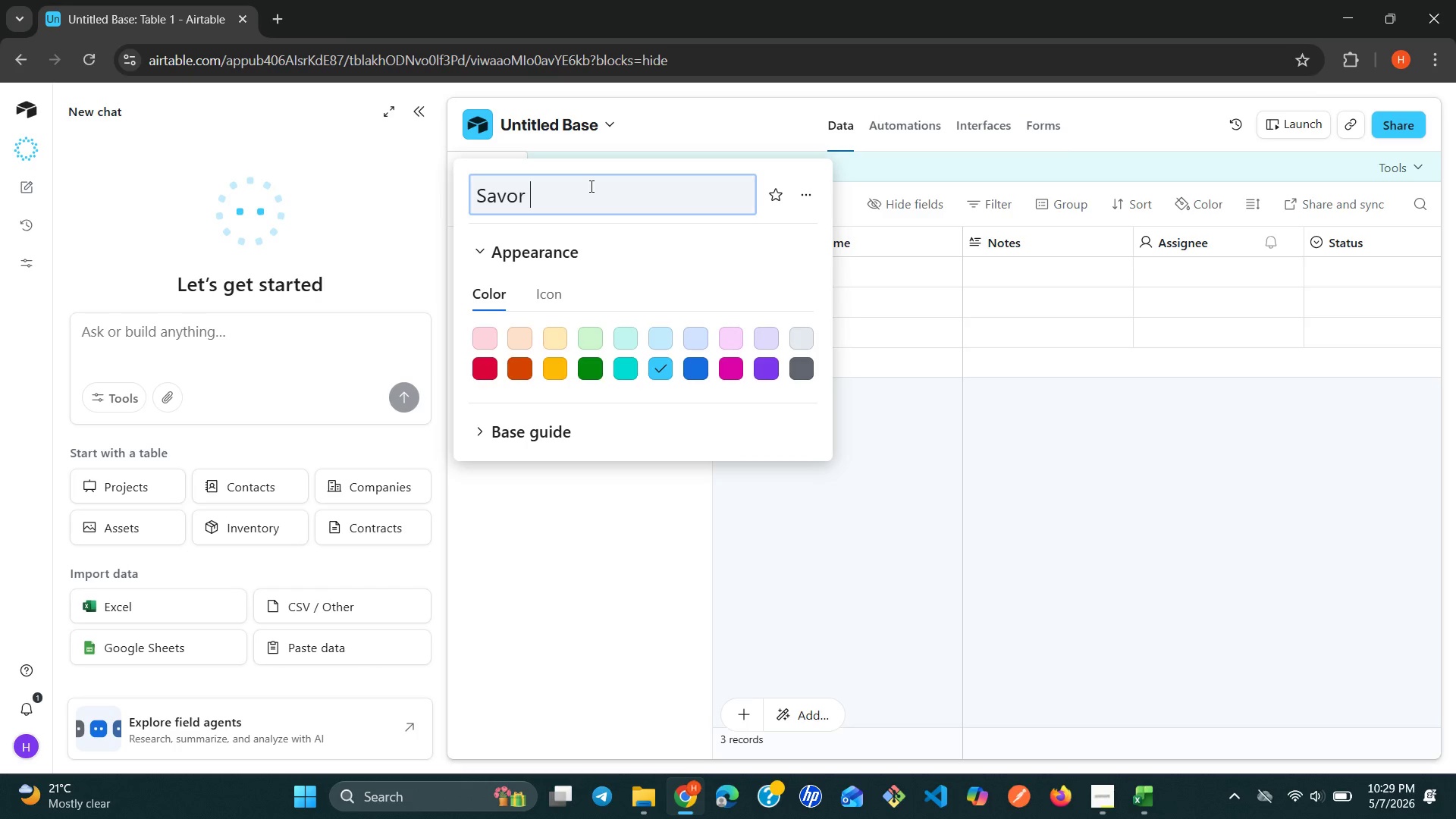 
key(Shift+7)
 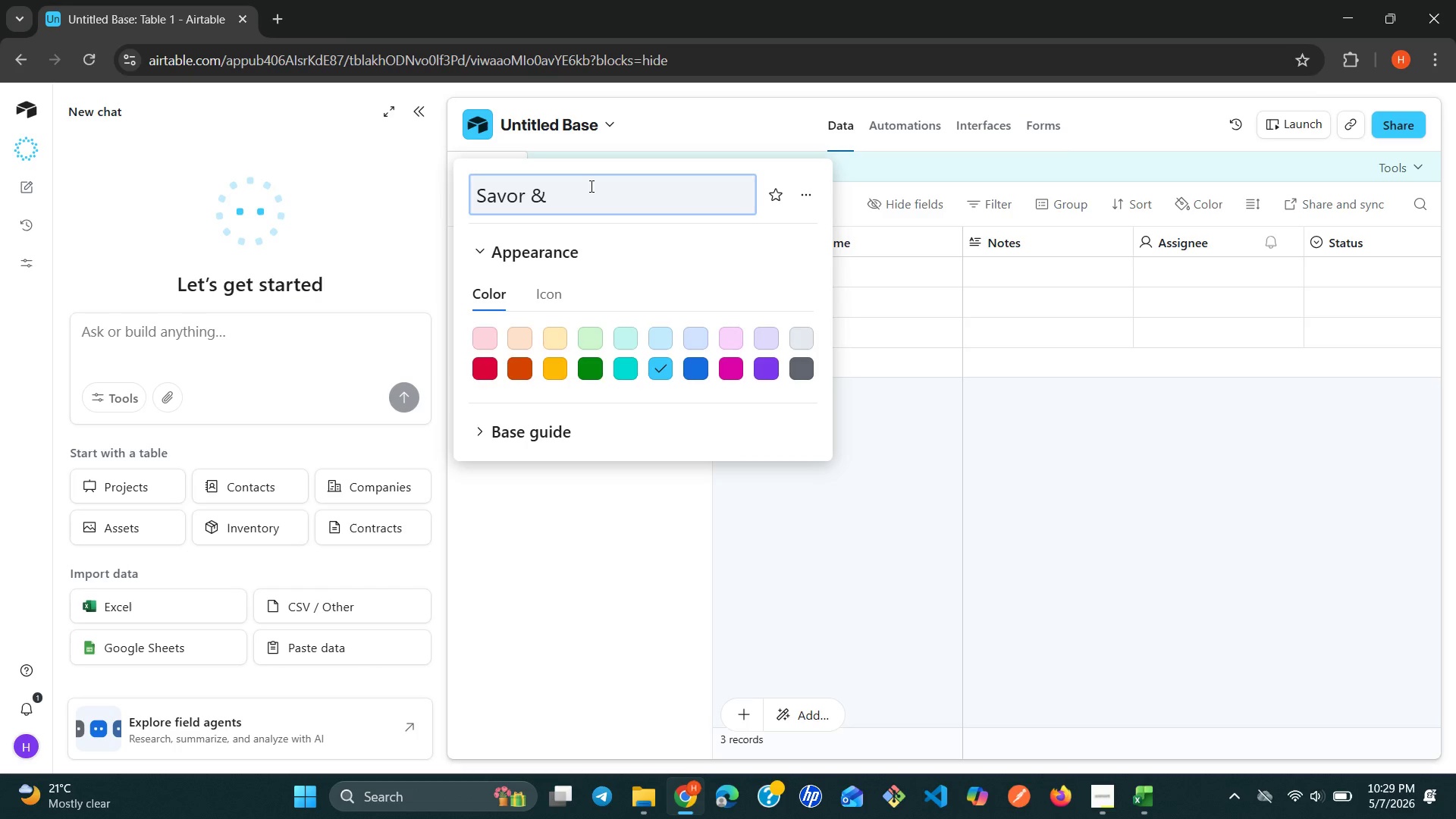 
key(Space)
 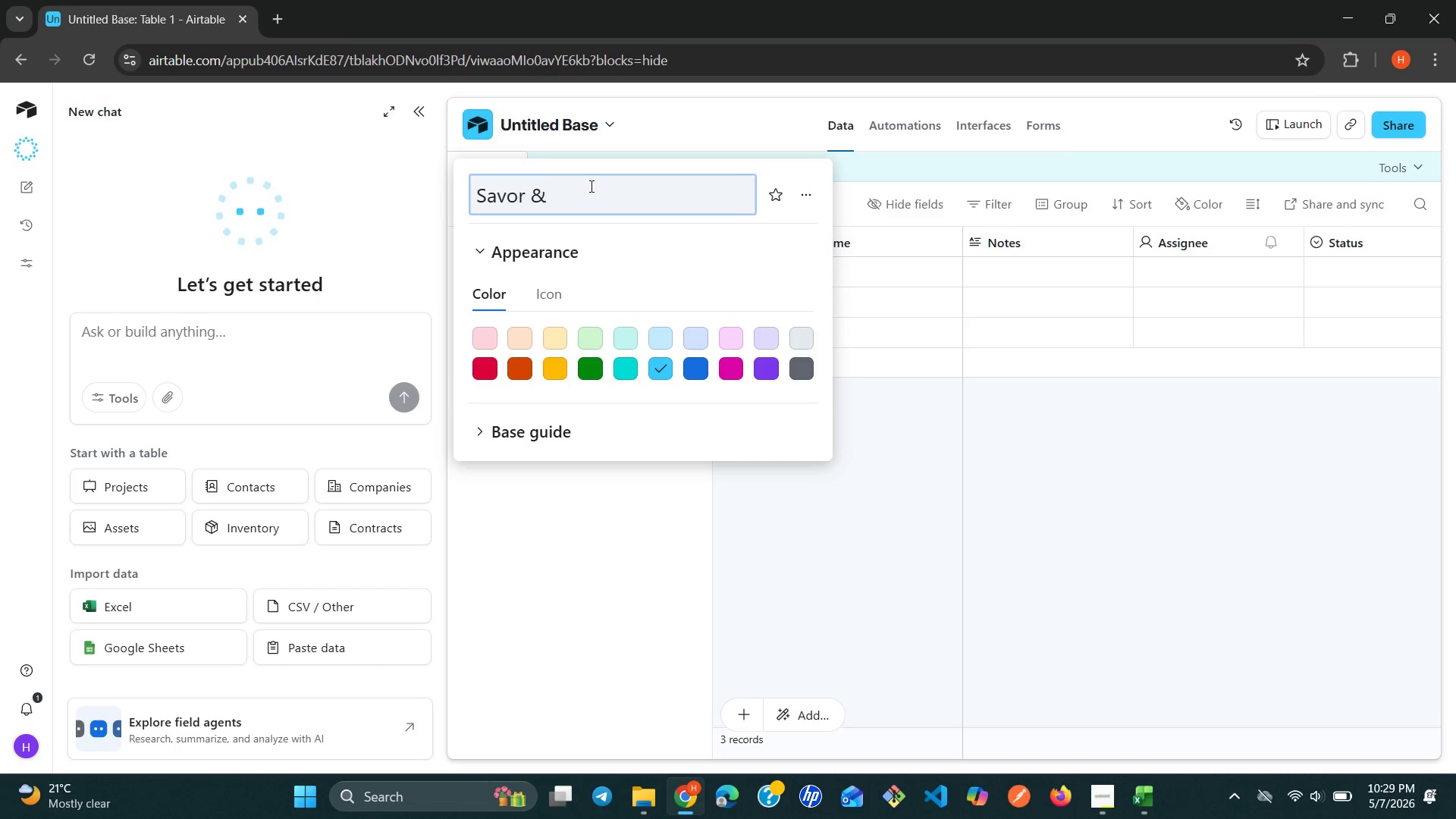 
type(Scale - Menu Performance )
 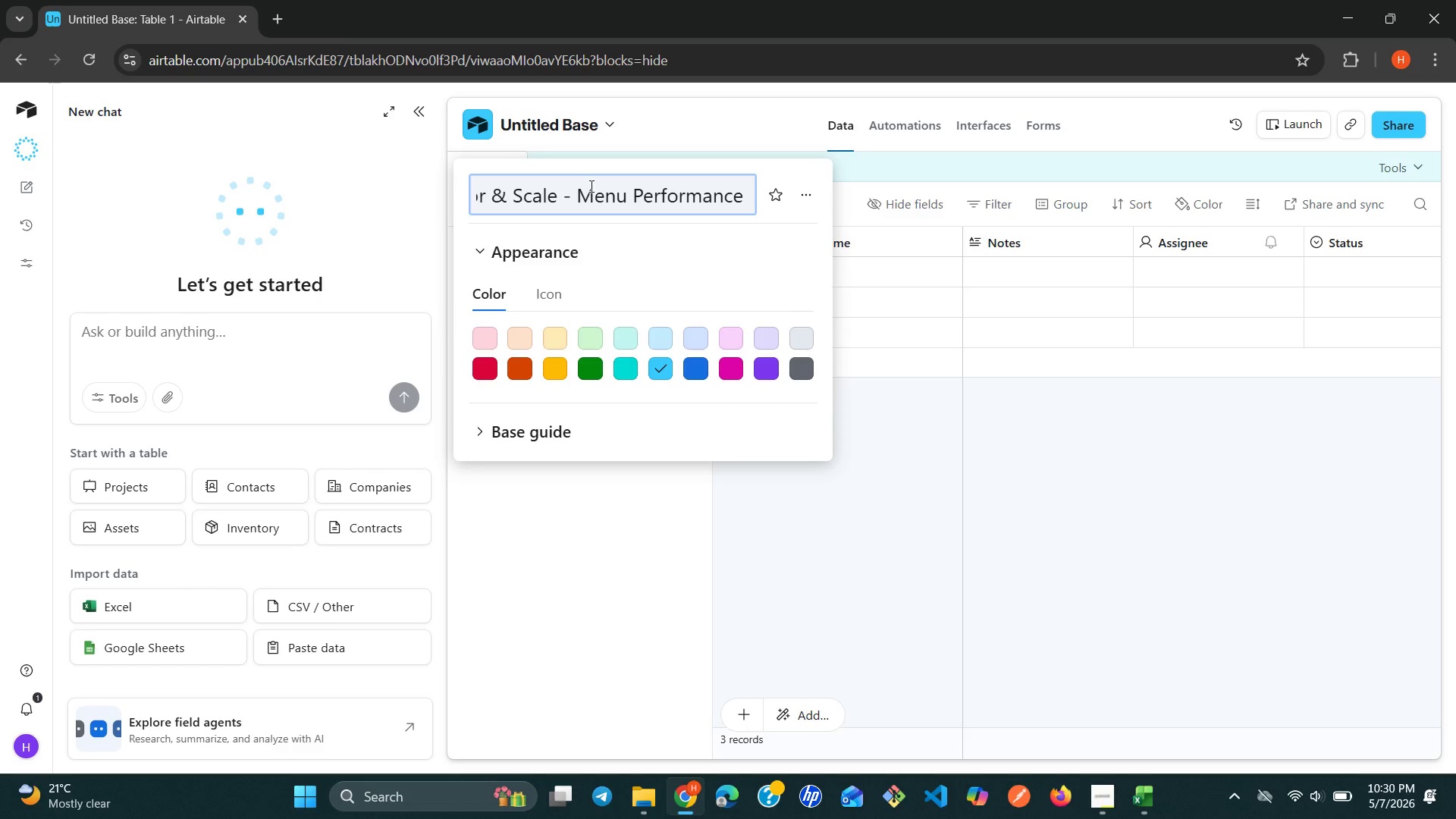 
key(Enter)
 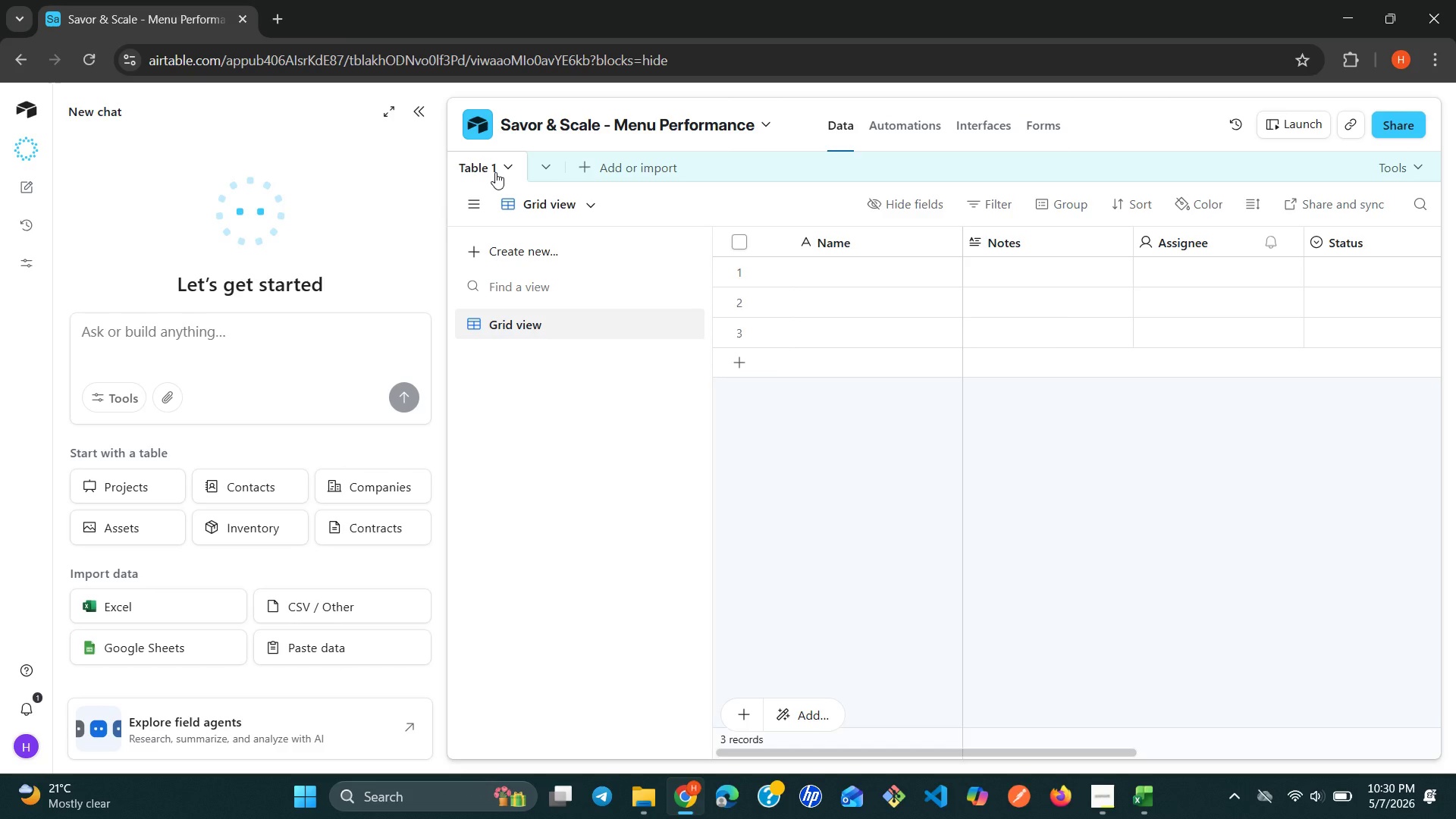 
wait(11.58)
 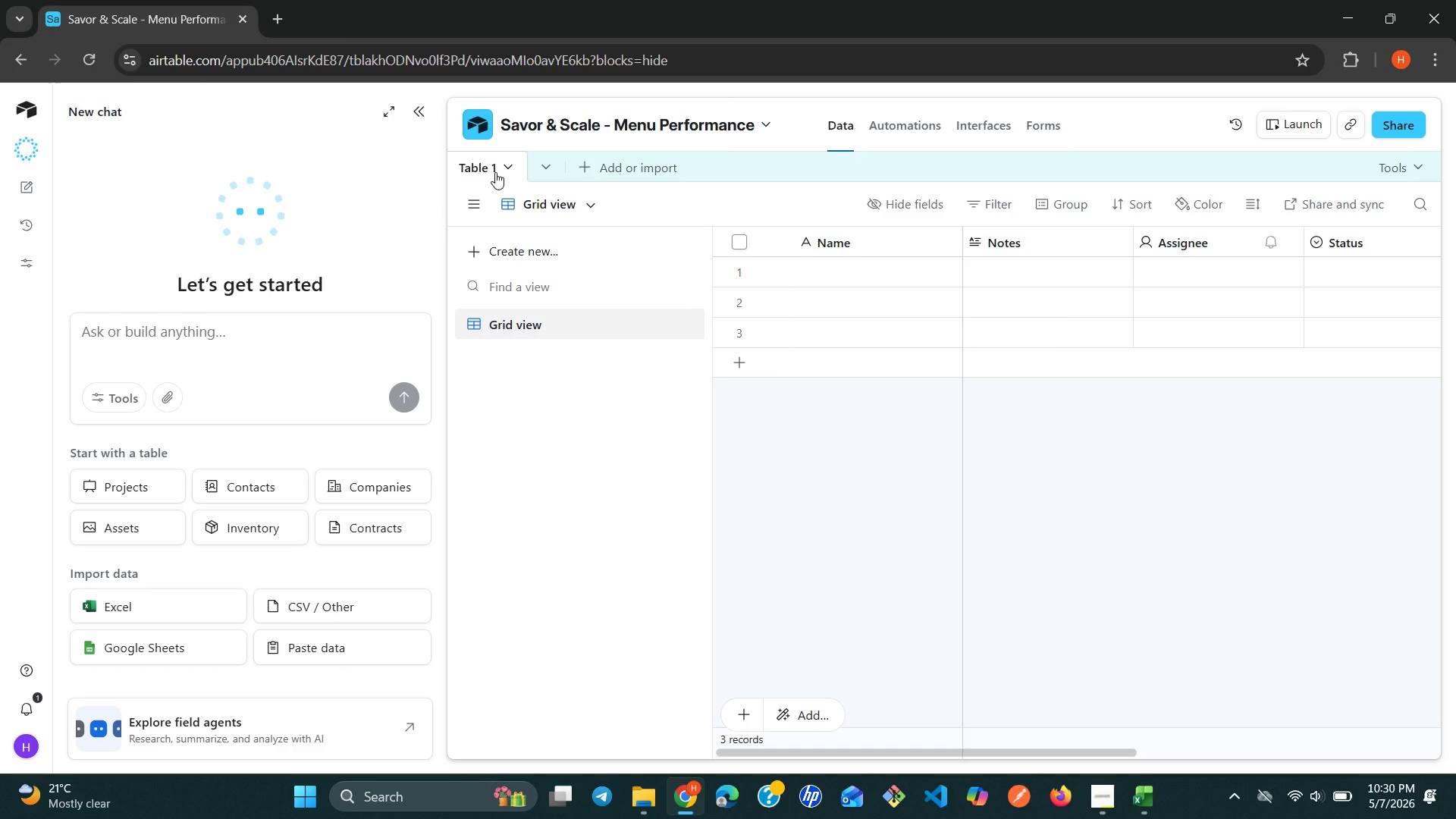 
left_click([491, 165])
 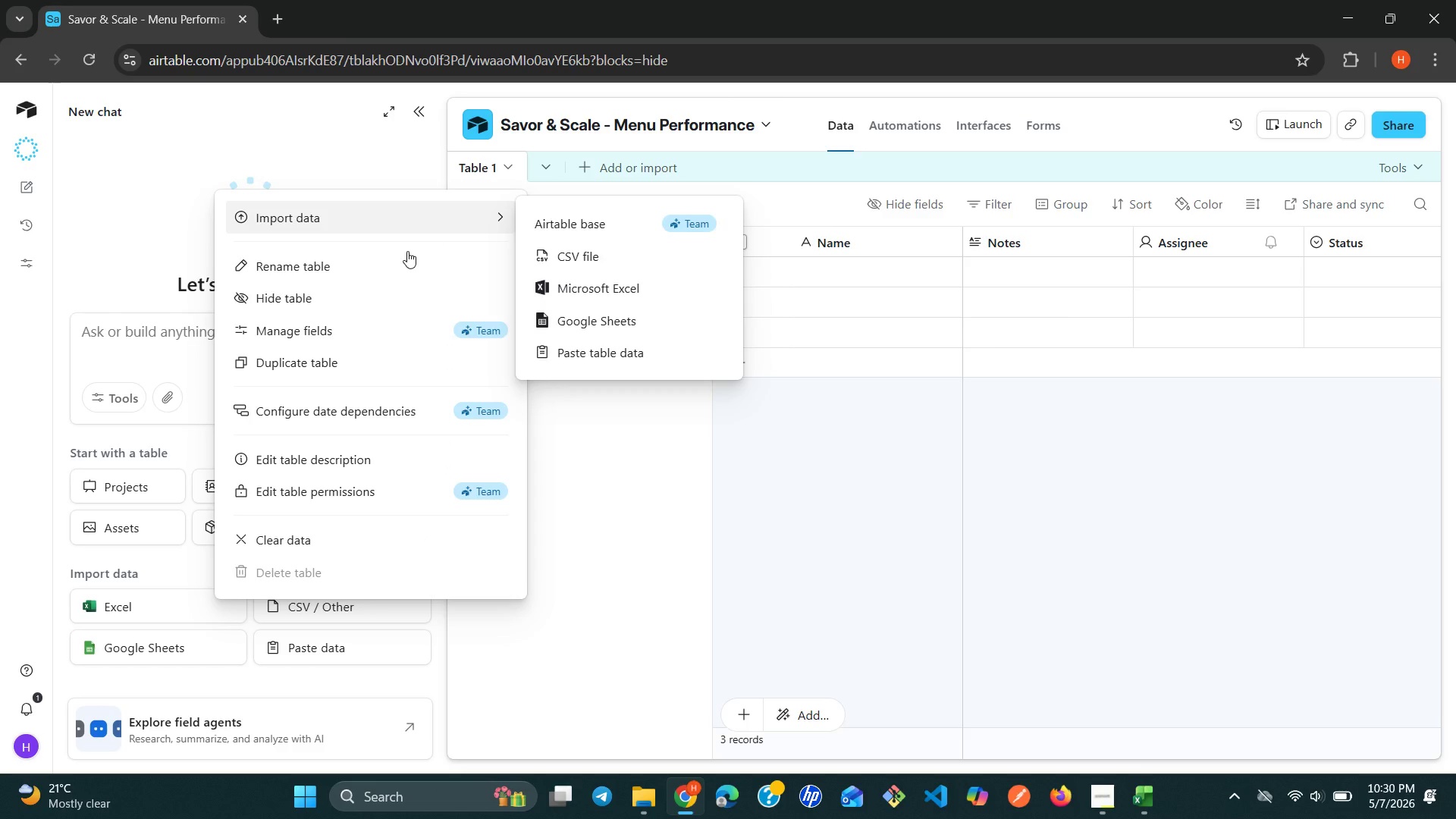 
left_click([394, 275])
 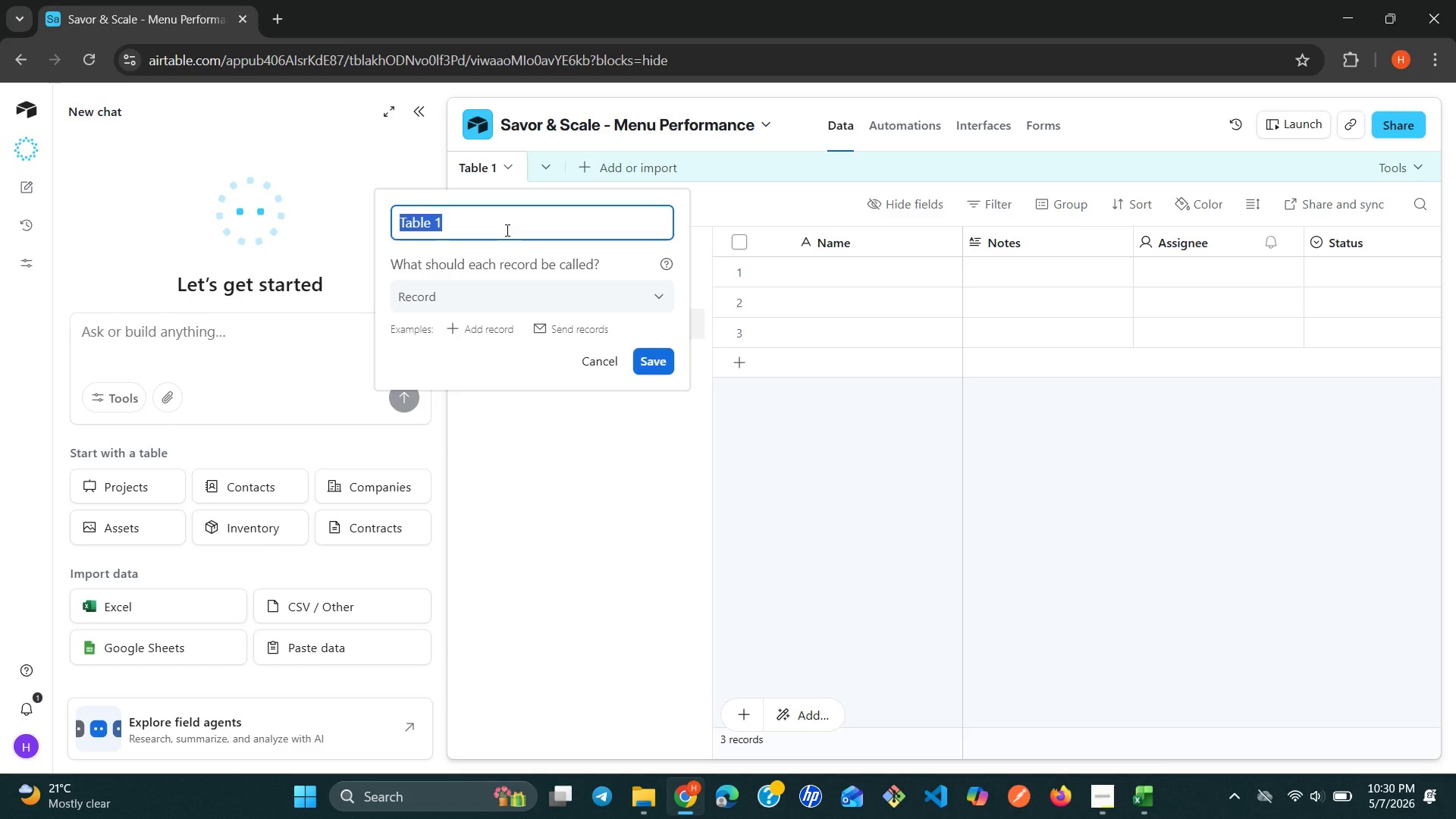 
type(Raw Data)
 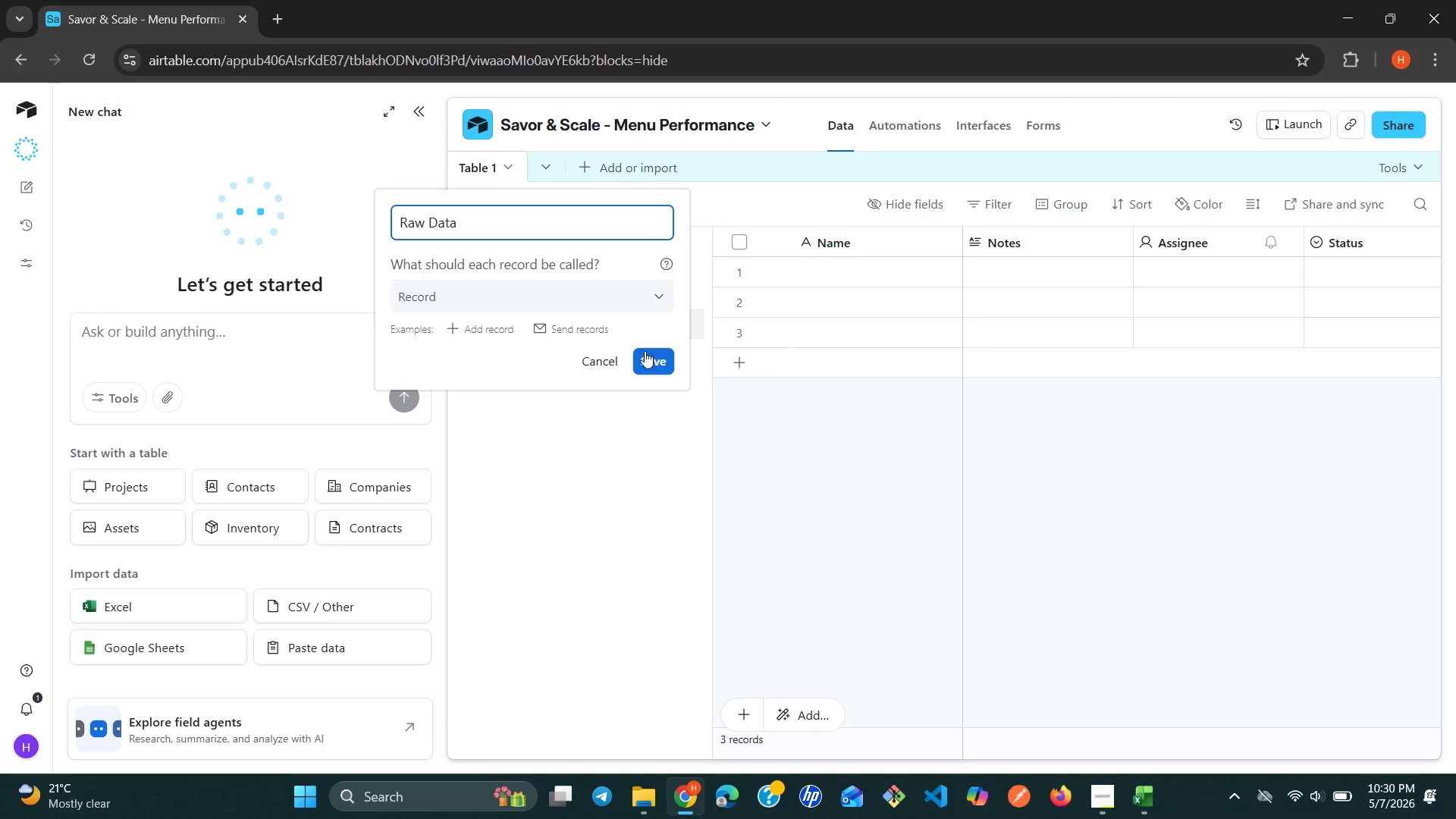 
left_click([645, 356])
 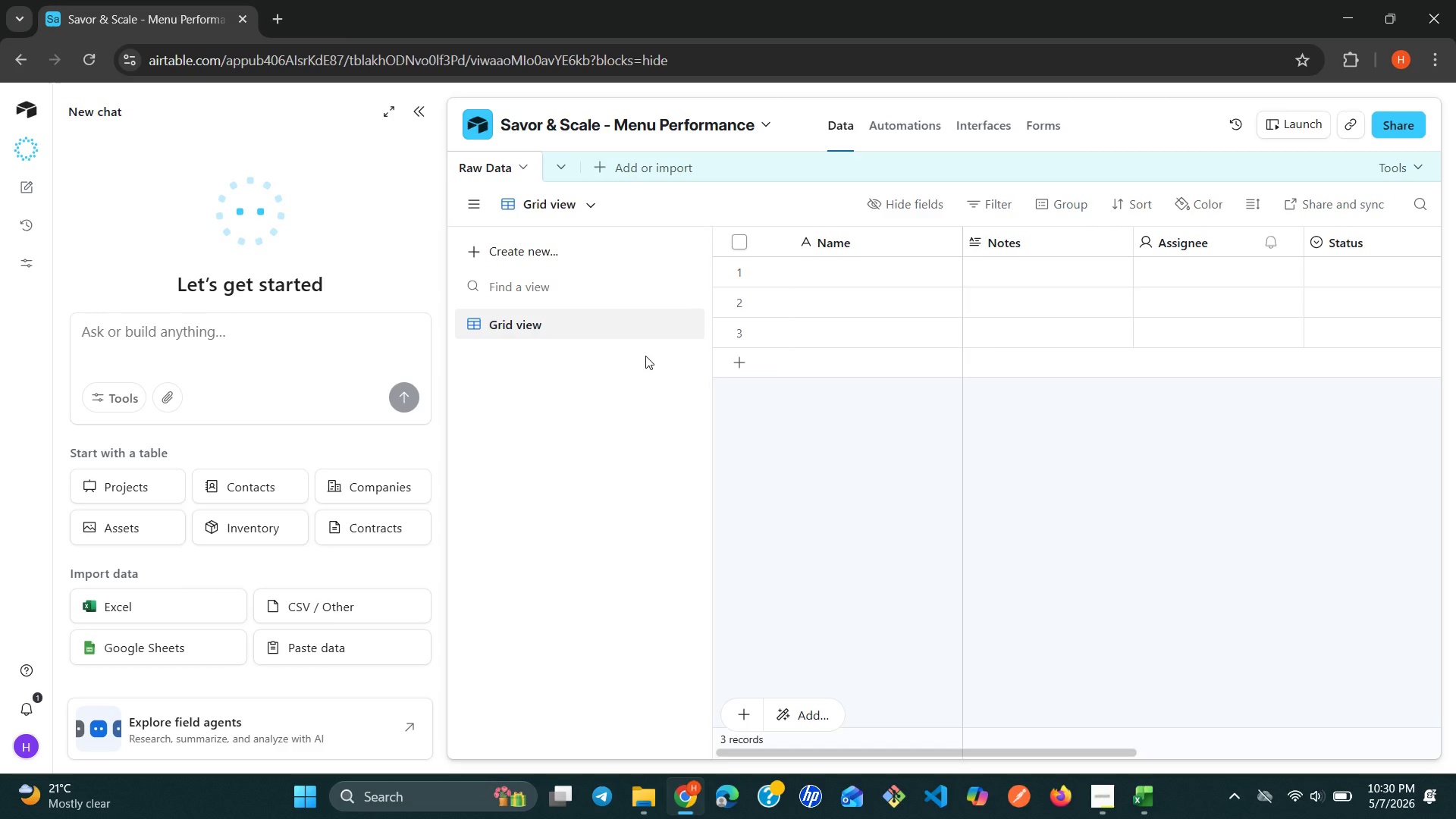 
wait(18.98)
 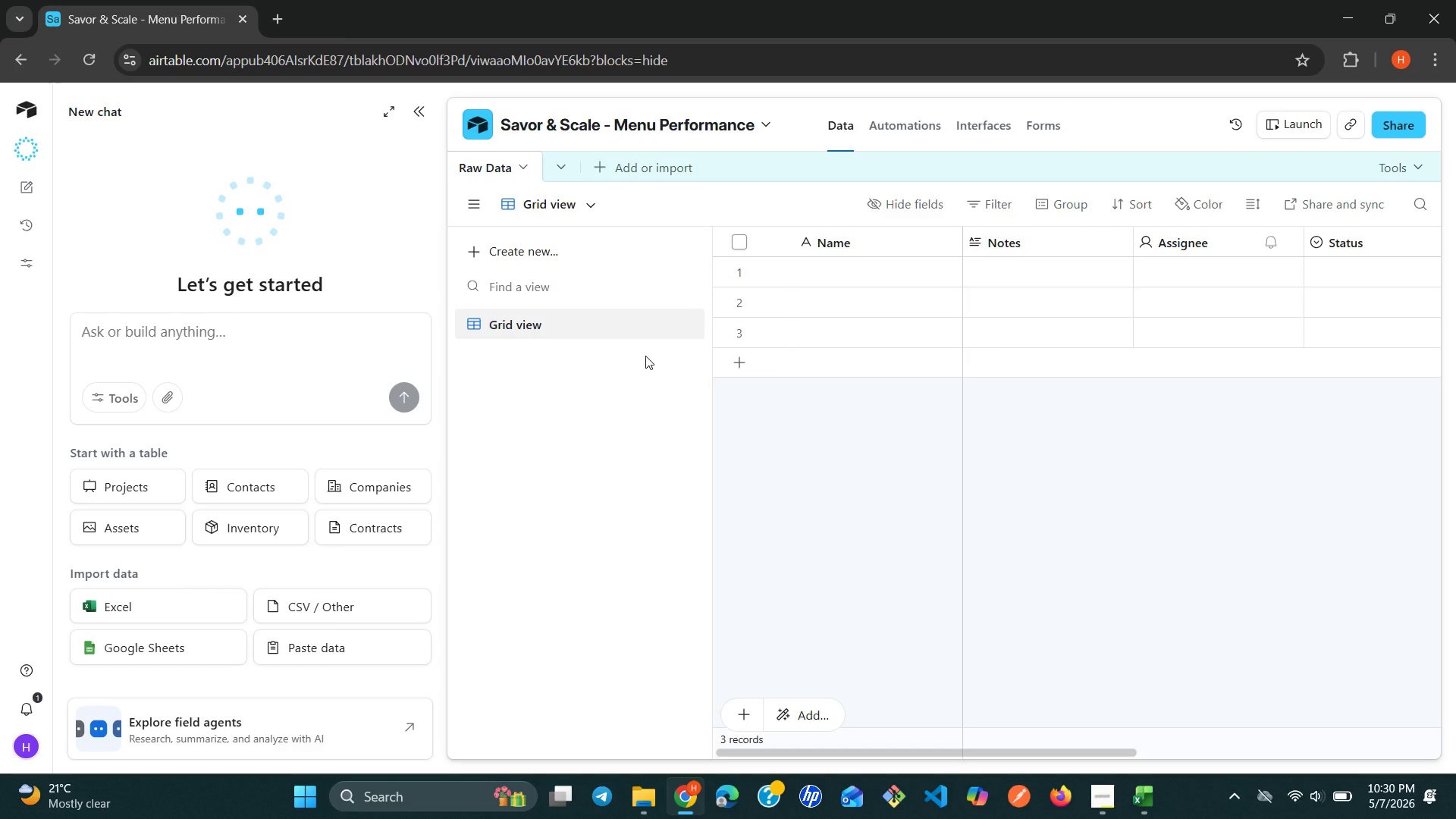 
left_click([817, 229])
 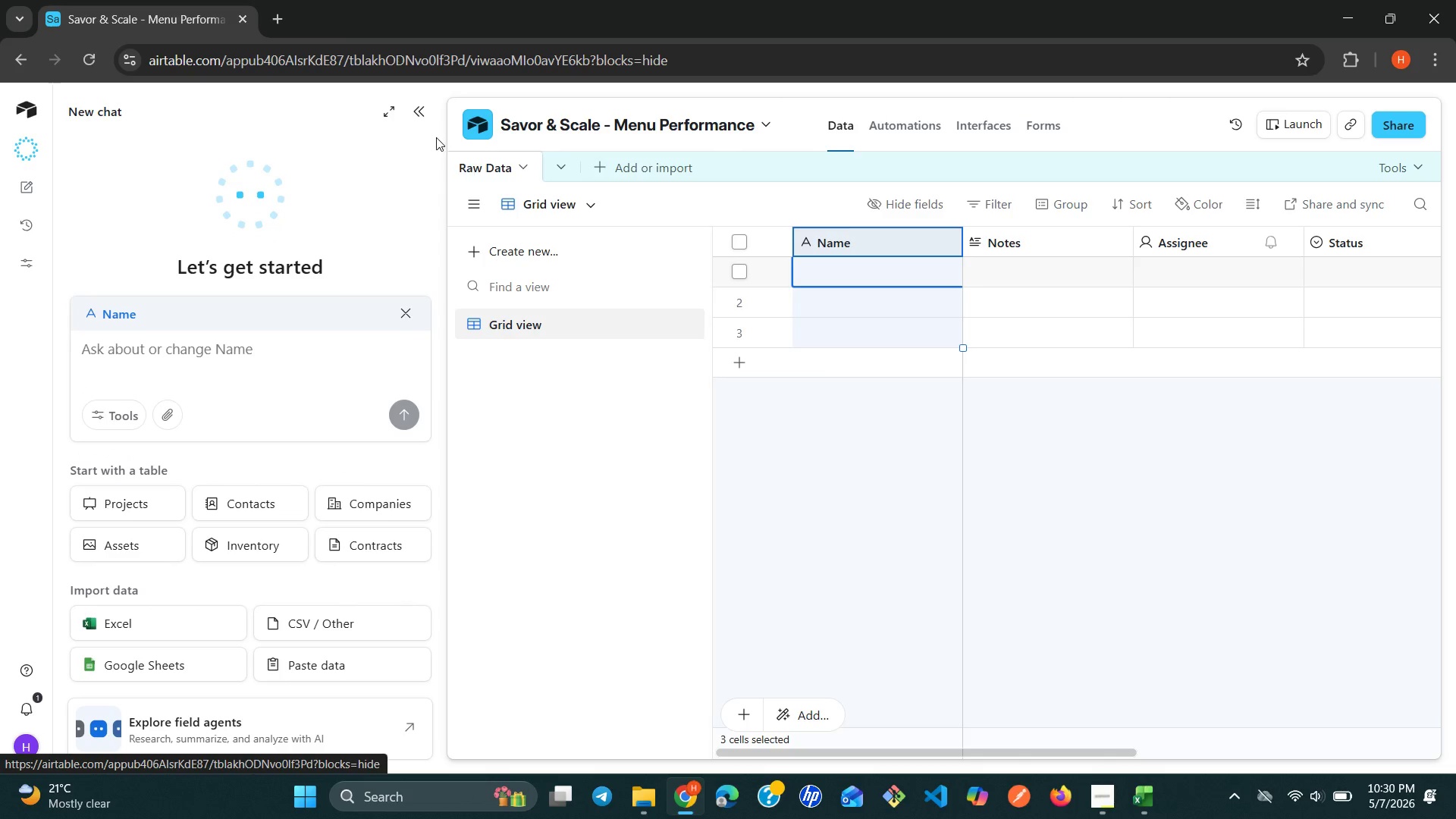 
left_click([422, 125])
 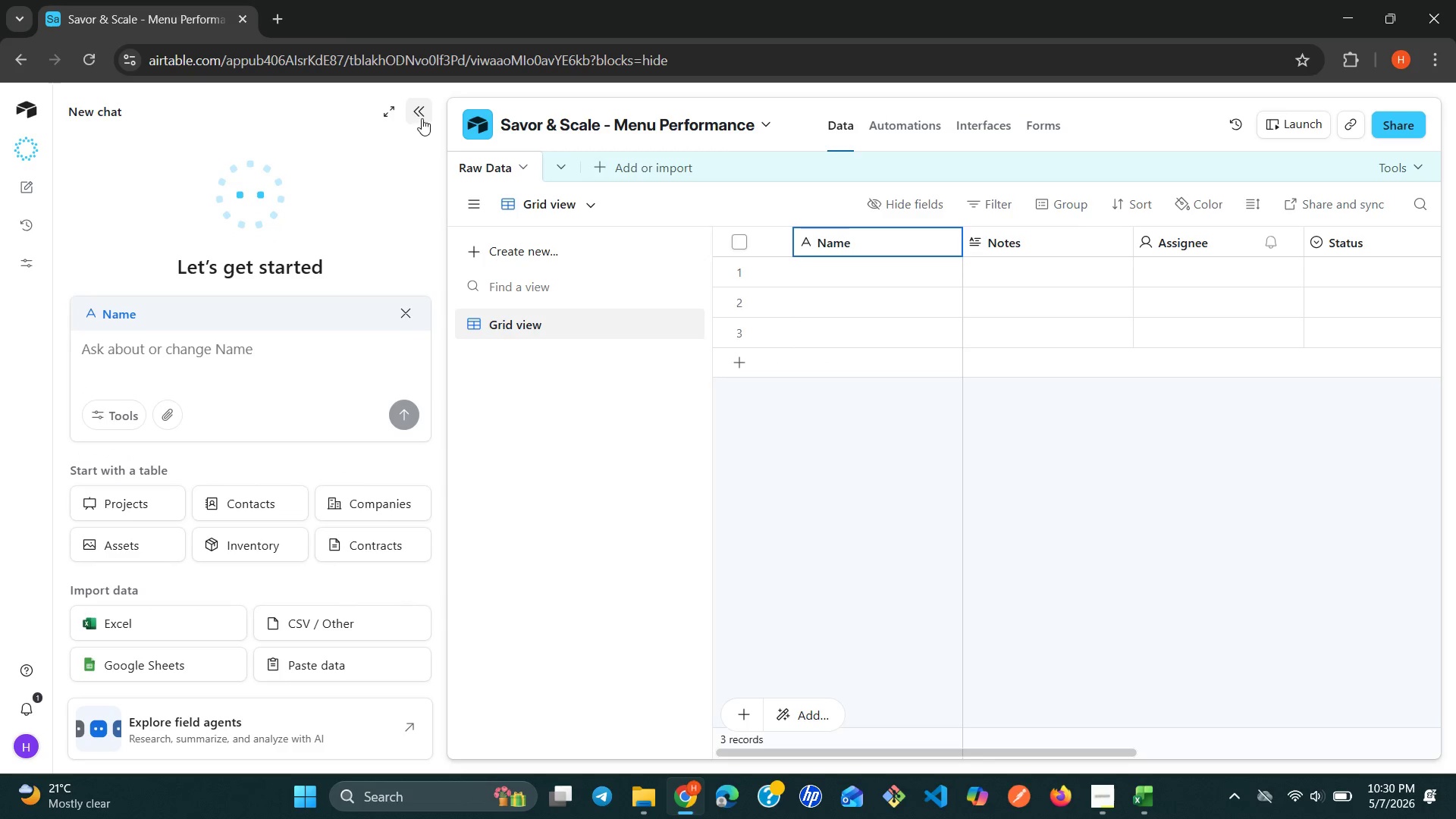 
left_click([422, 116])
 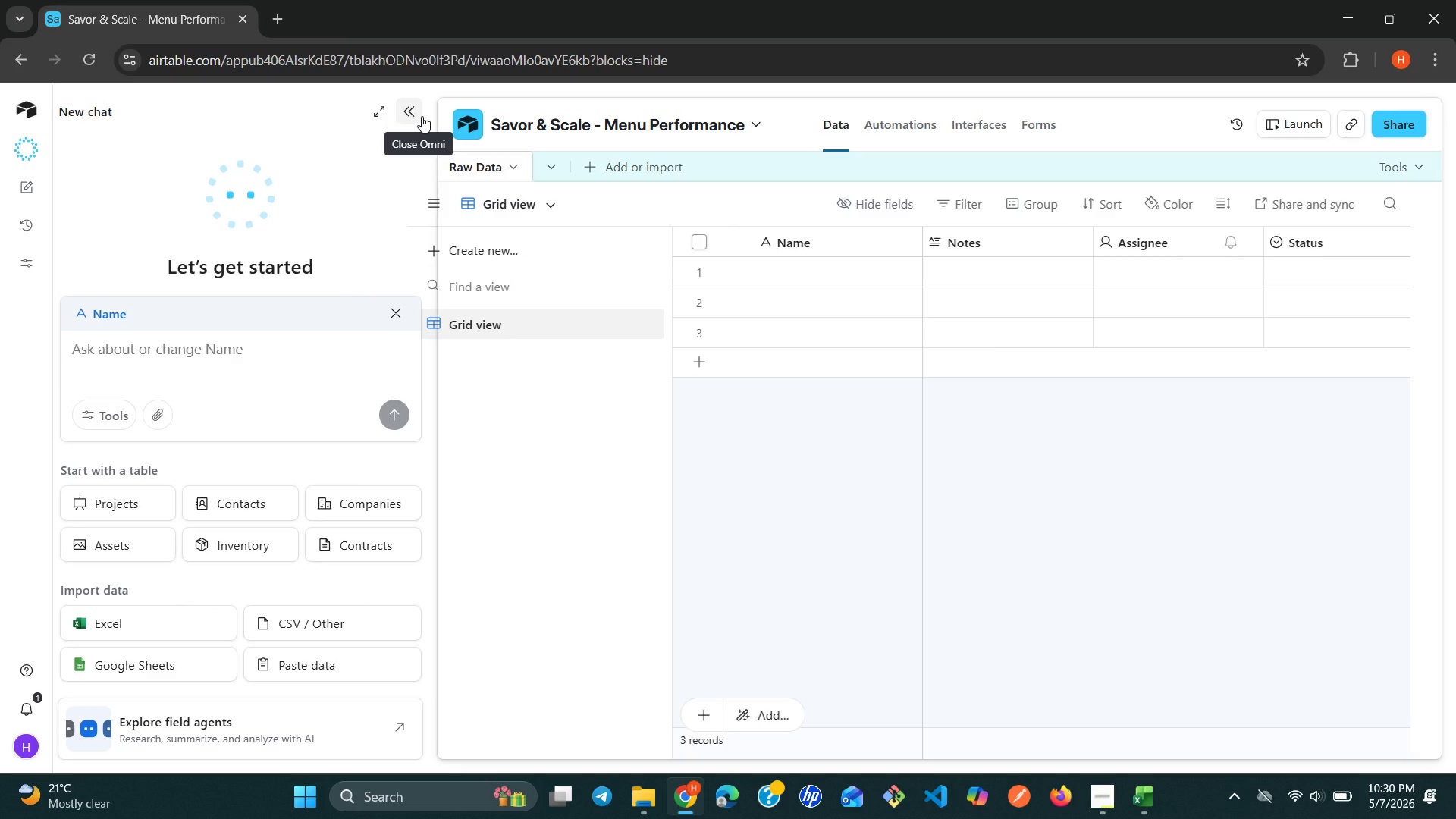 
double_click([485, 221])
 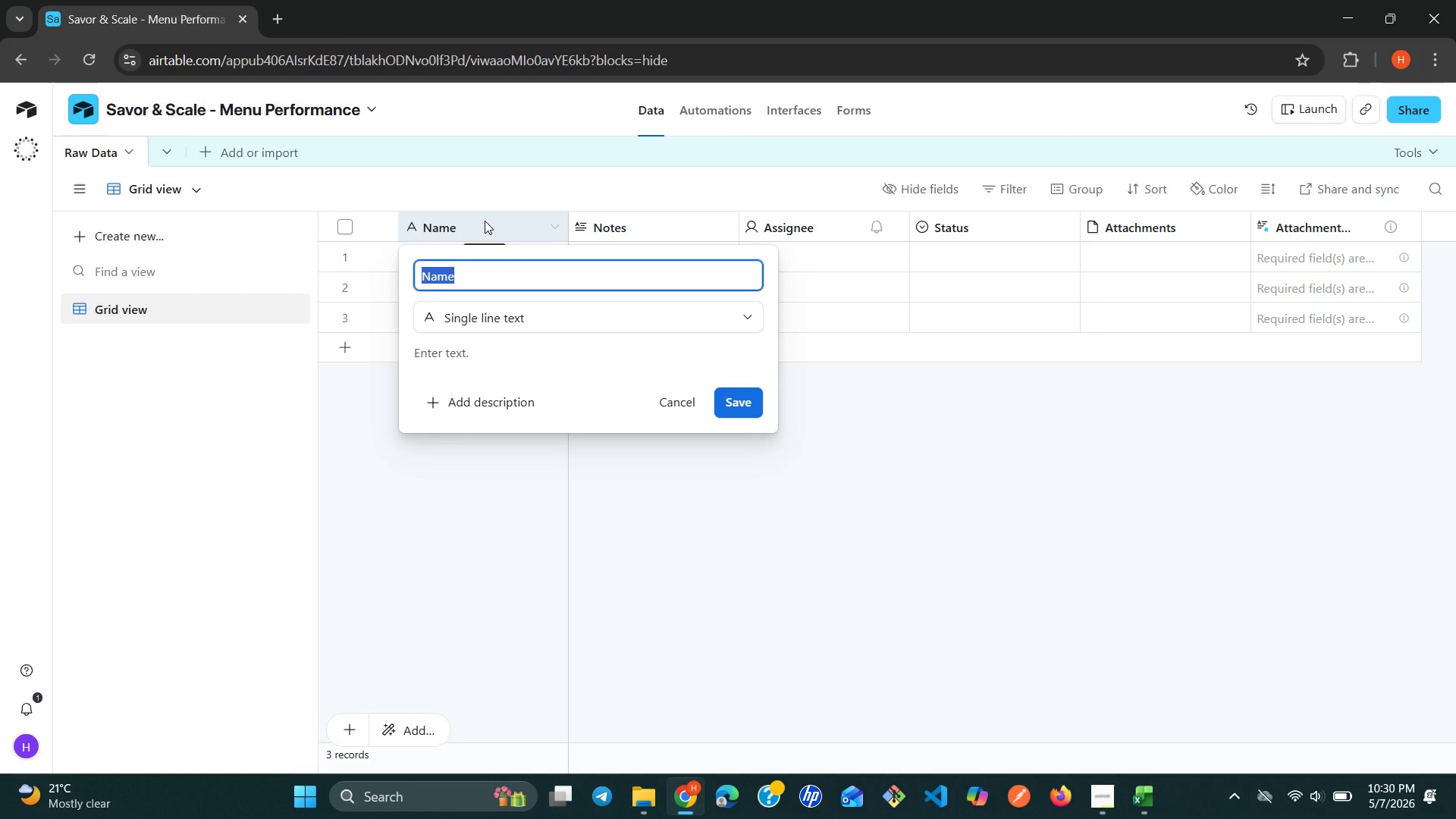 
type(Event Id)
 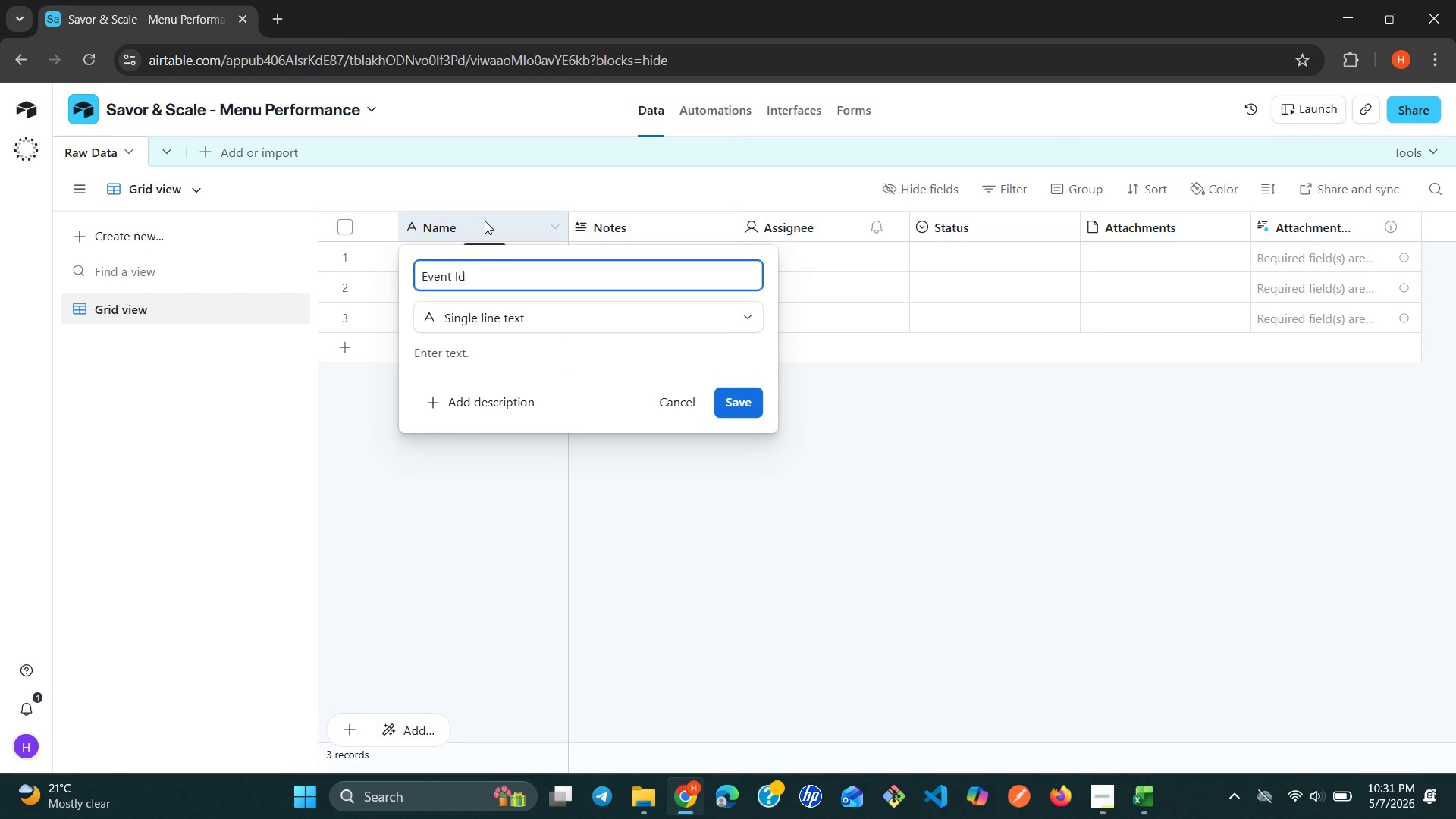 
left_click([748, 408])
 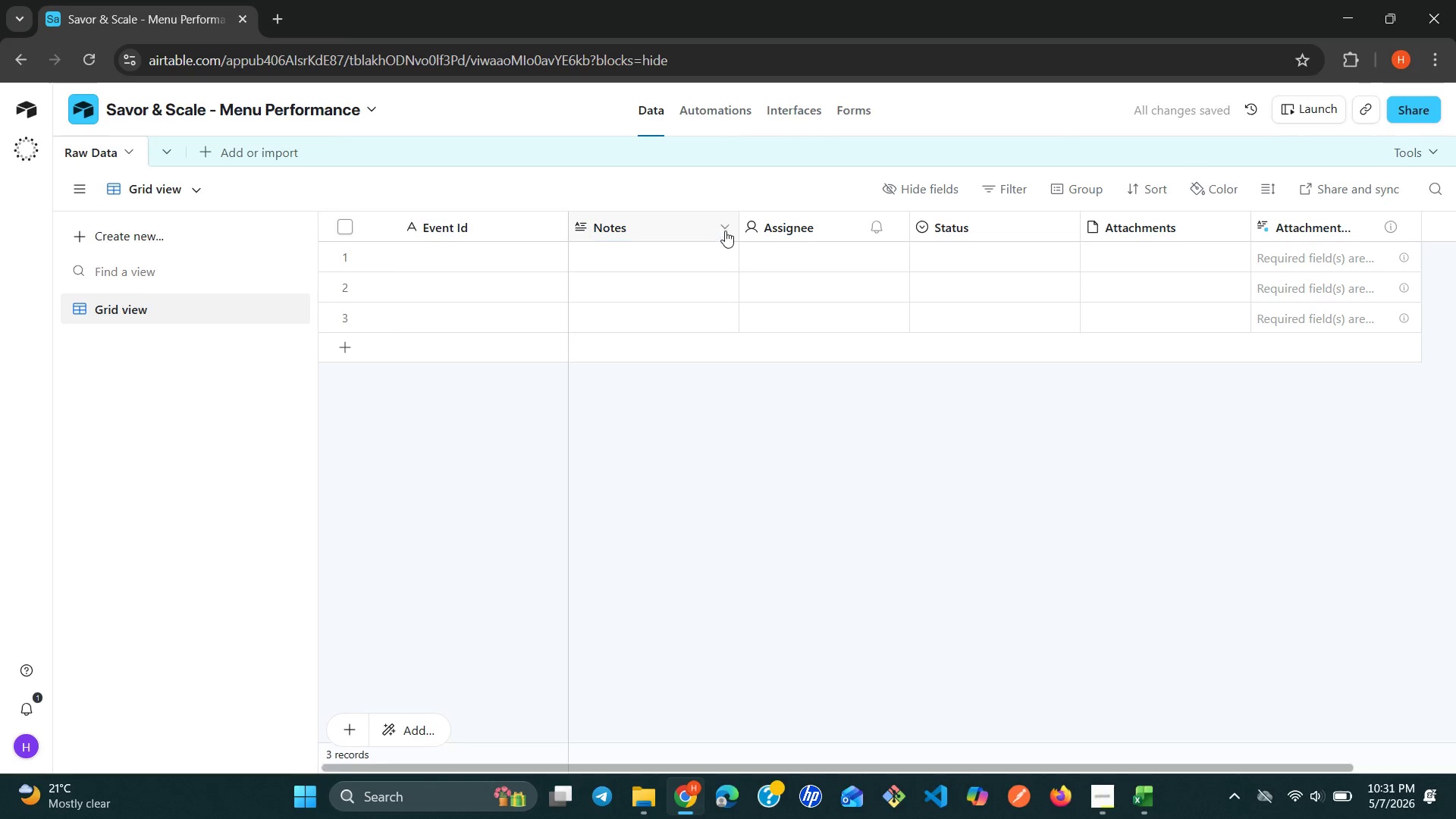 
double_click([723, 228])
 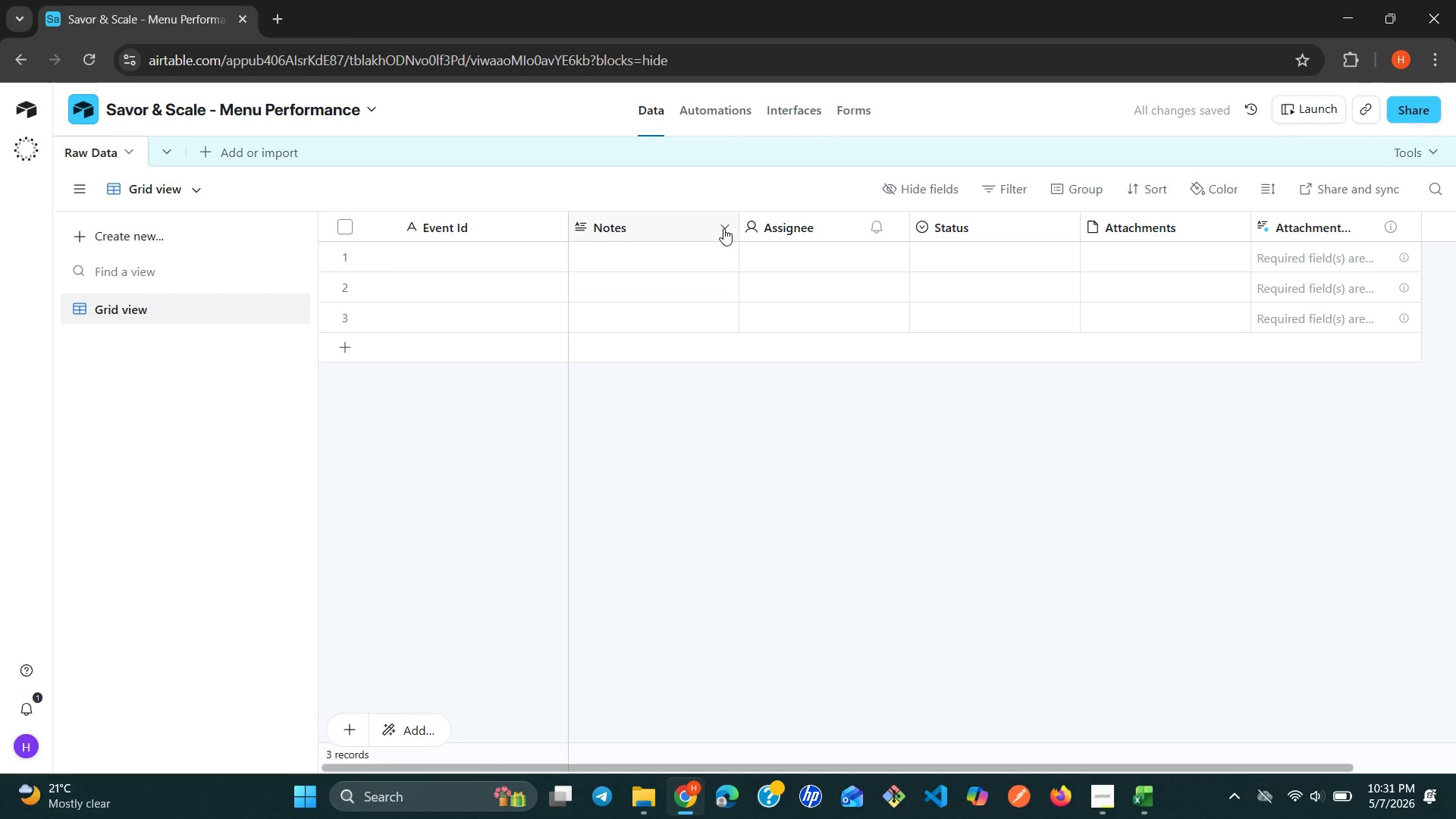 
left_click([723, 228])
 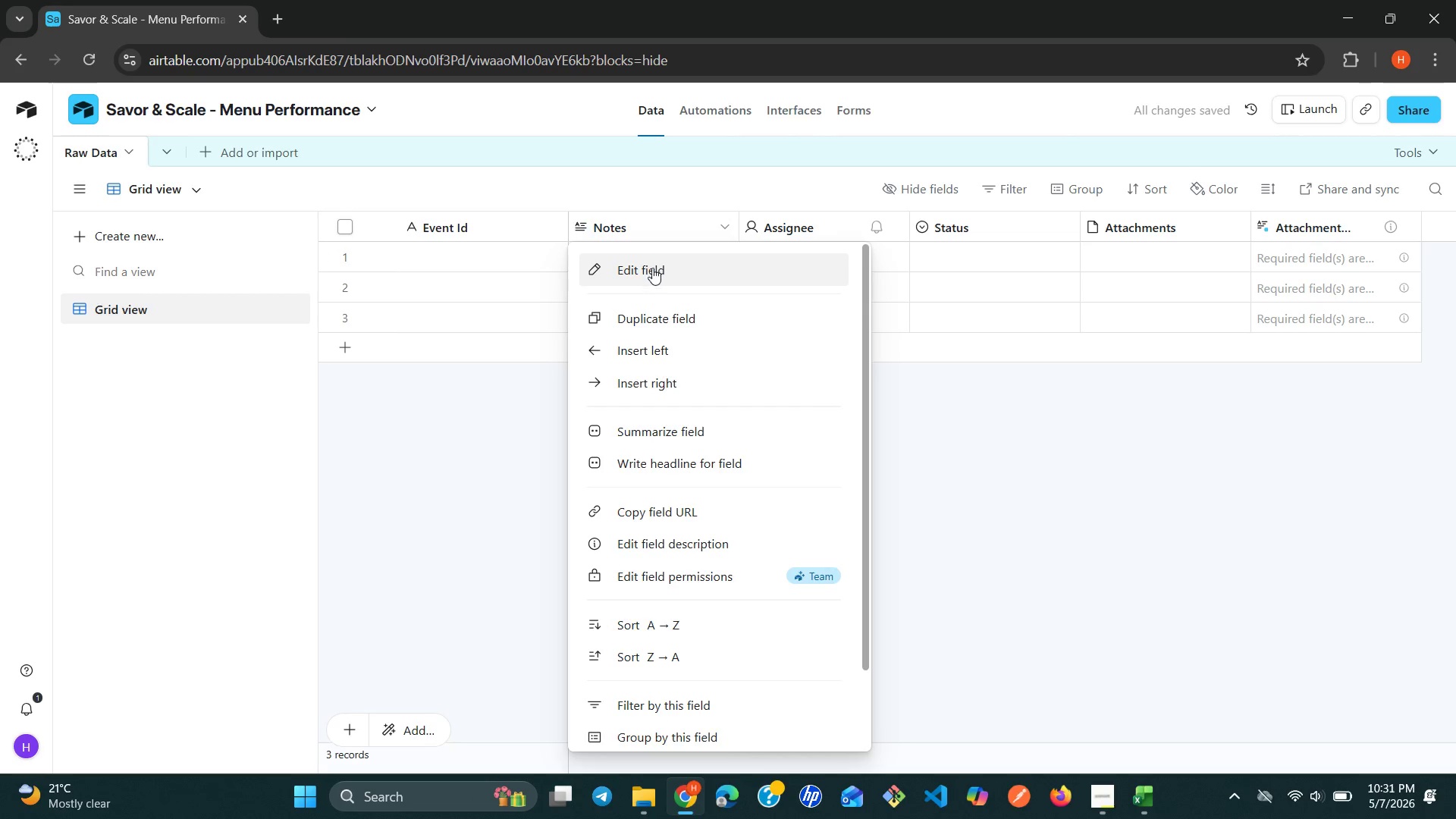 
left_click([651, 268])
 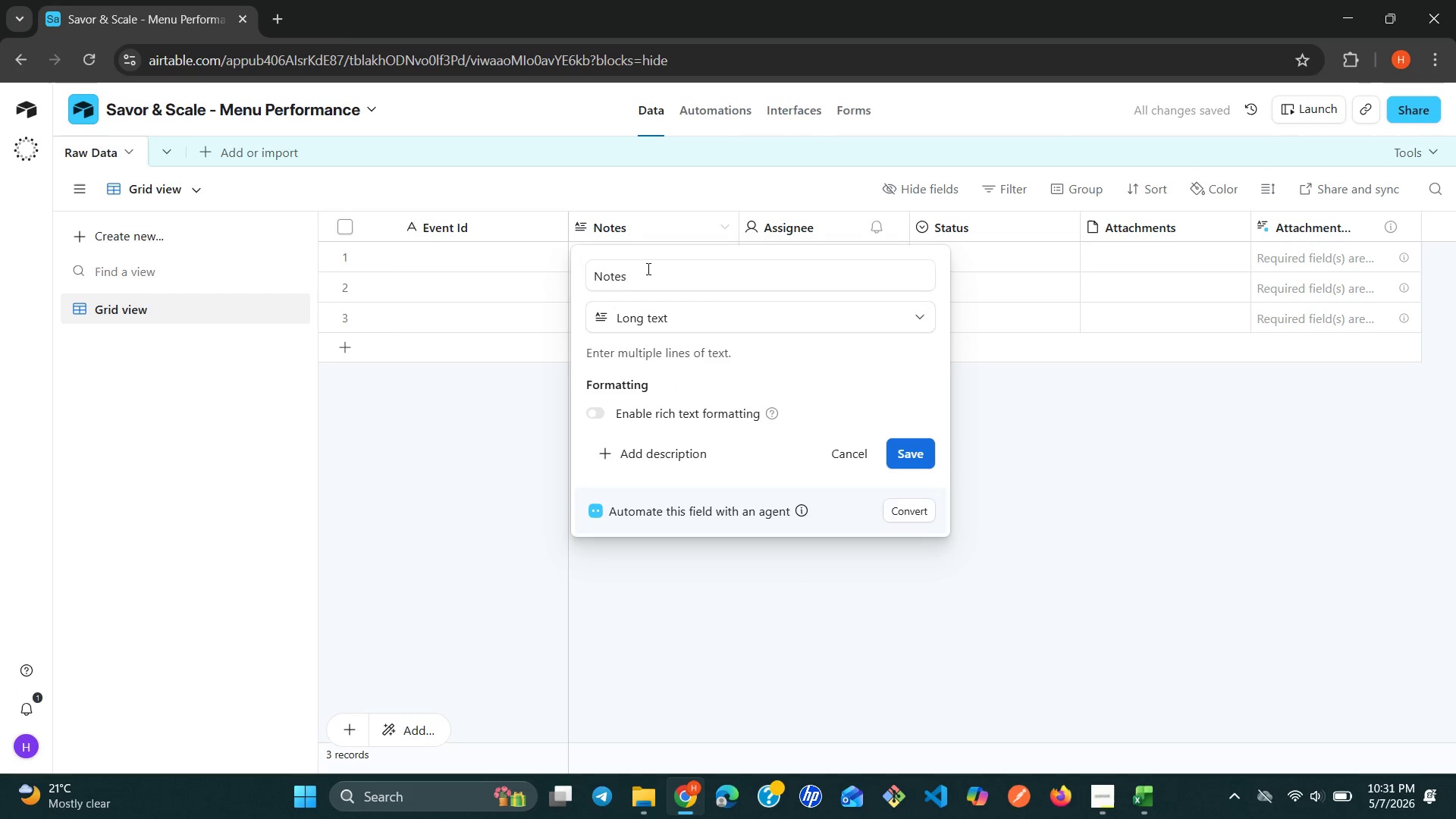 
double_click([647, 268])
 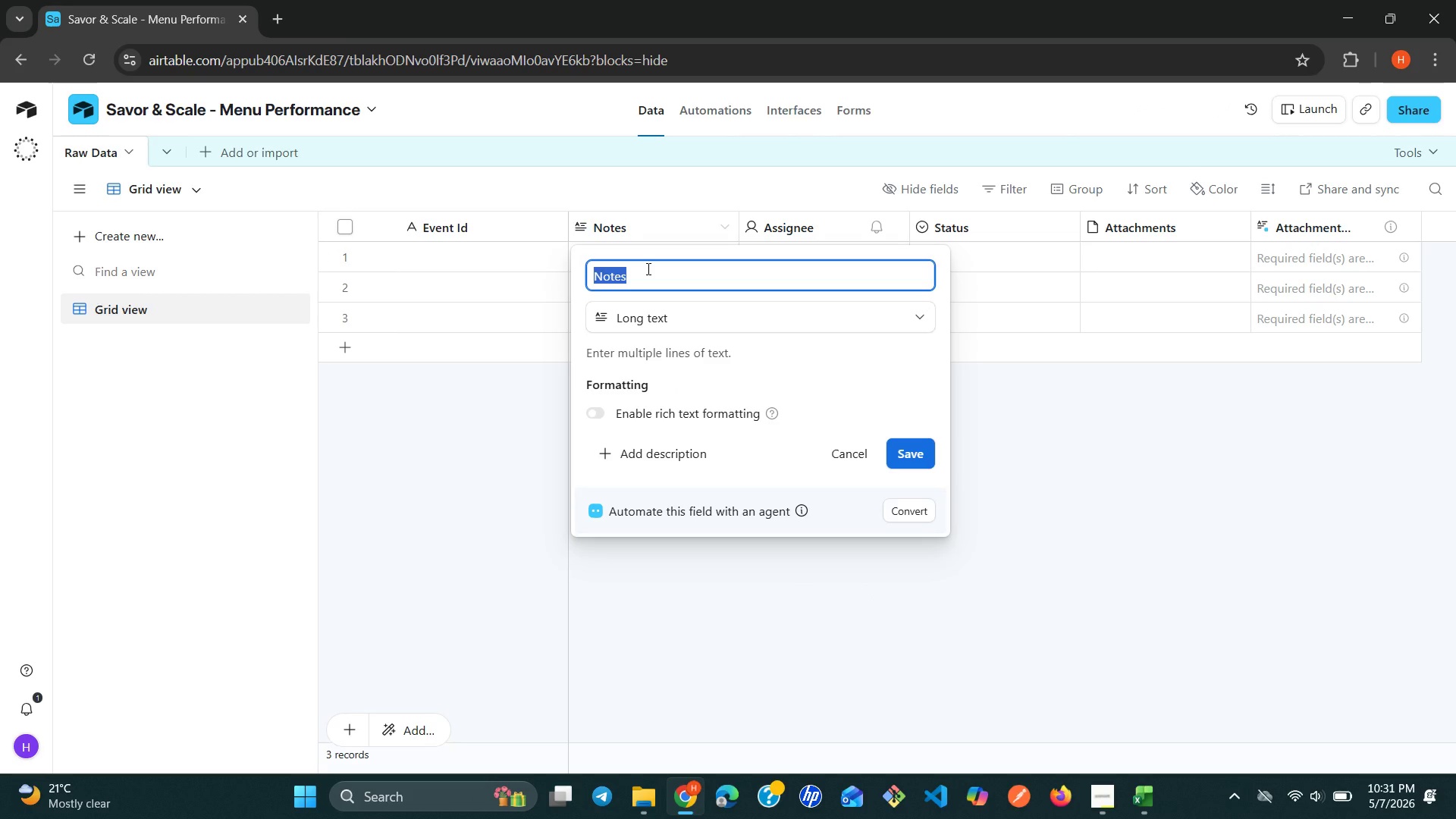 
type(Event Date)
 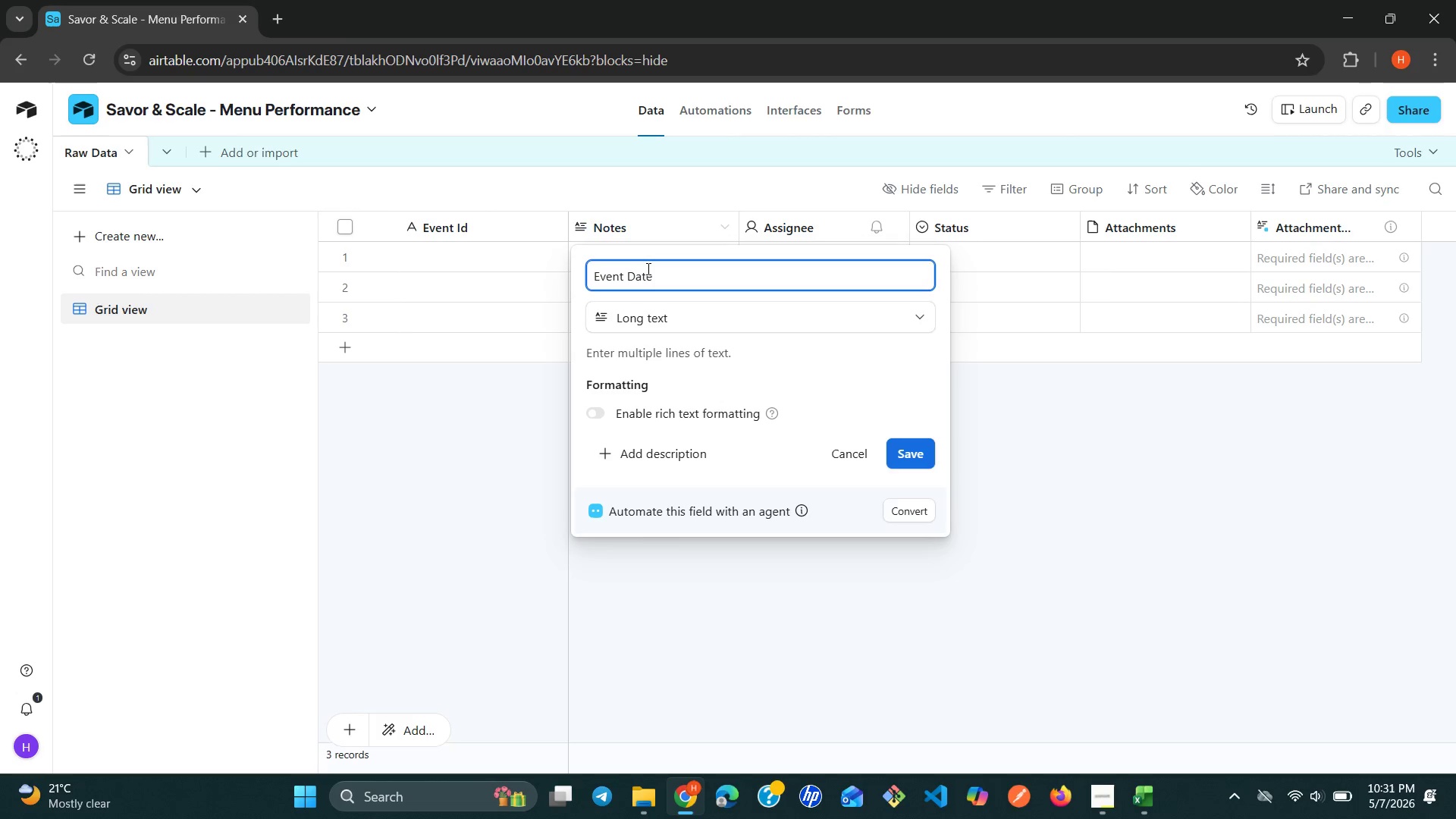 
left_click([741, 300])
 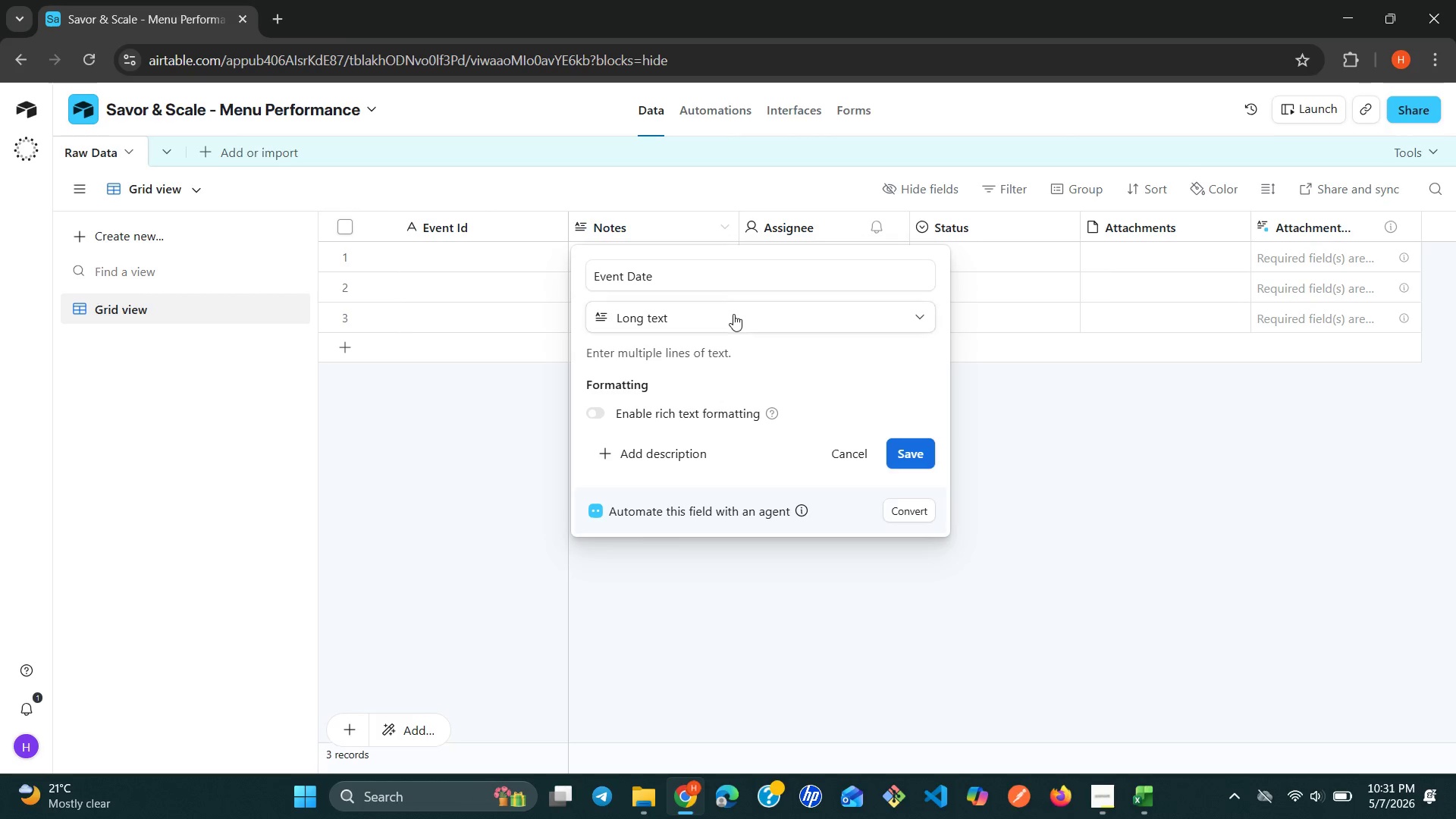 
left_click([733, 314])
 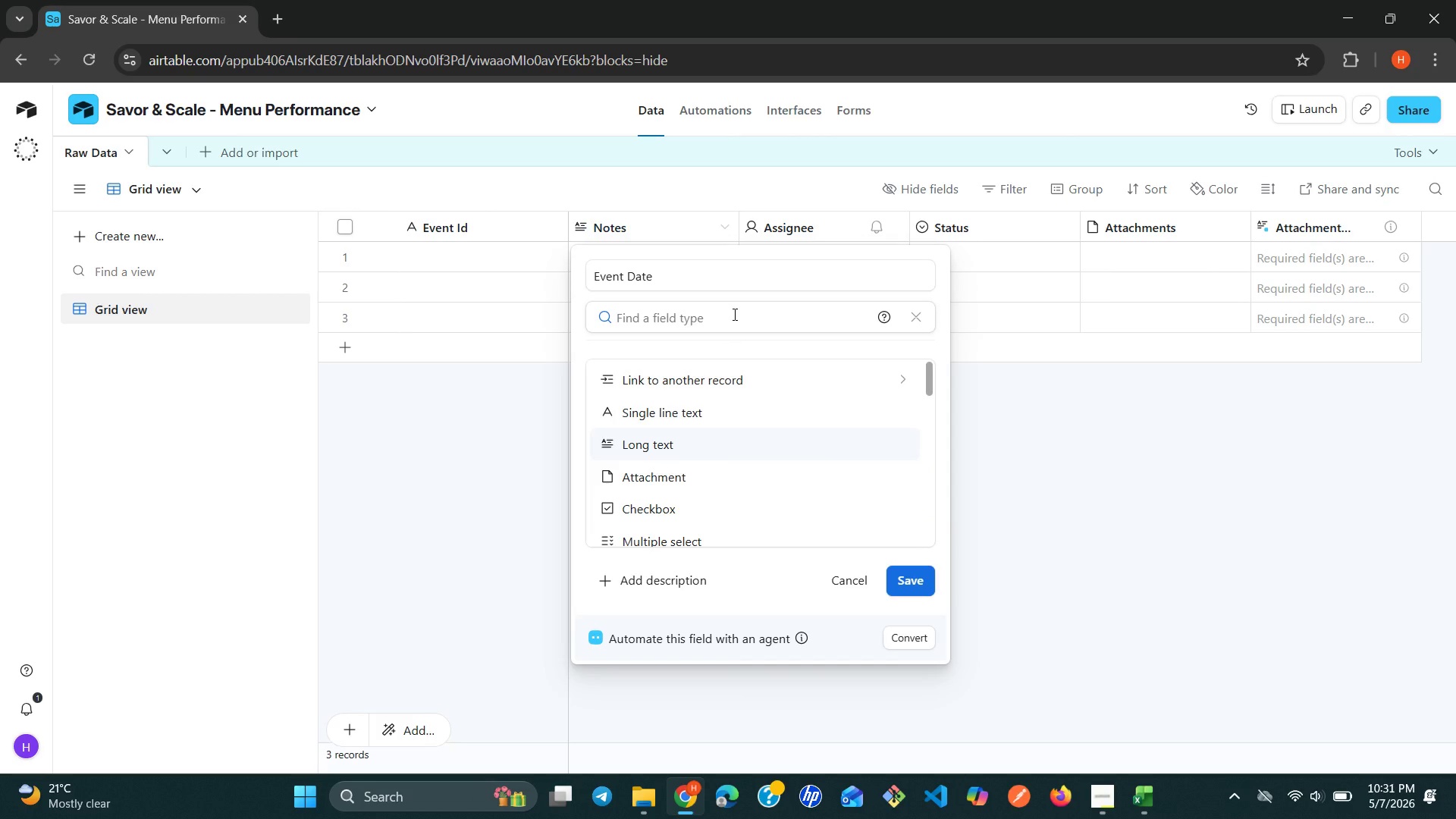 
type(da)
 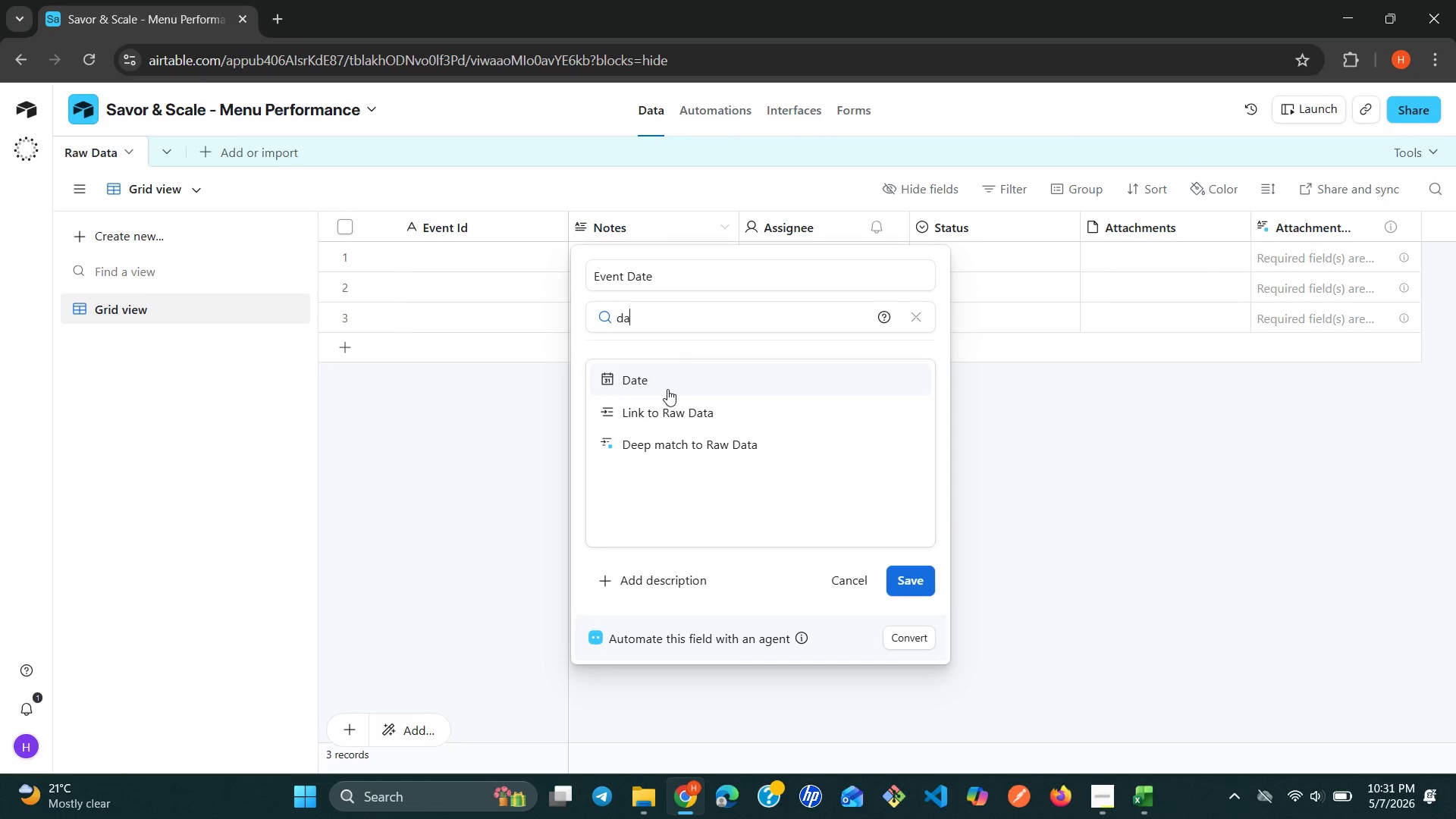 
left_click([667, 389])
 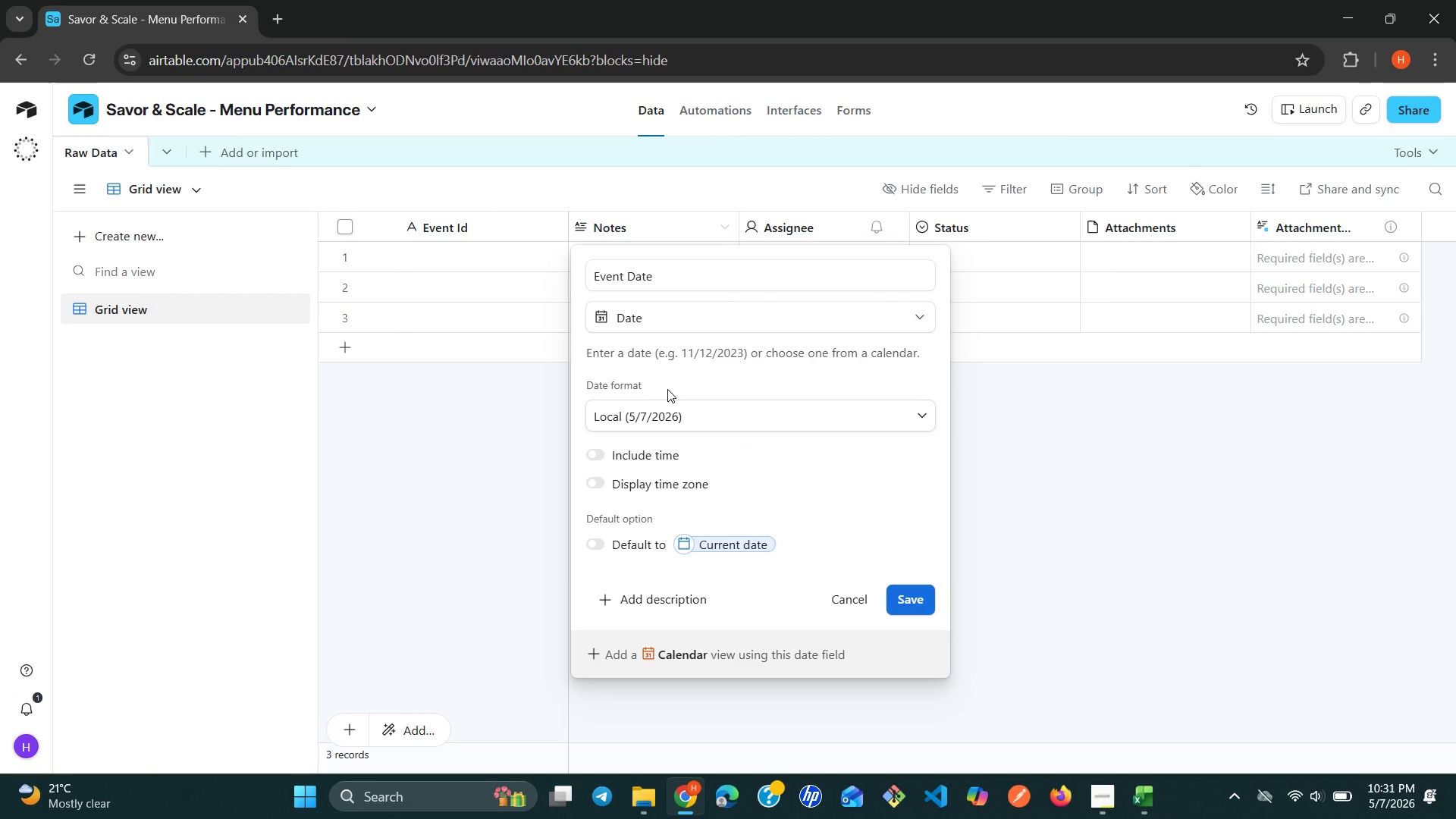 
wait(13.58)
 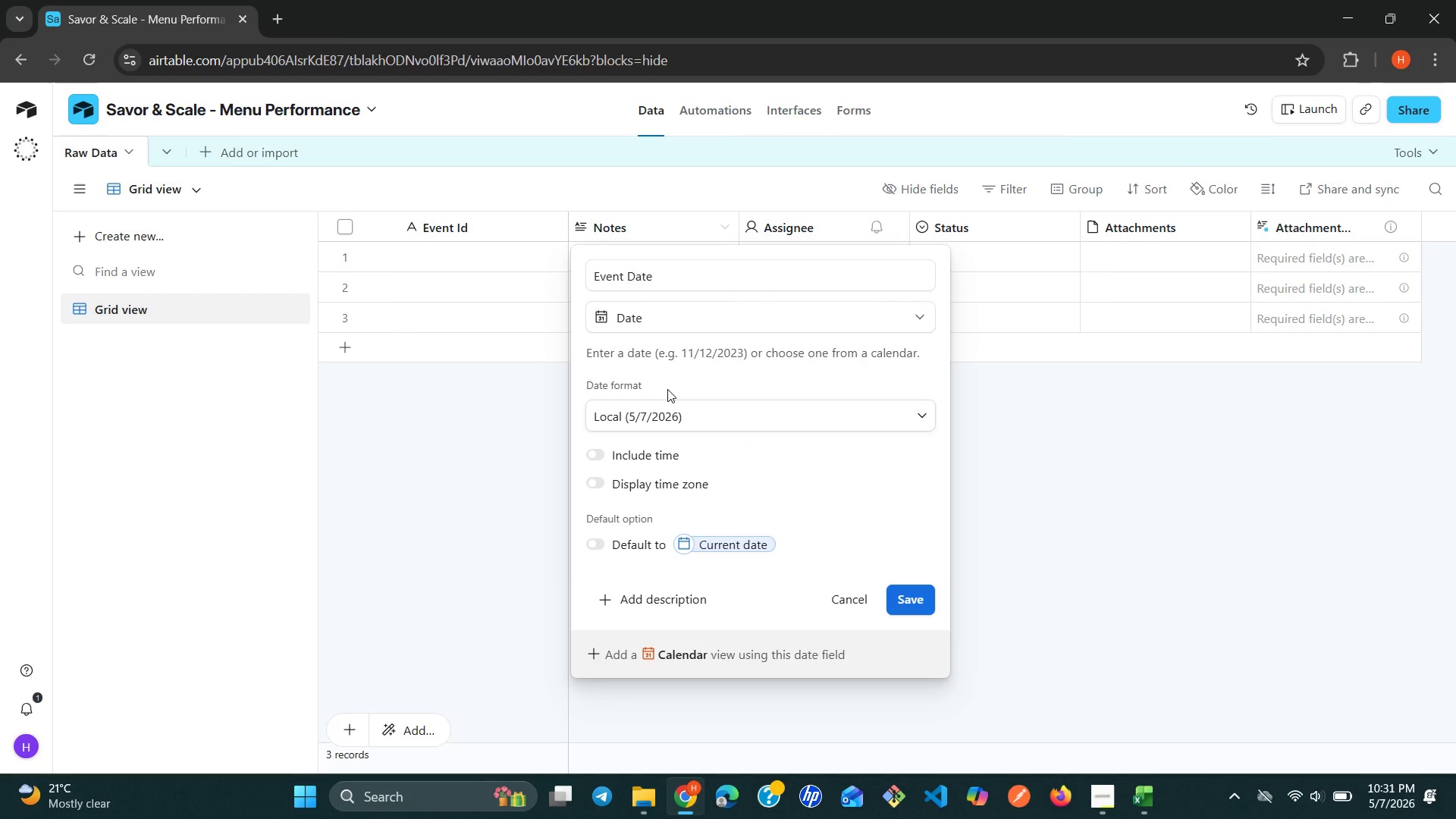 
left_click([610, 488])
 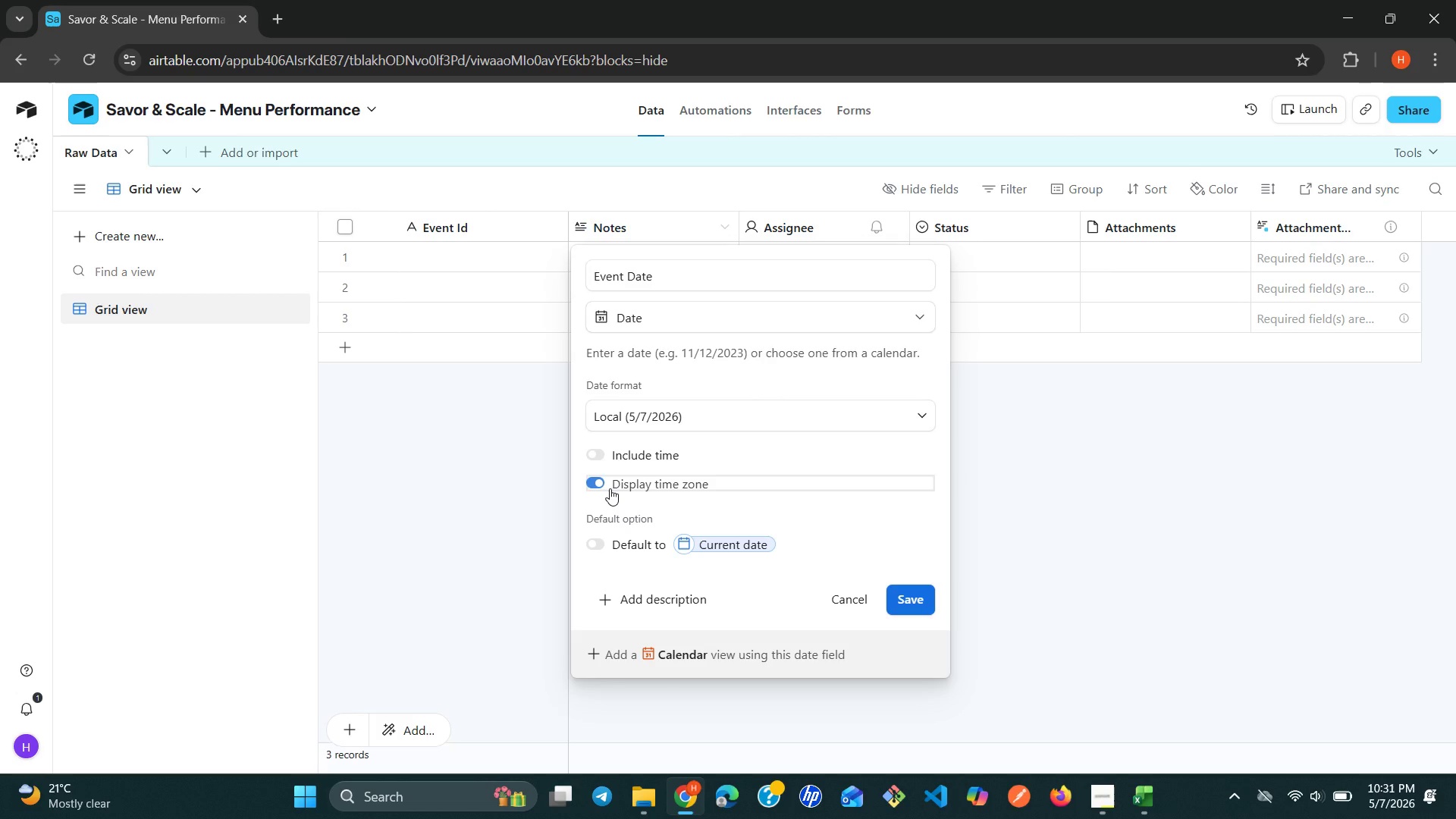 
left_click([610, 488])
 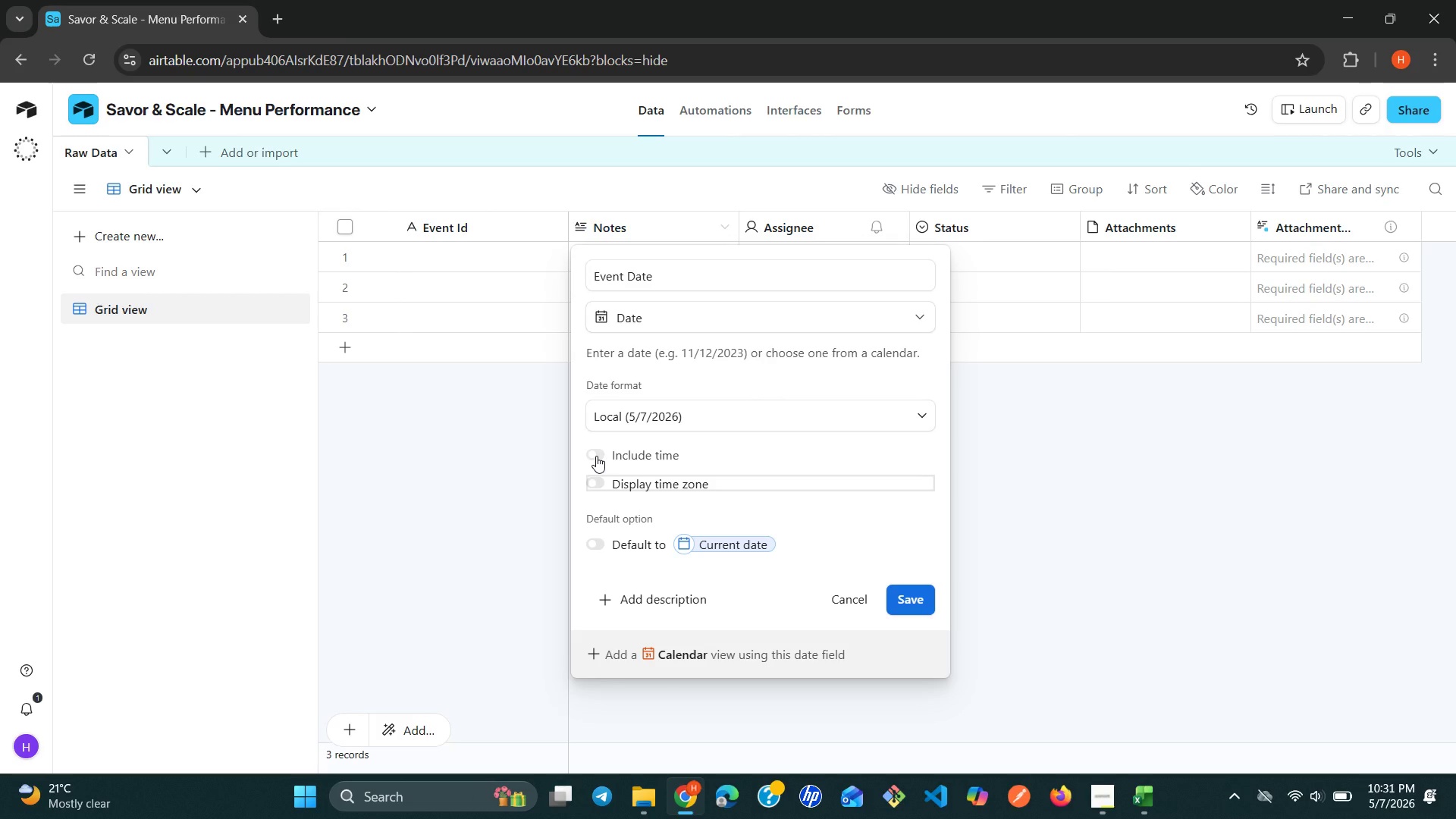 
left_click([596, 456])
 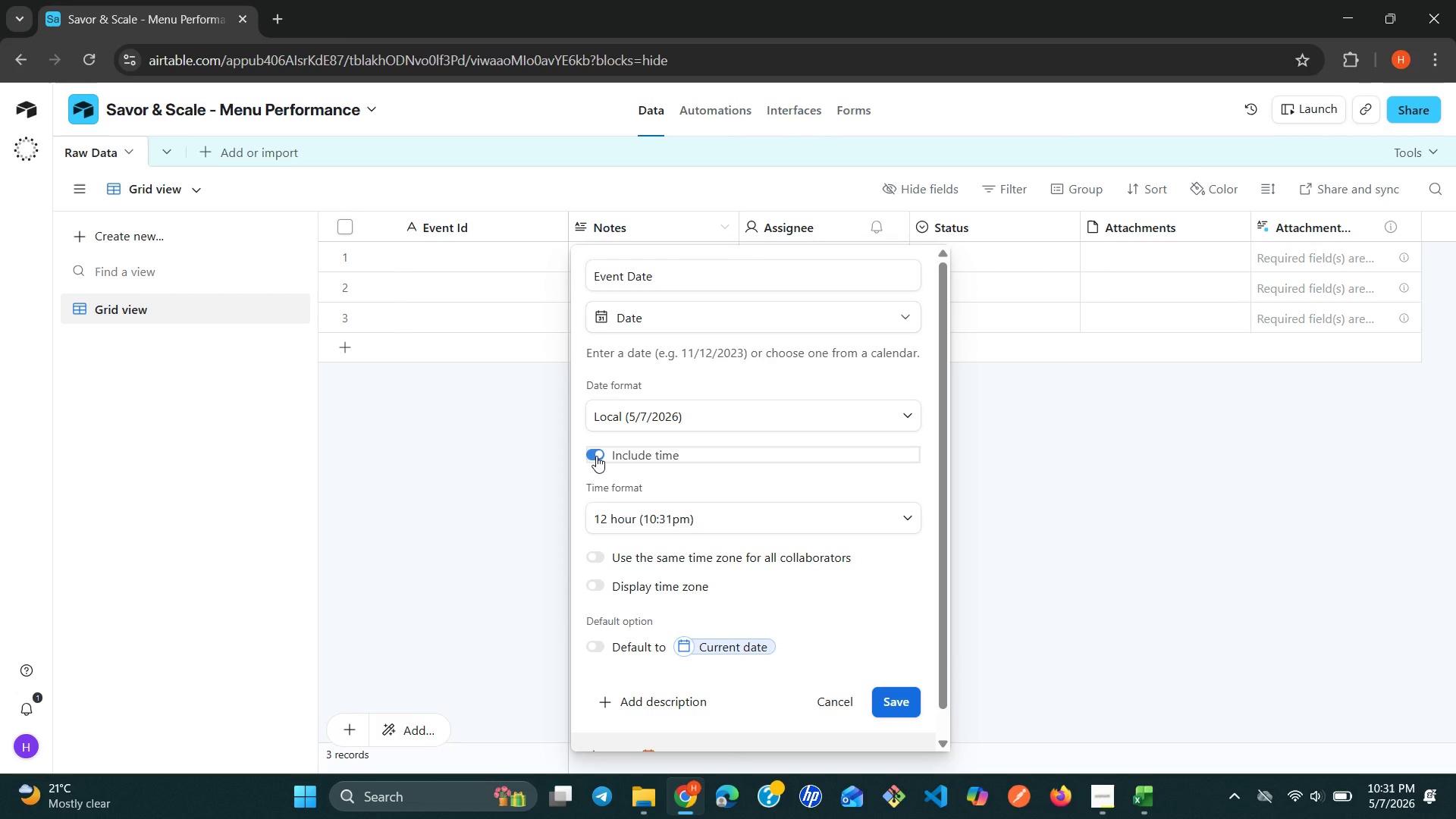 
left_click([596, 456])
 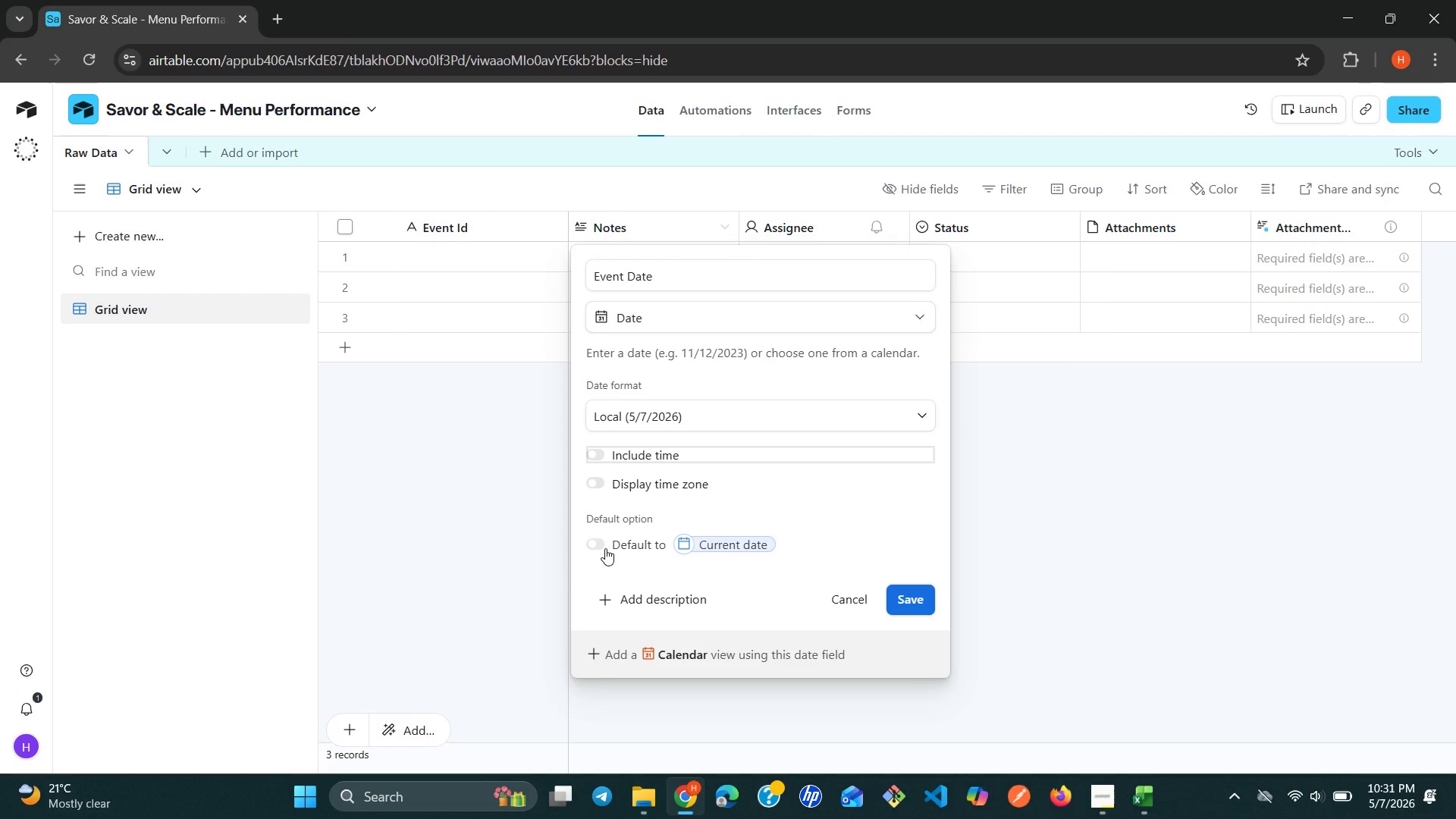 
left_click([605, 548])
 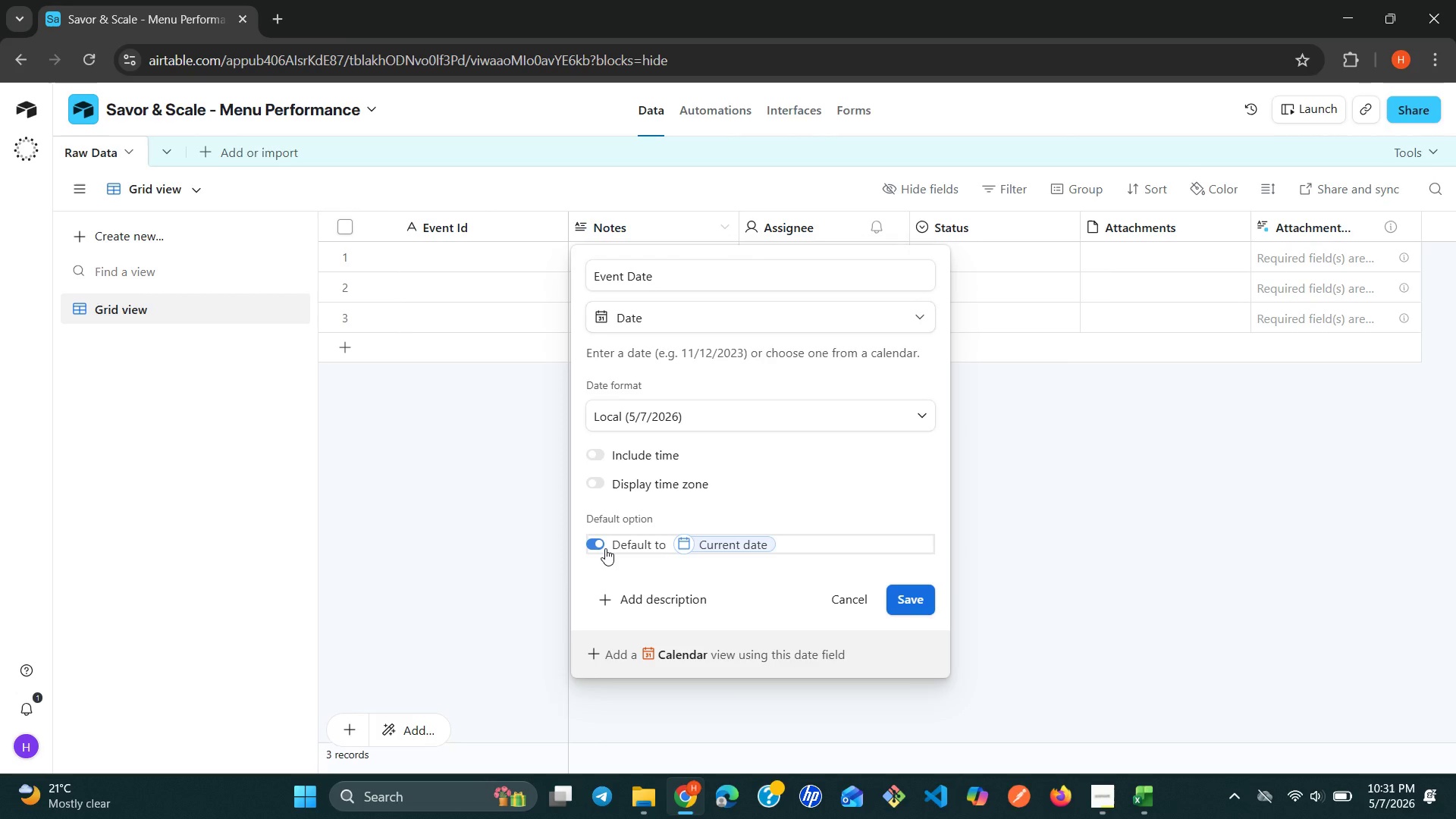 
left_click([605, 548])
 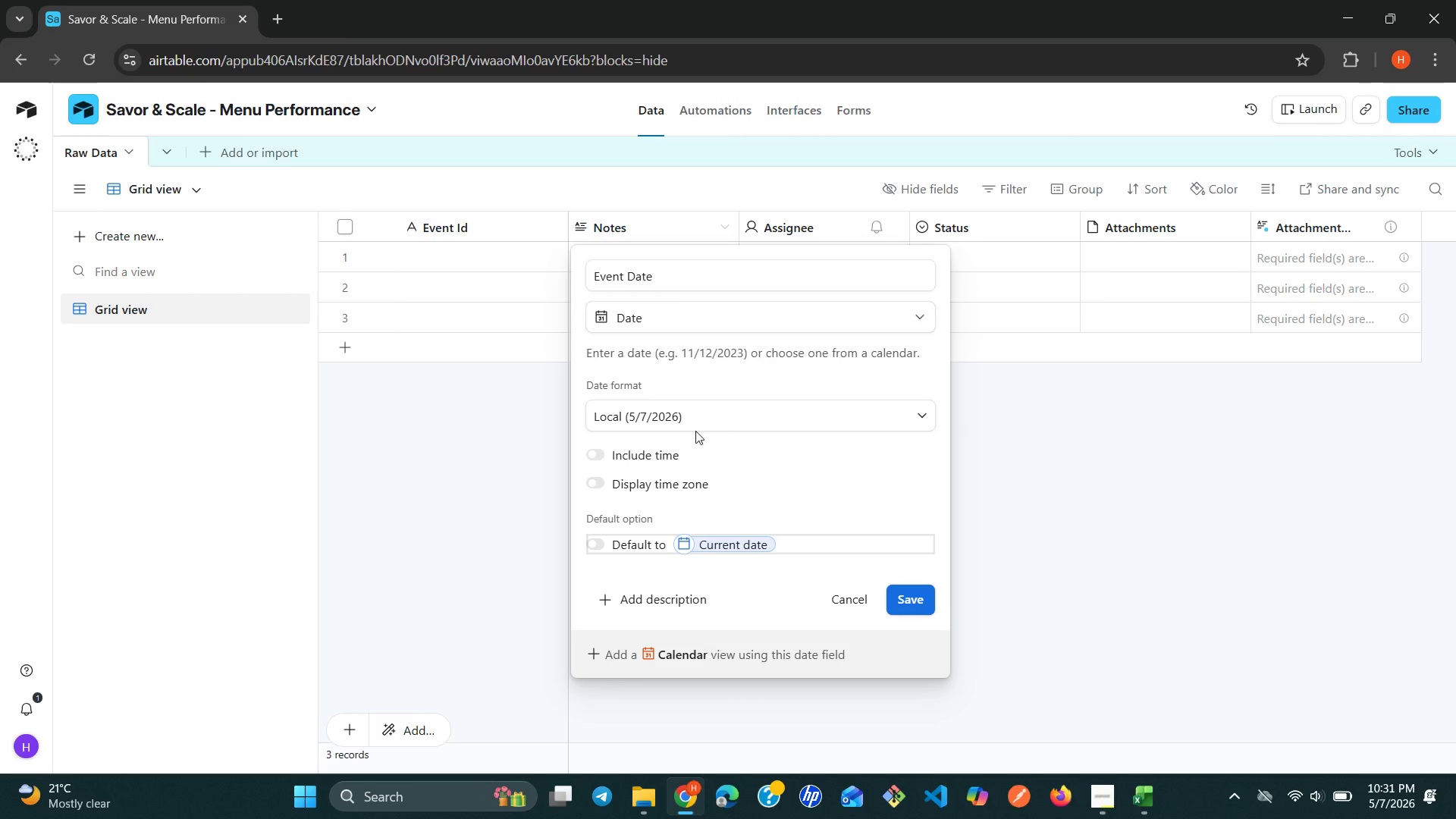 
left_click([766, 407])
 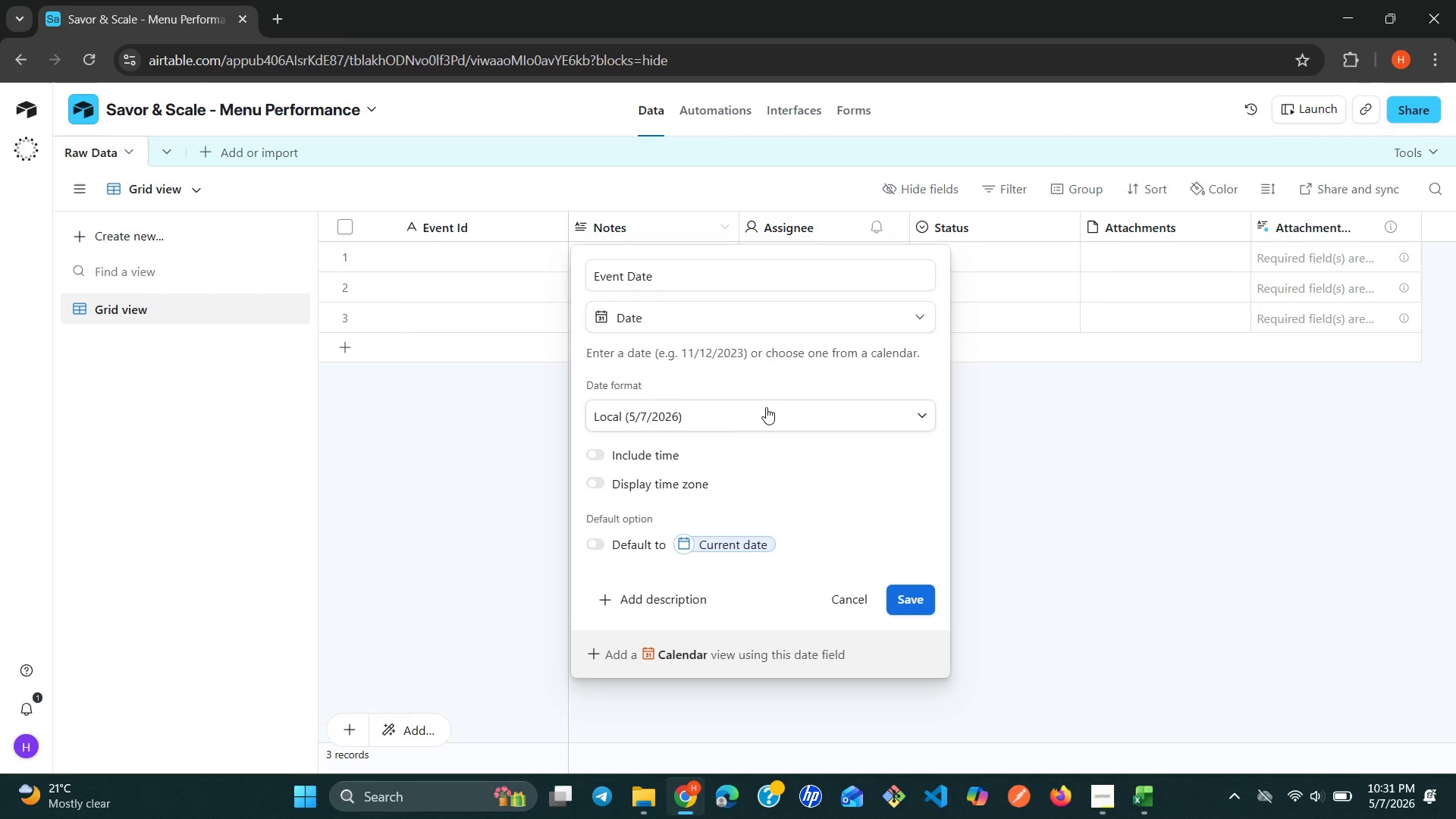 
mouse_move([762, 424])
 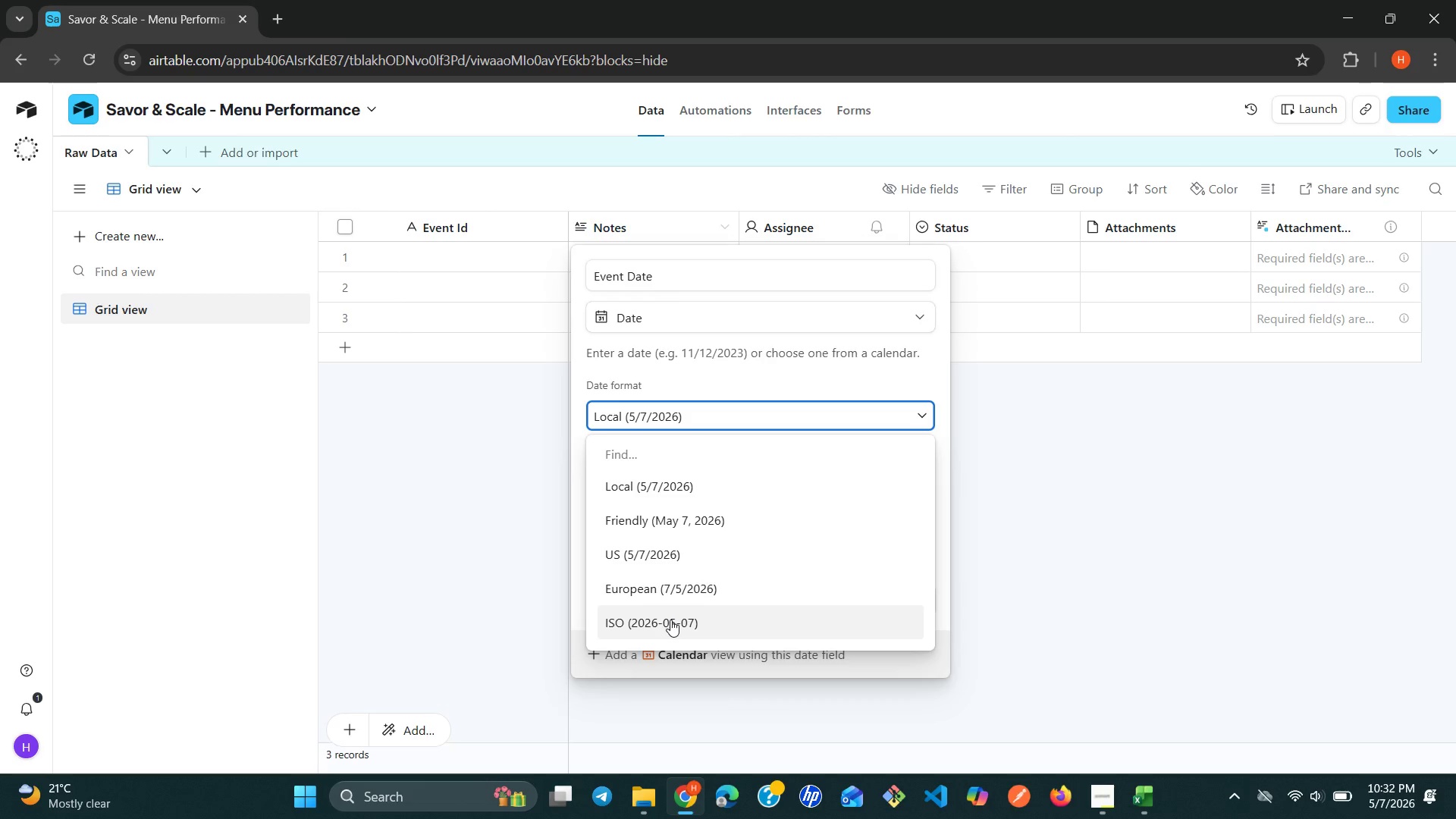 
wait(10.01)
 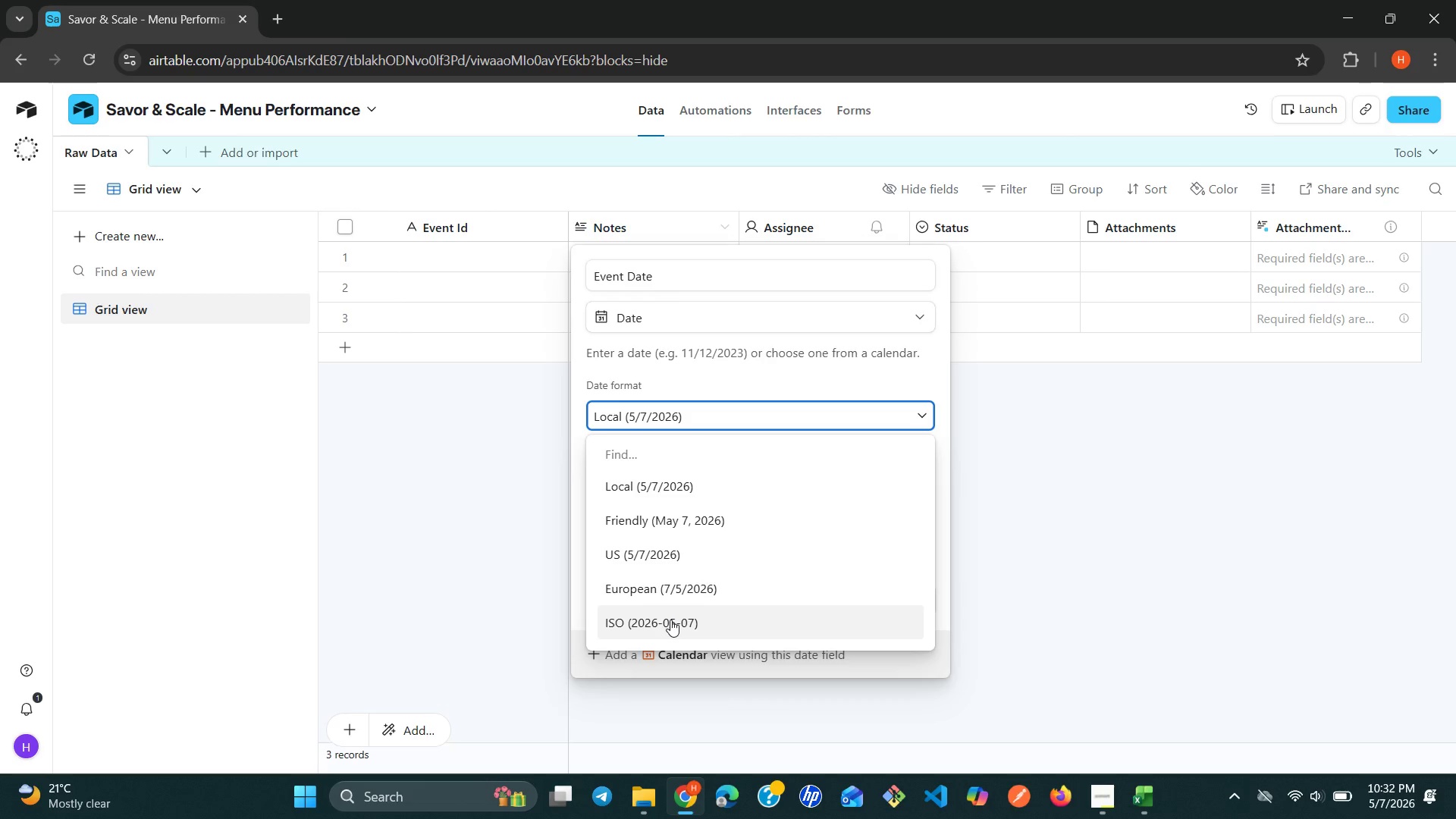 
left_click([670, 620])
 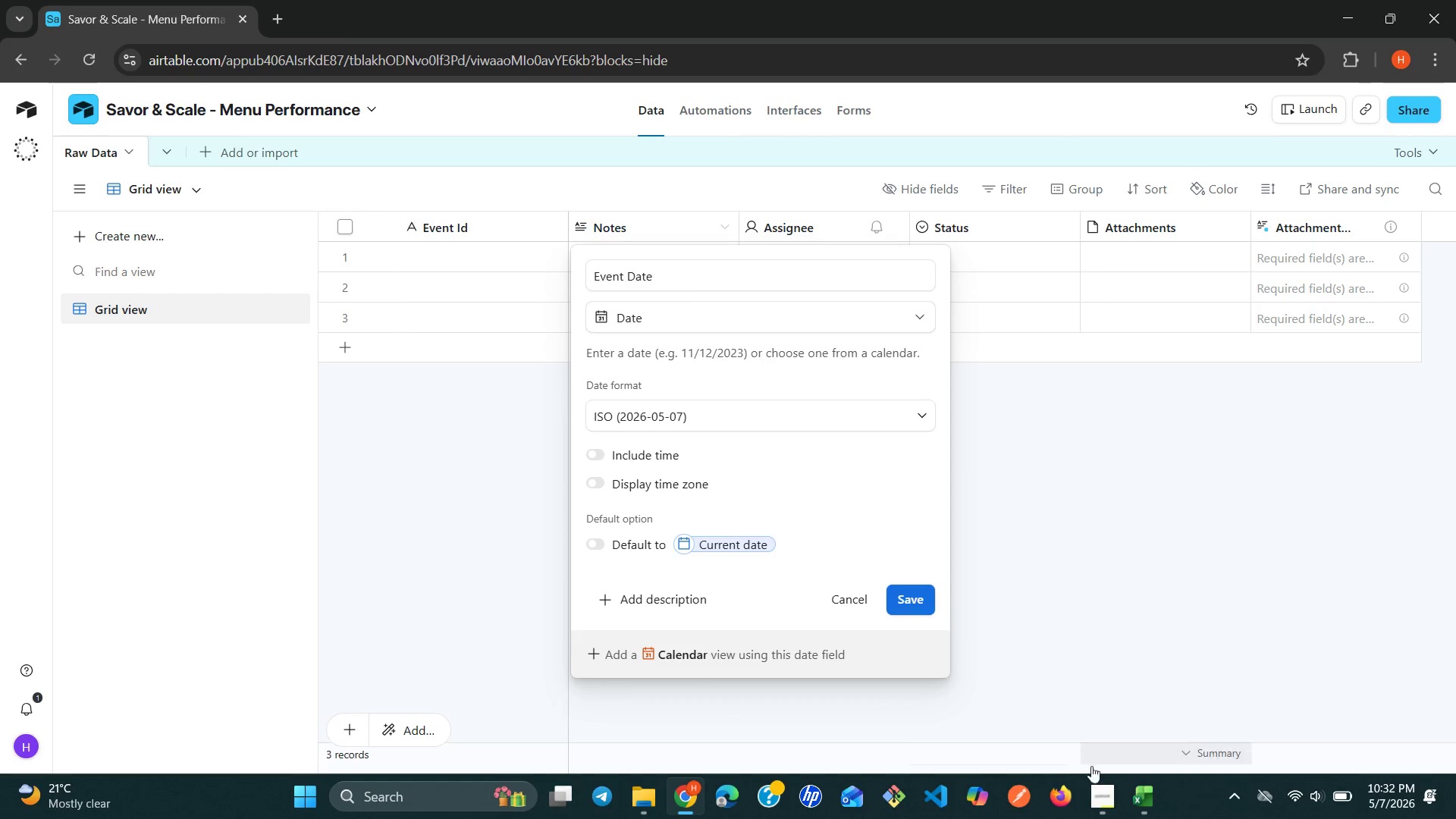 
left_click([1147, 804])
 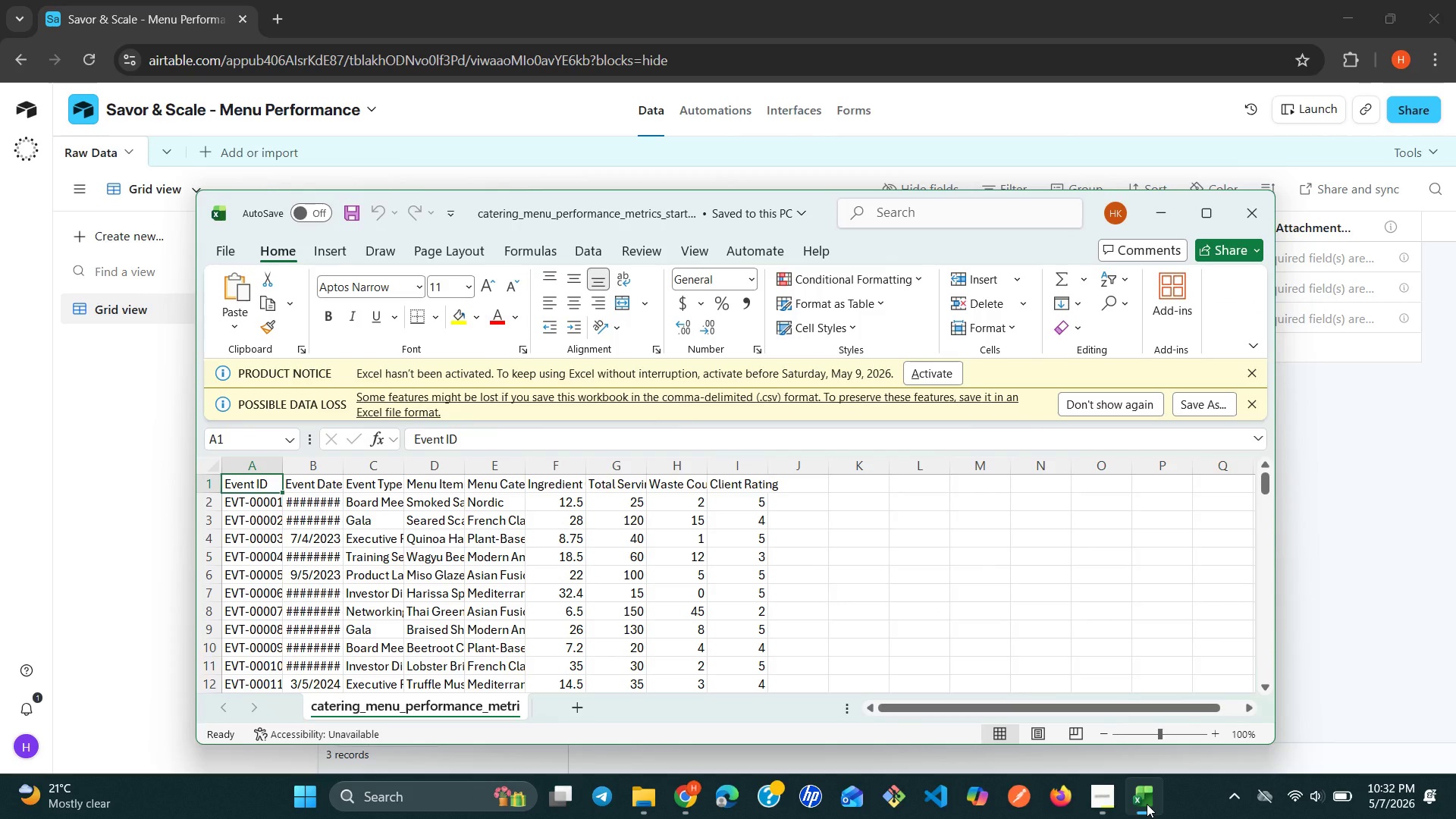 
wait(6.7)
 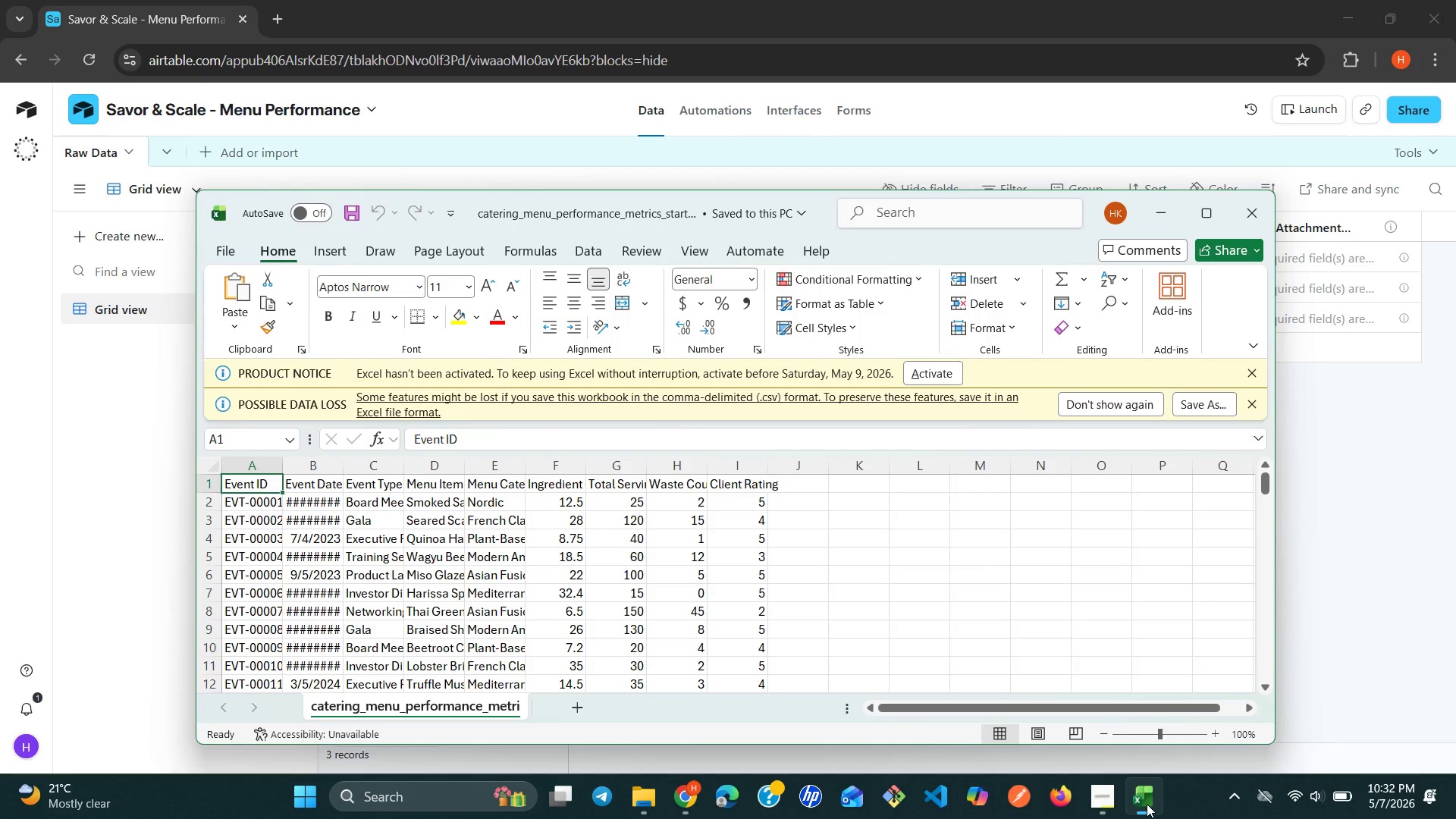 
left_click([1147, 804])
 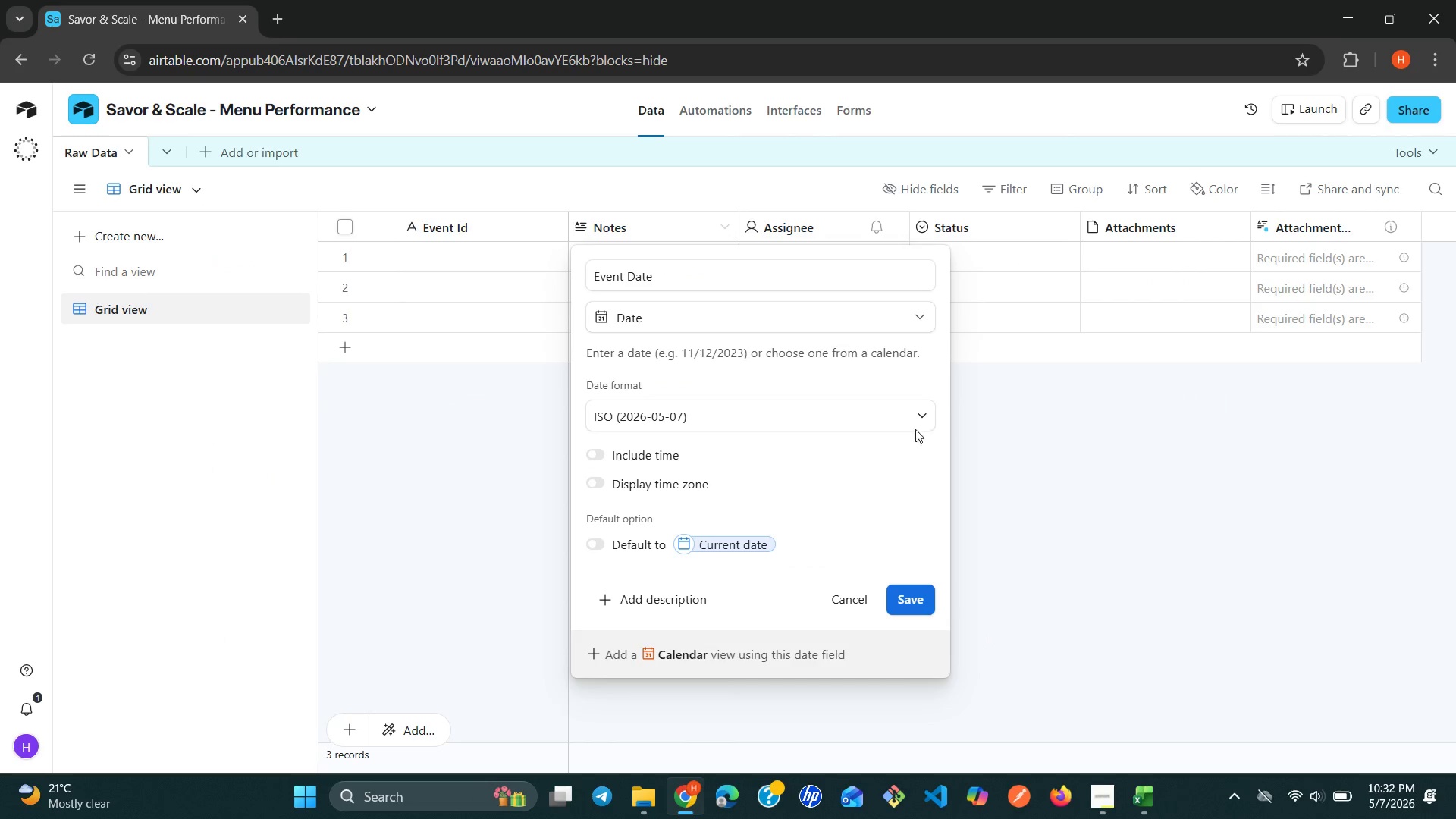 
left_click([921, 422])
 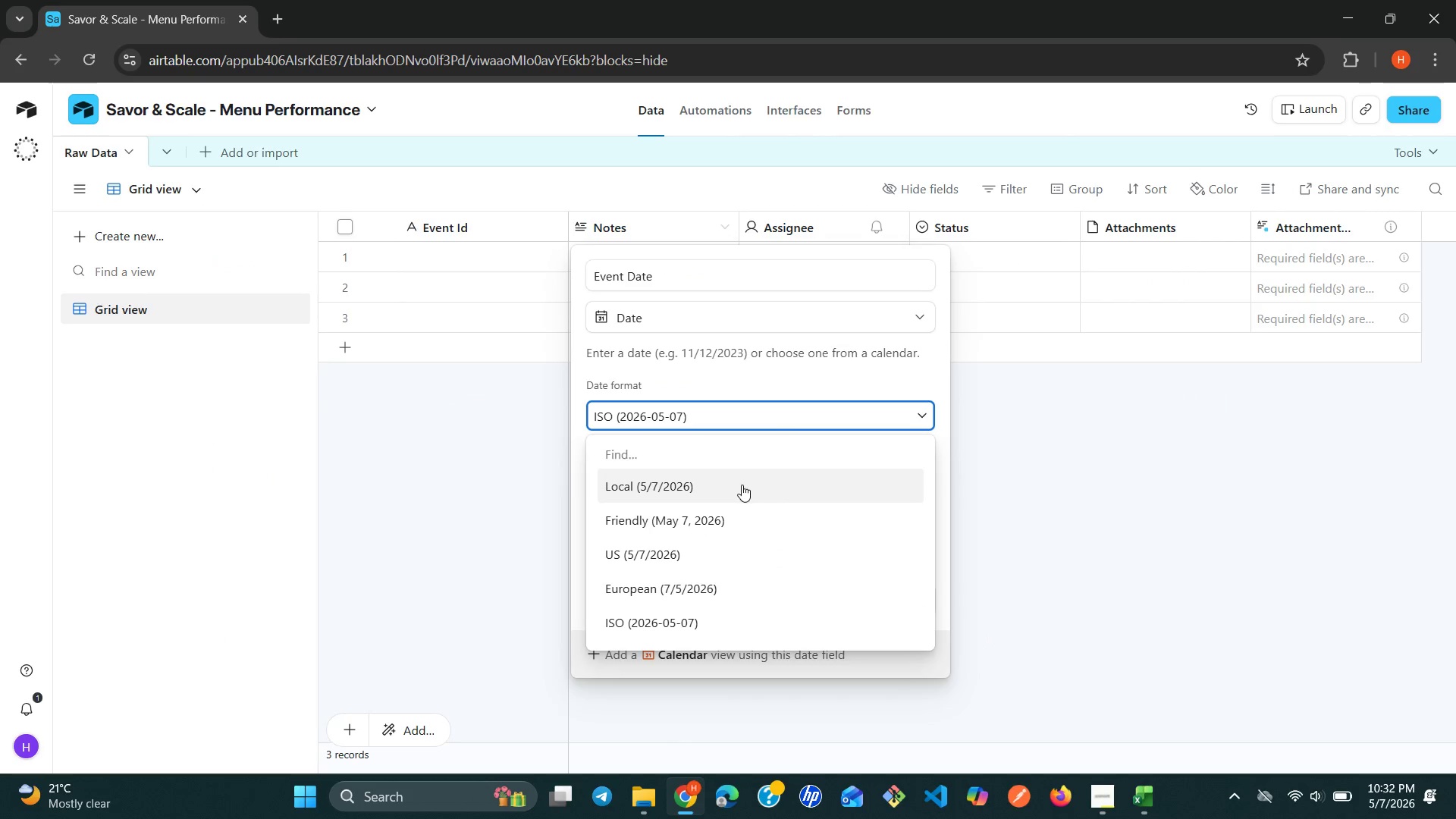 
left_click([739, 486])
 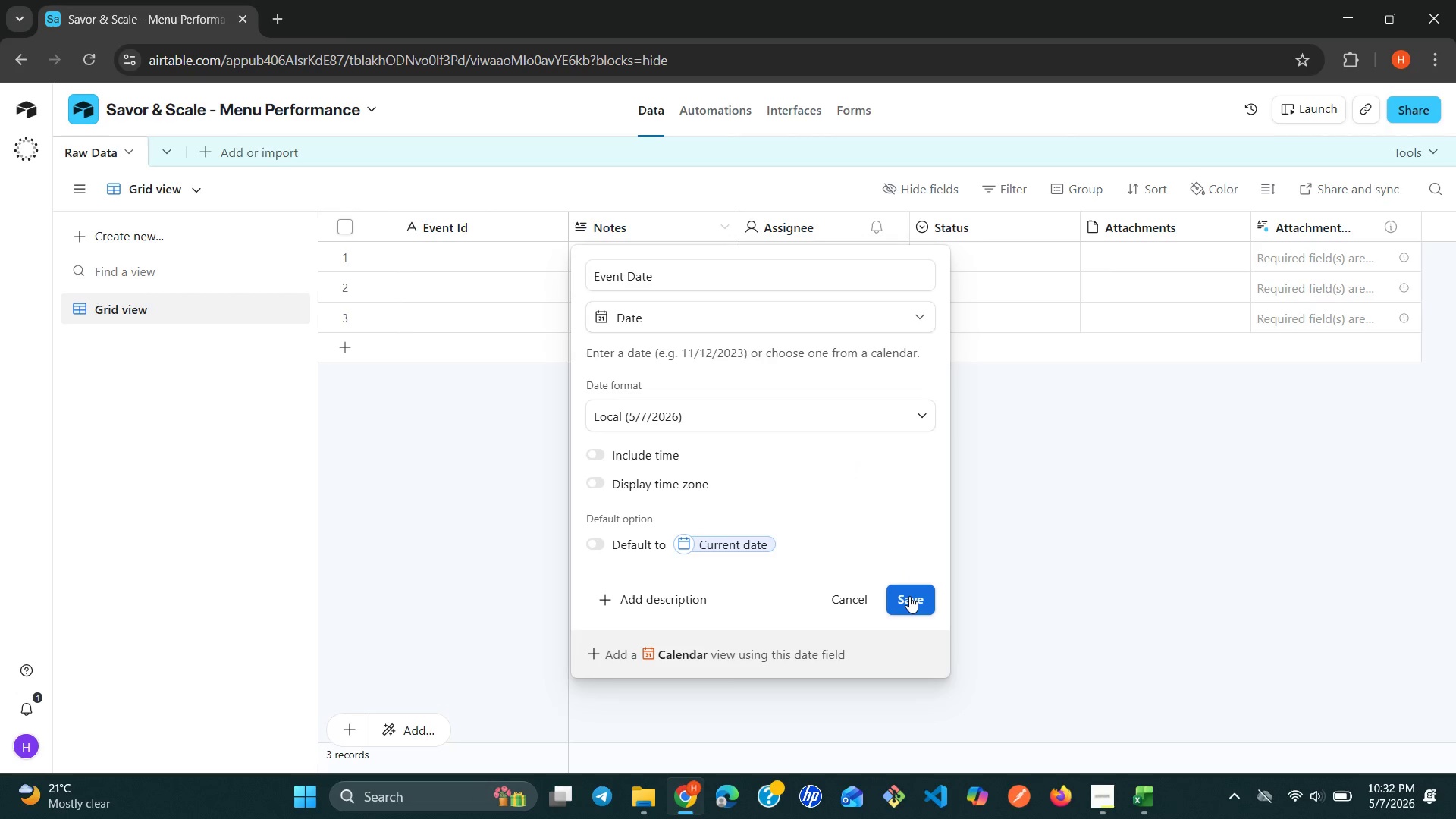 
left_click([909, 598])
 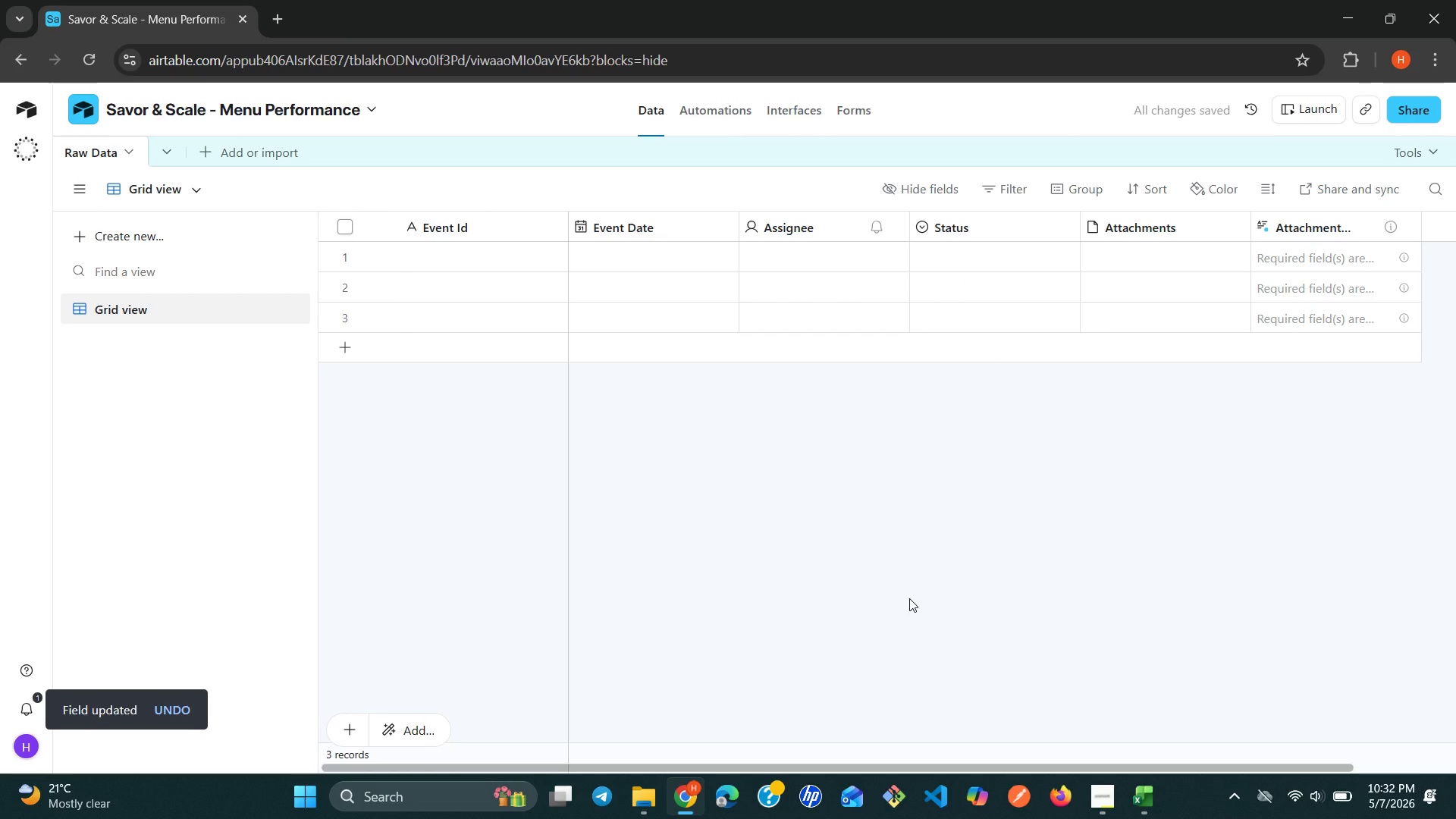 
wait(11.03)
 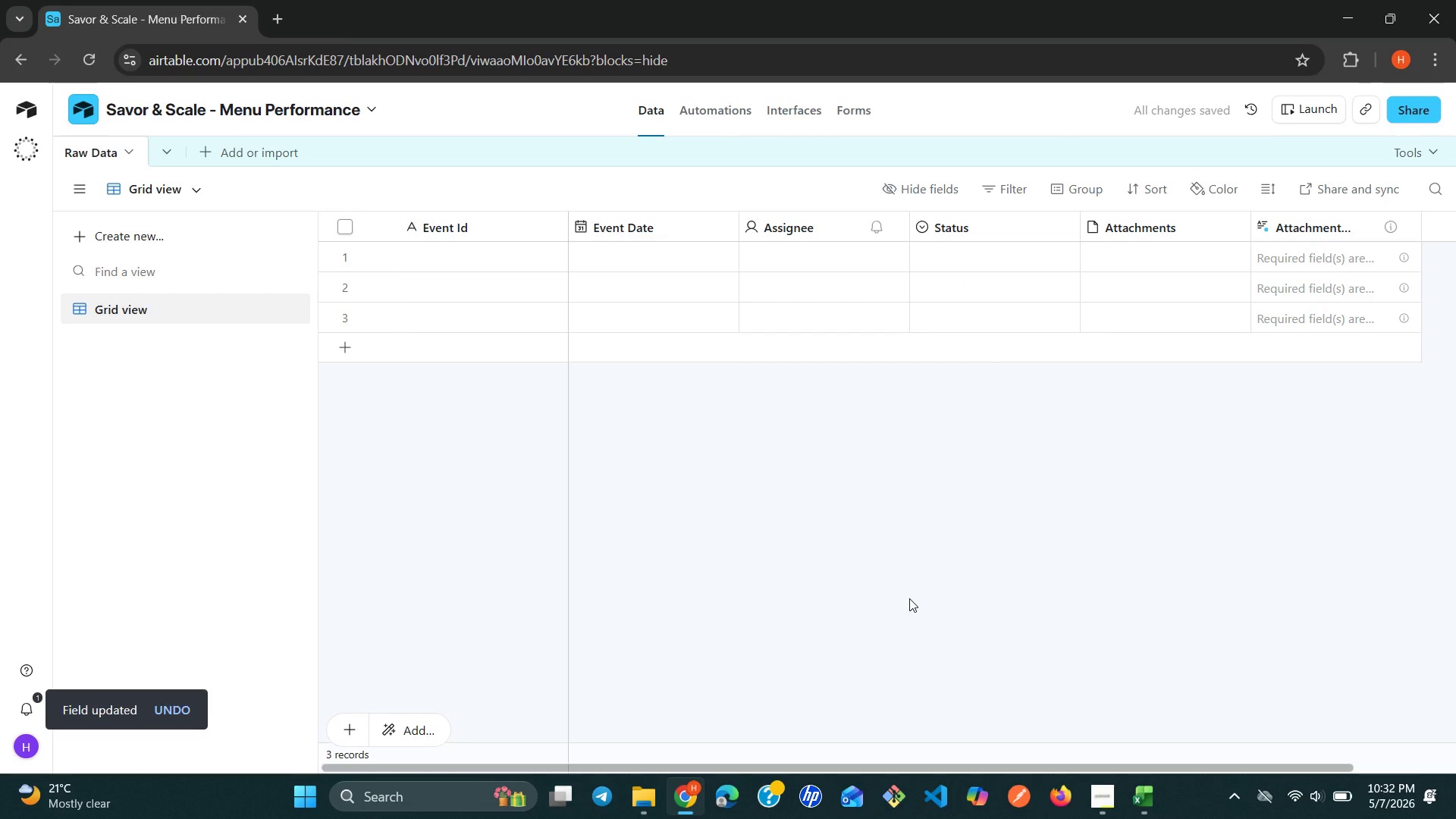 
right_click([806, 219])
 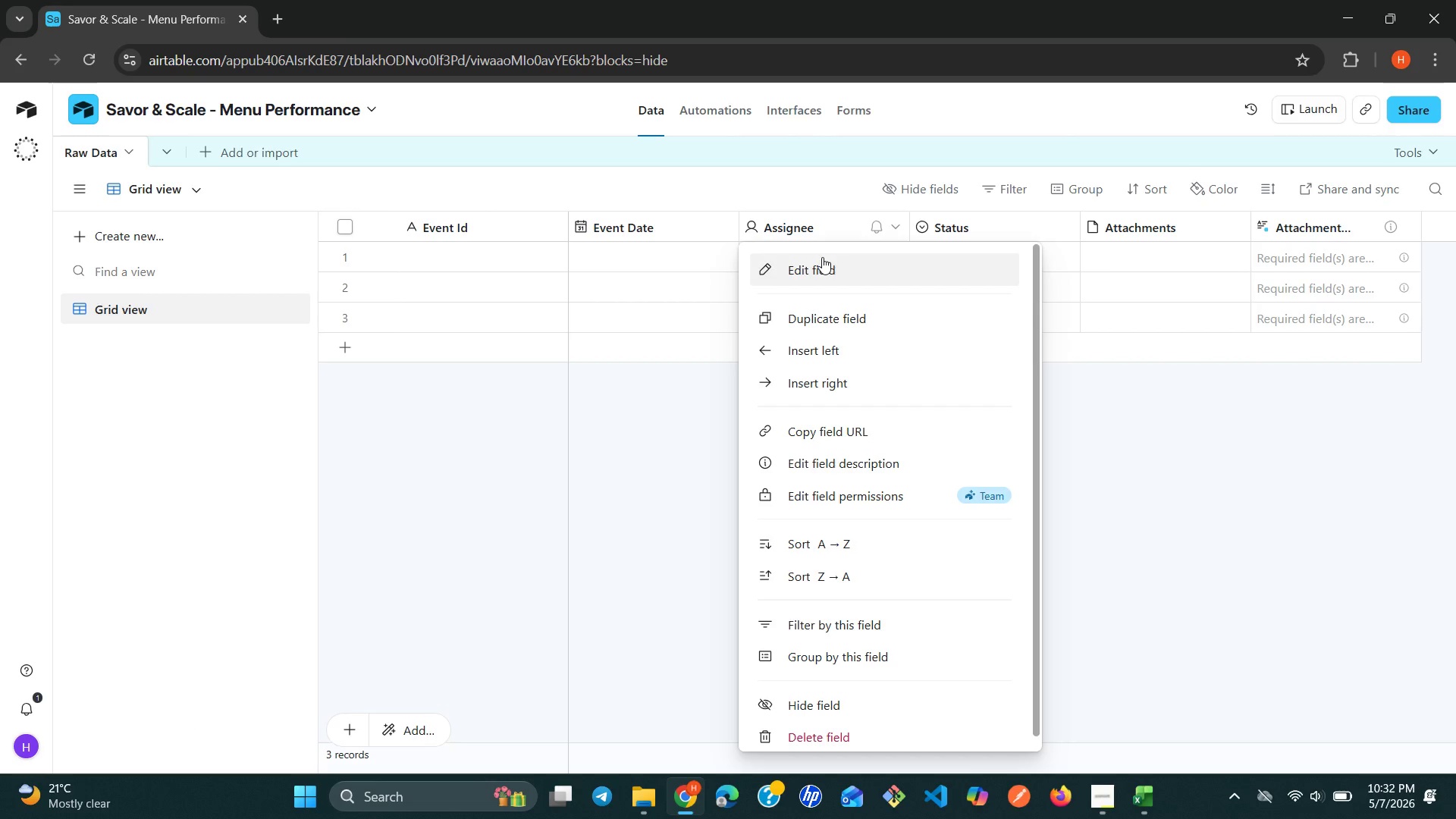 
left_click([822, 265])
 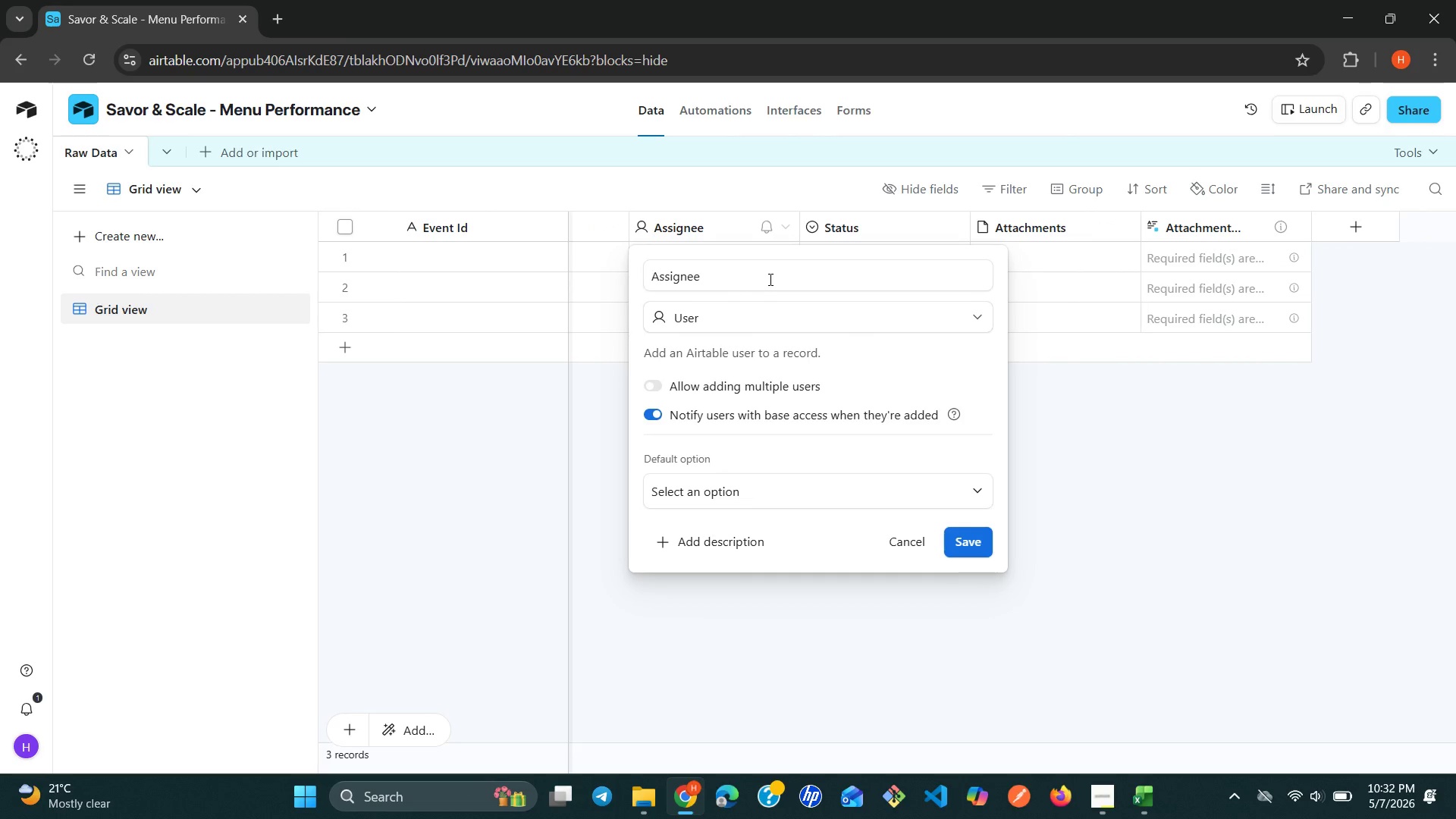 
double_click([769, 279])
 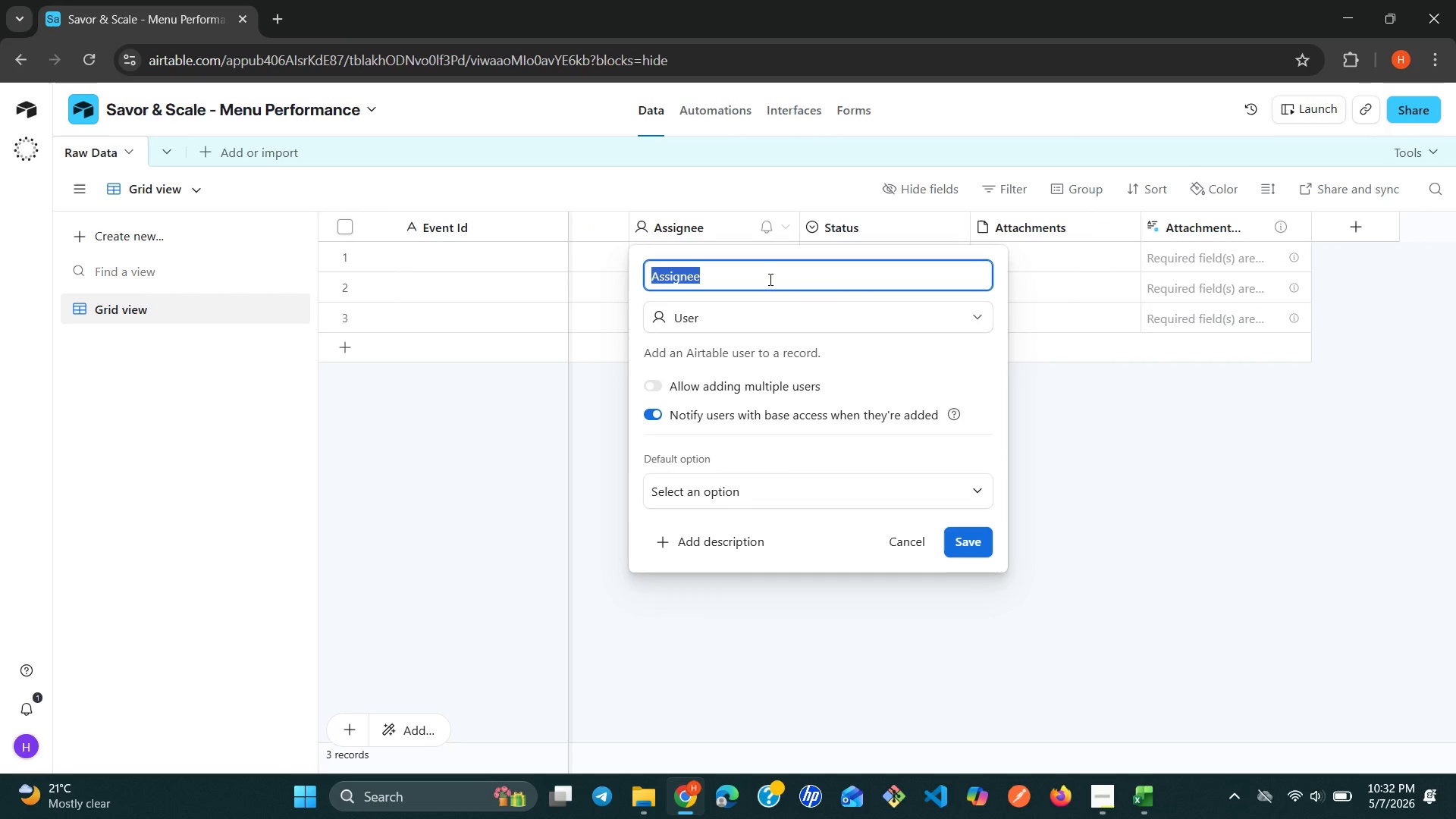 
triple_click([769, 279])
 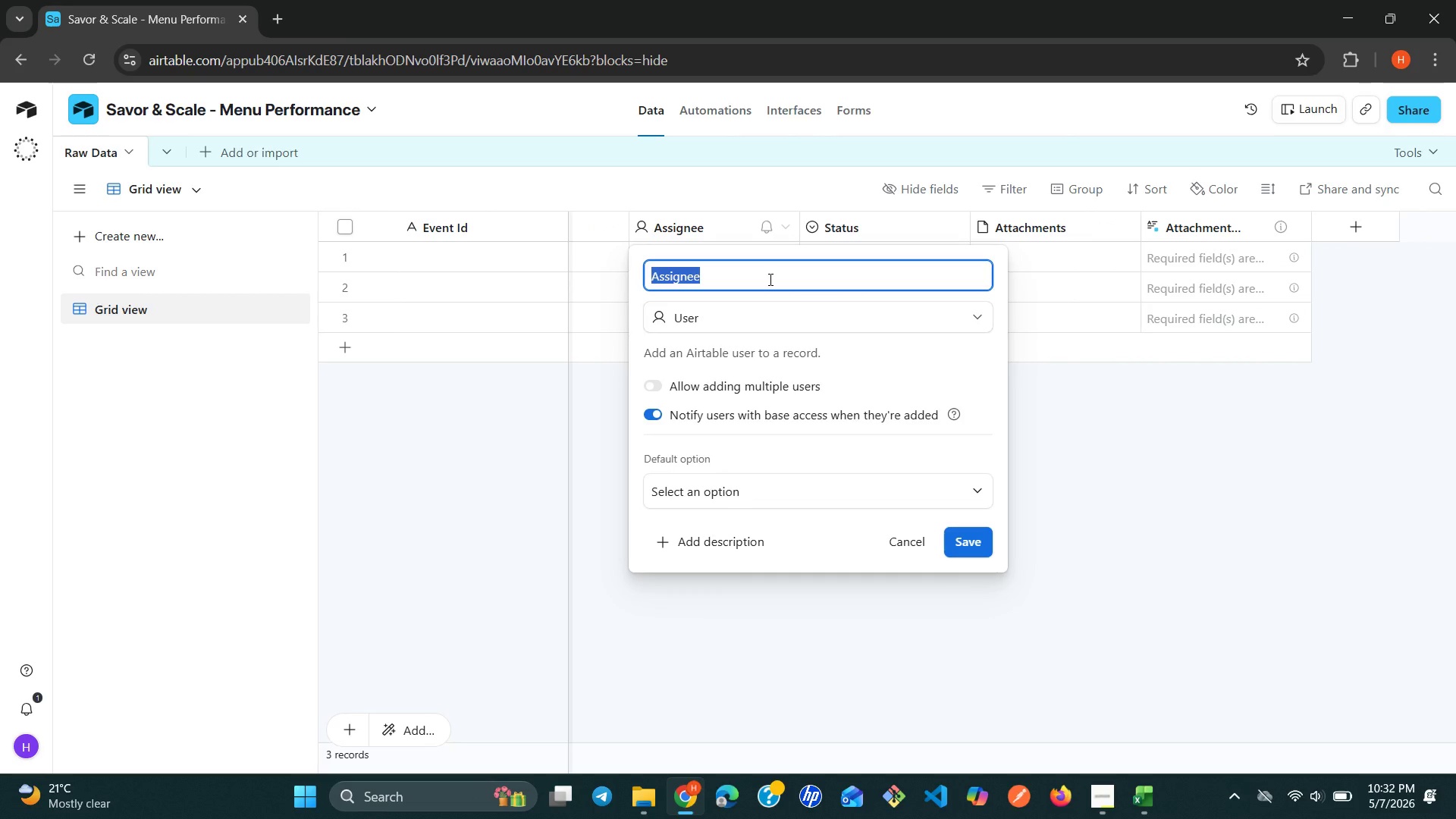 
type(Event )
 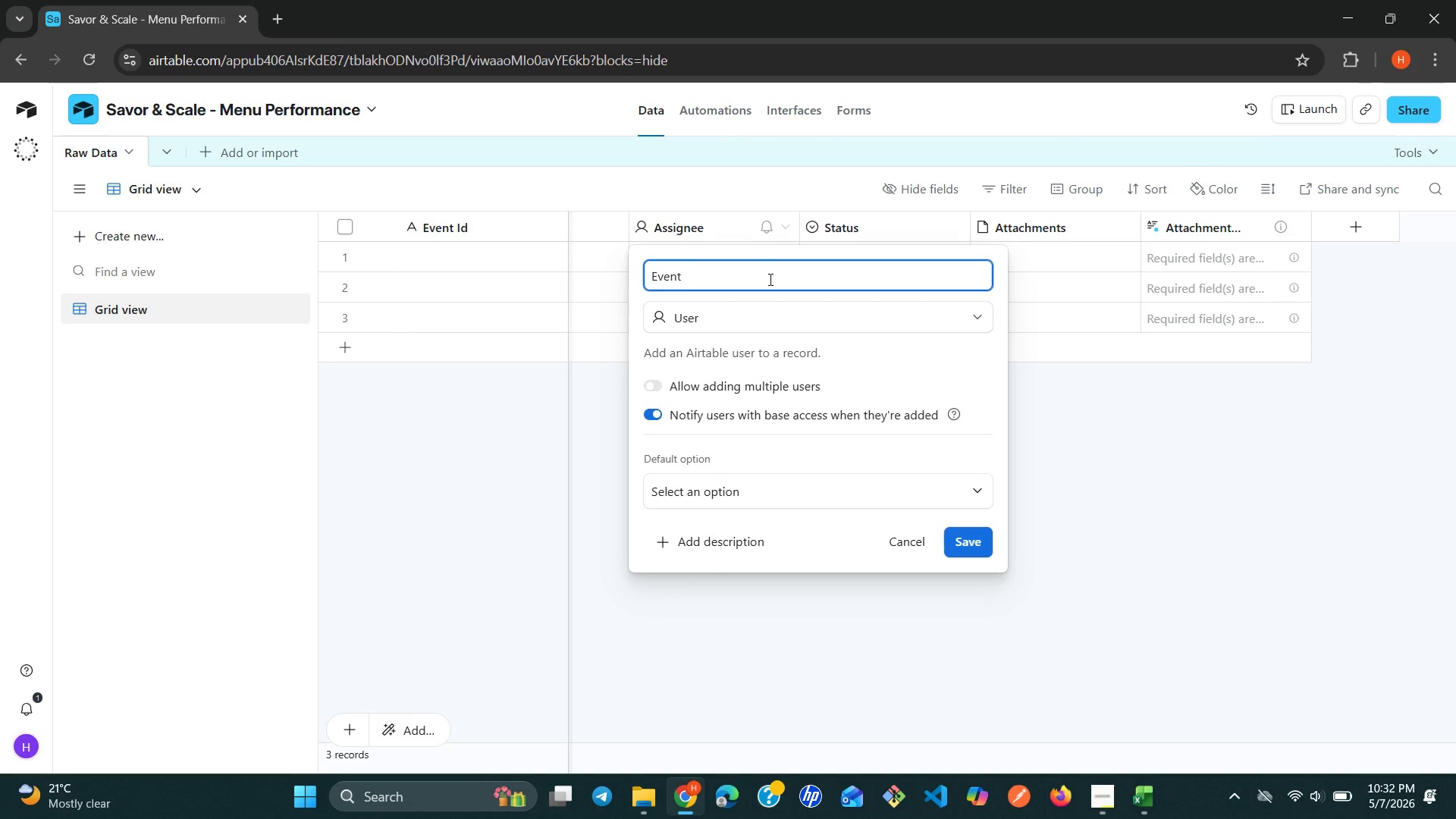 
type(Type)
 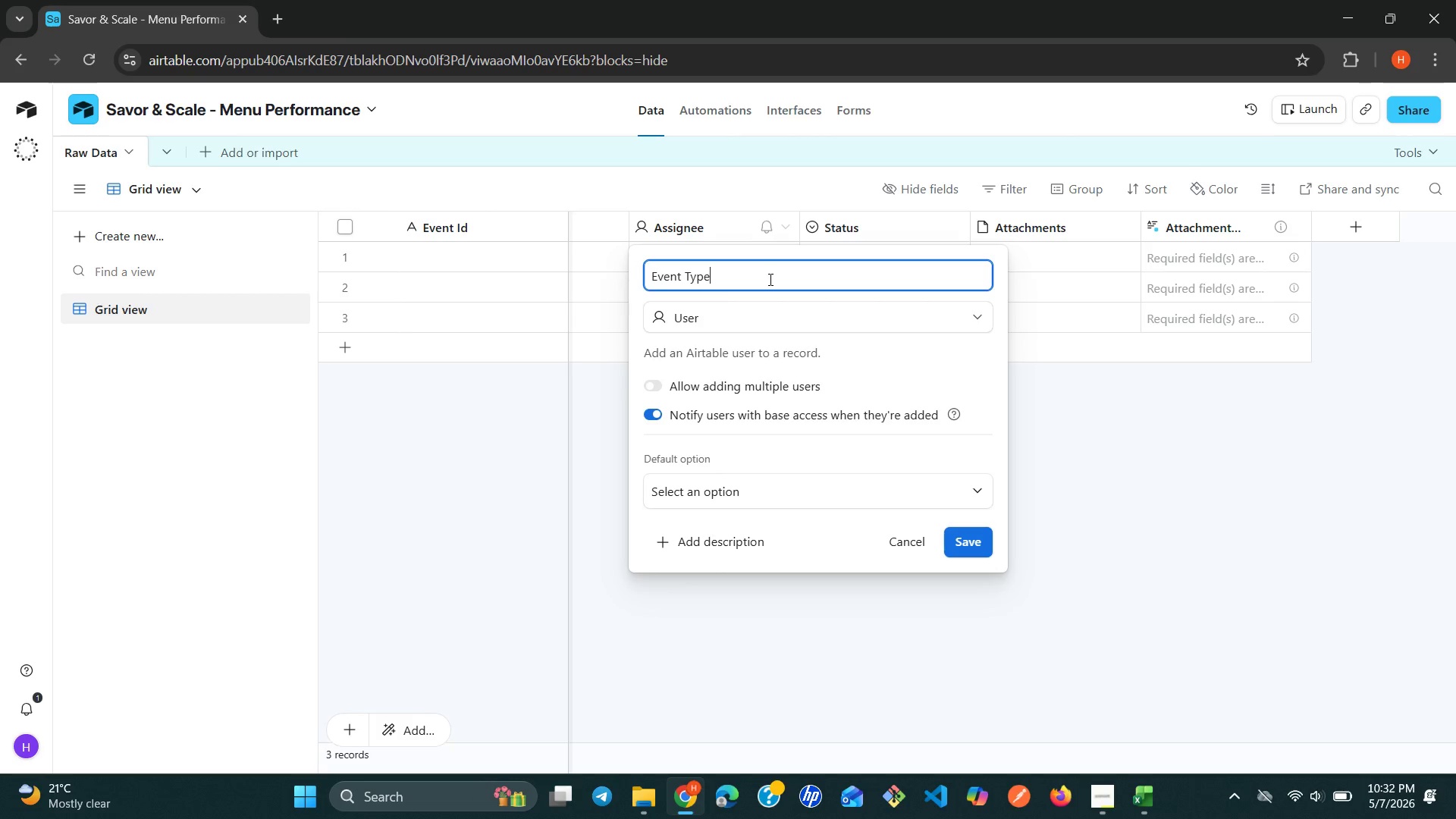 
left_click([884, 313])
 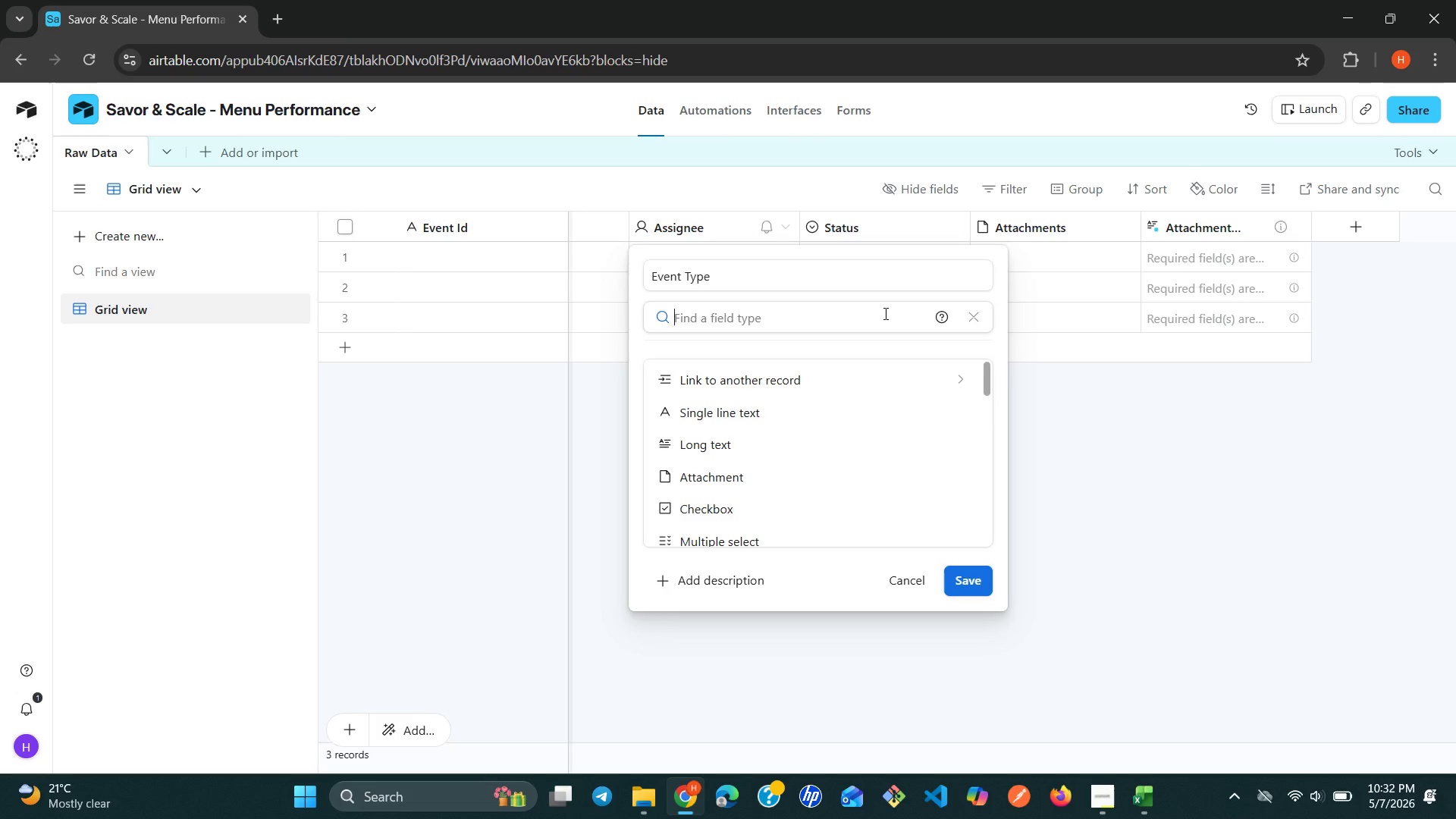 
key(S)
 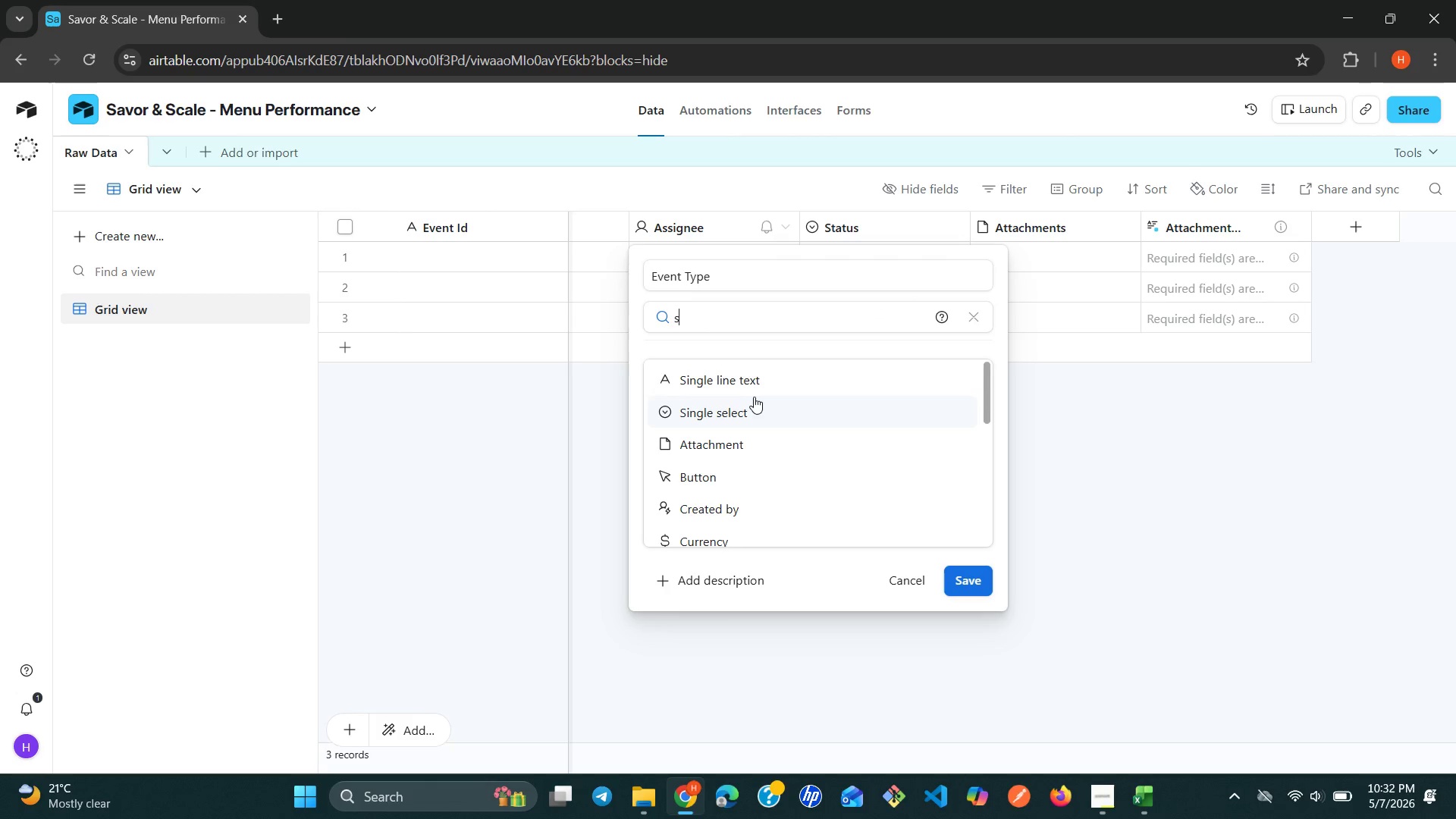 
left_click([770, 381])
 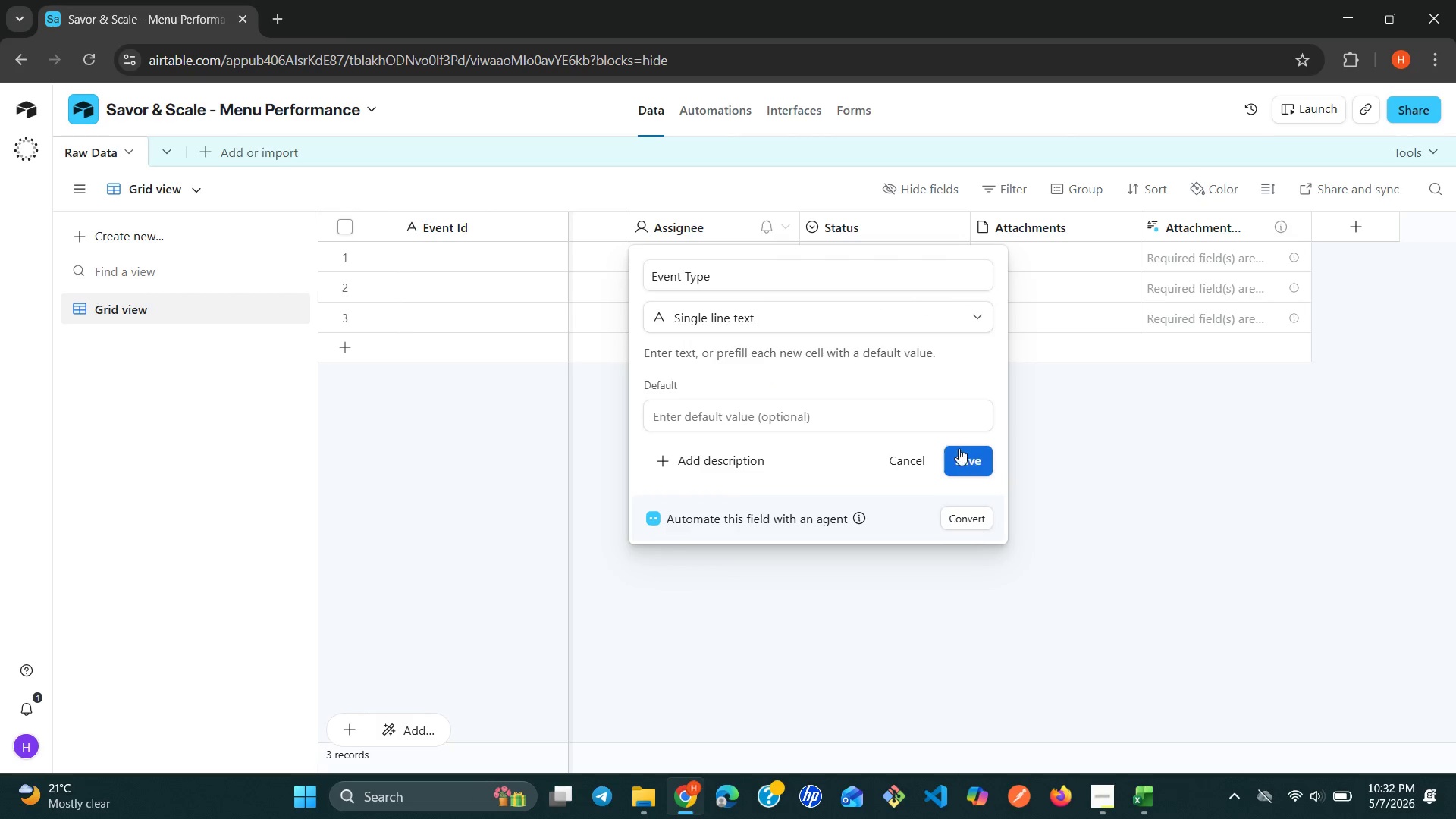 
left_click([965, 457])
 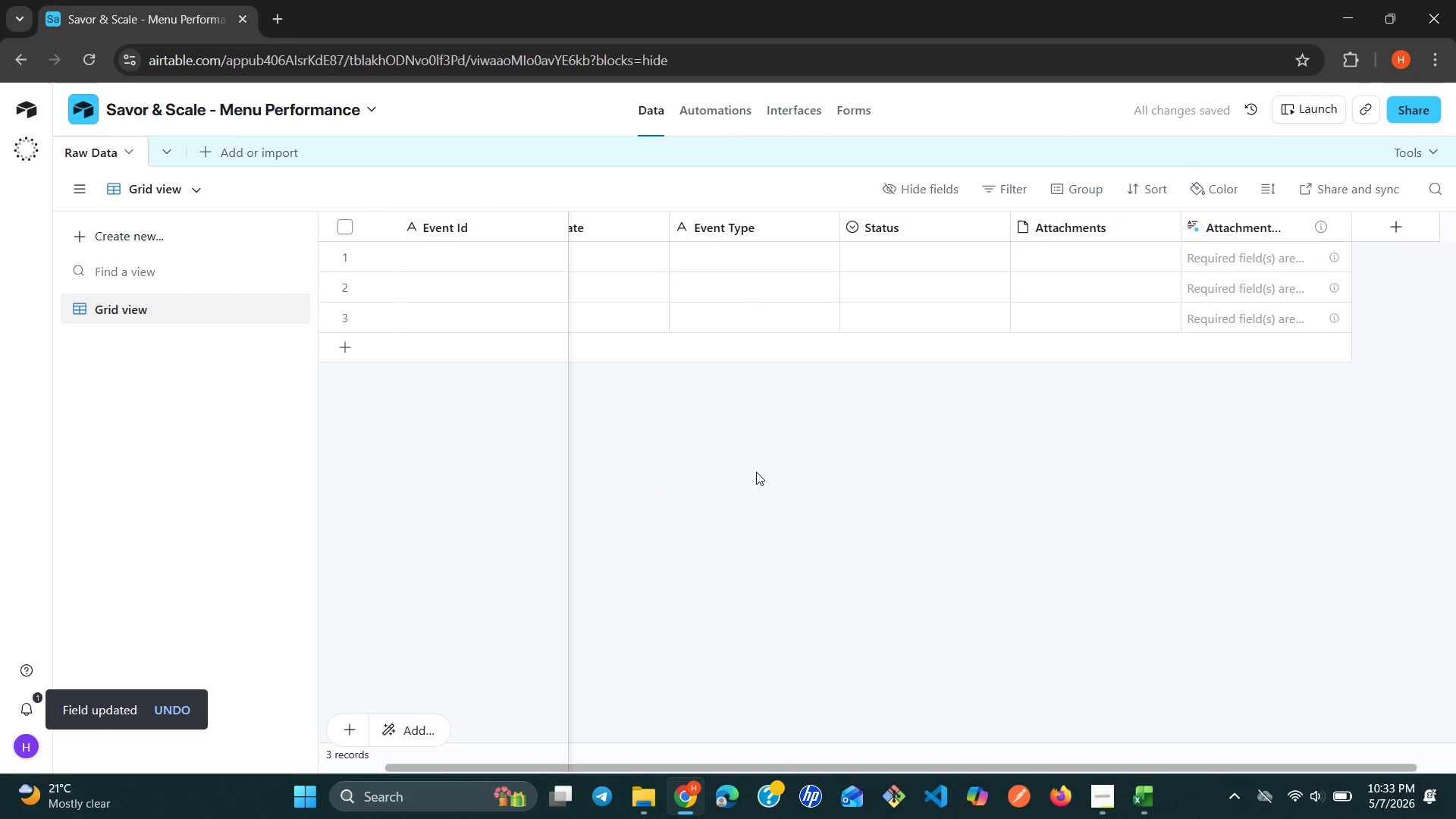 
wait(8.0)
 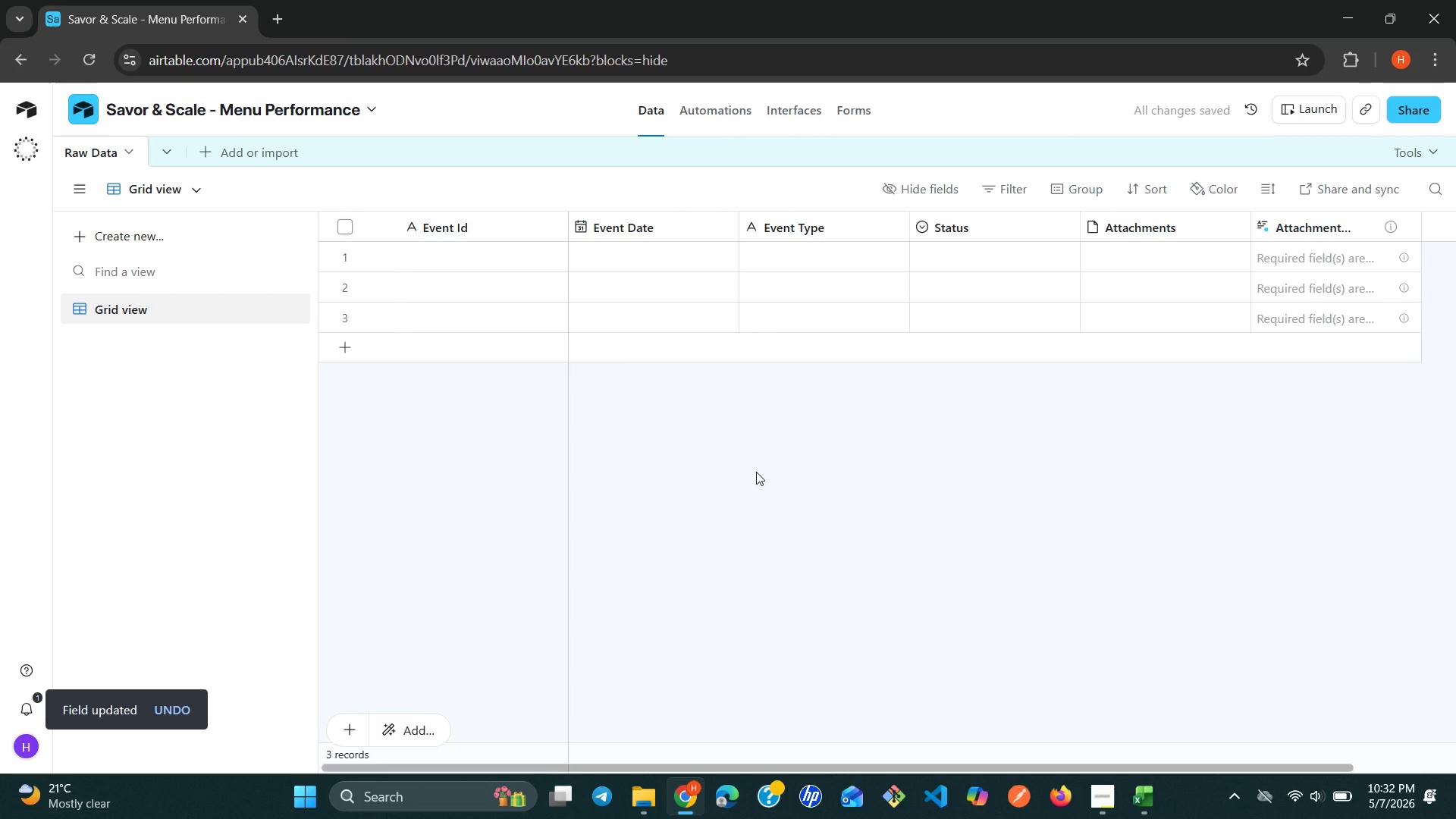 
double_click([922, 221])
 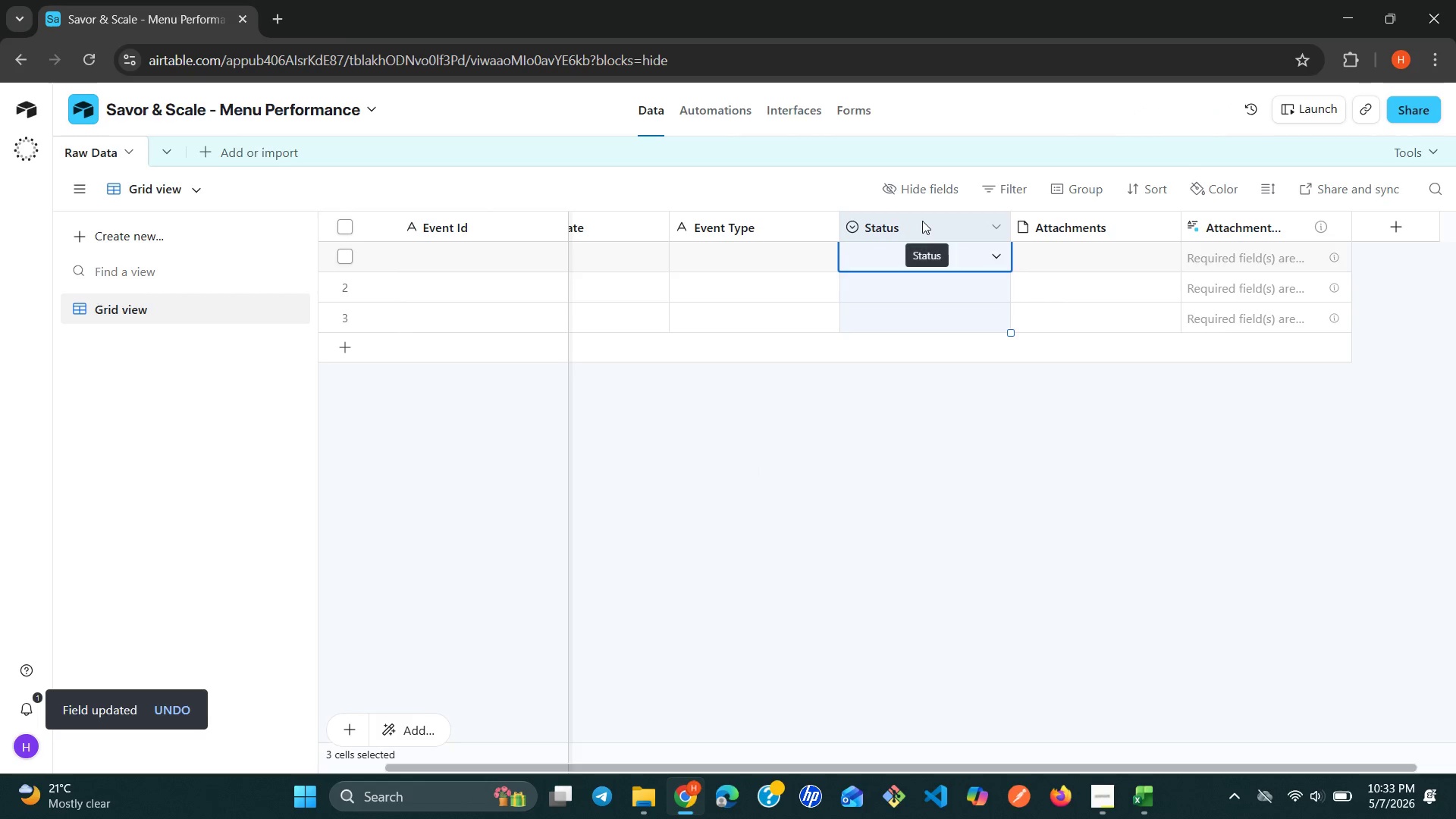 
triple_click([922, 221])
 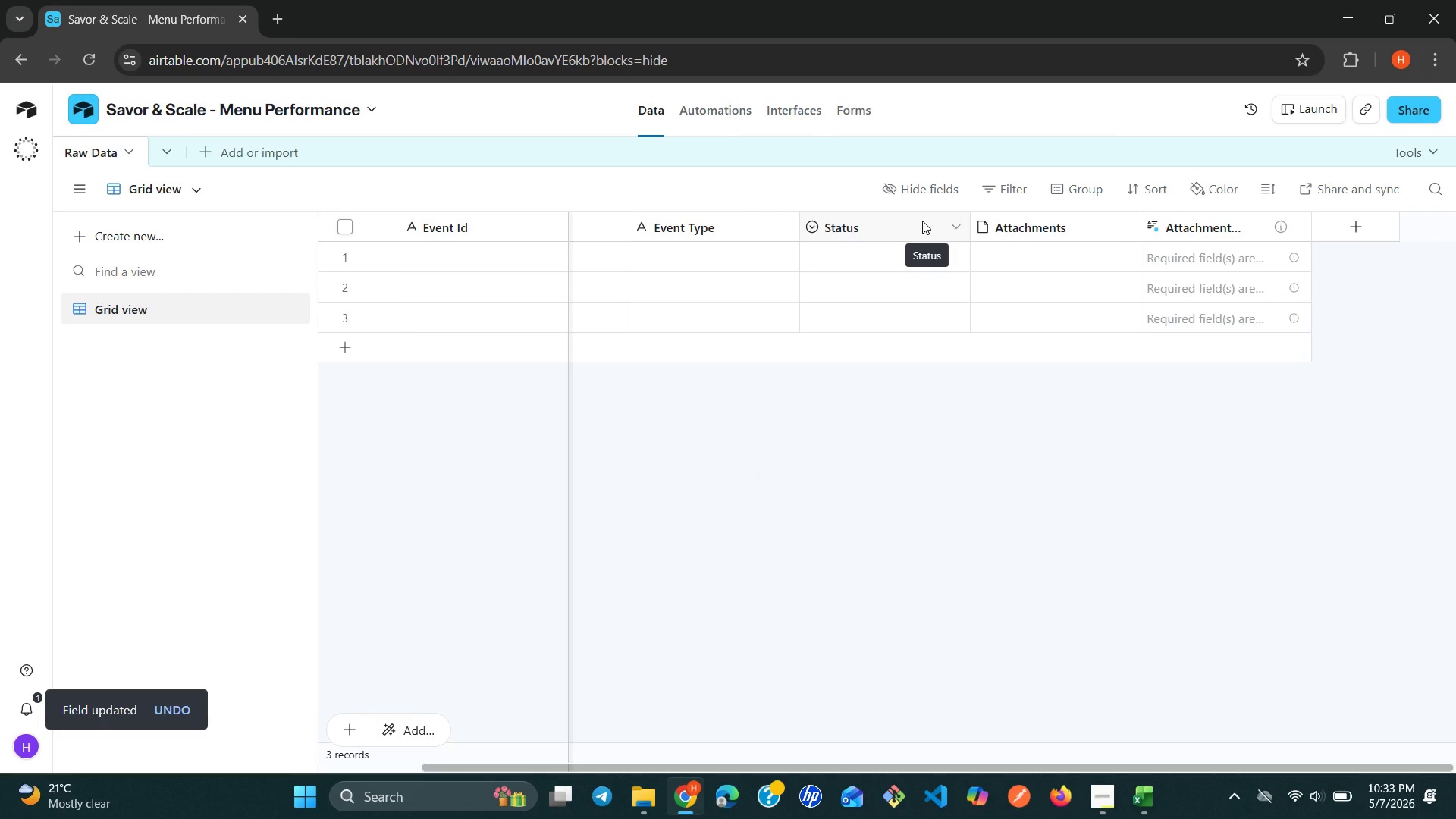 
double_click([922, 221])
 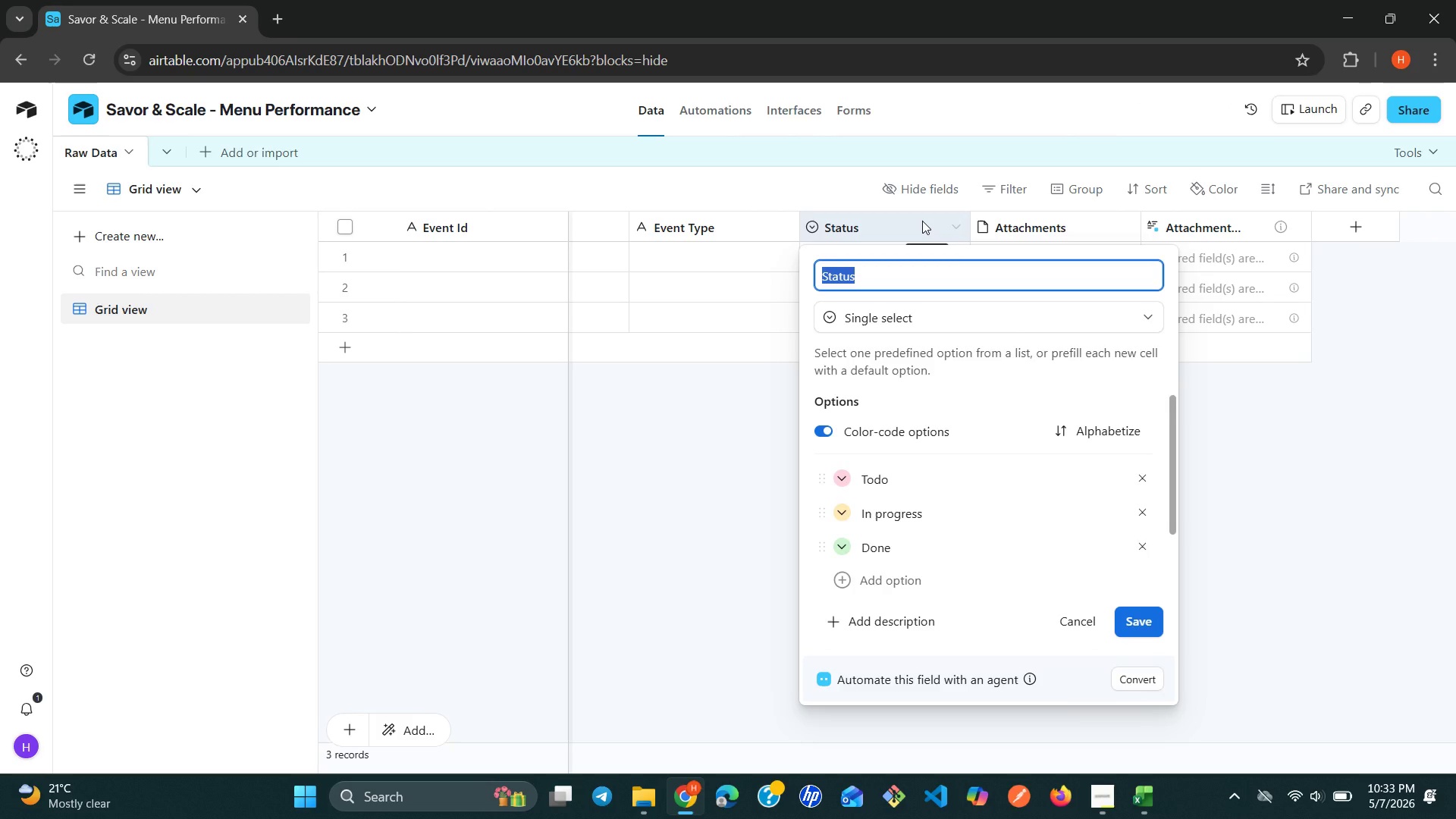 
type(Menu Item Name)
 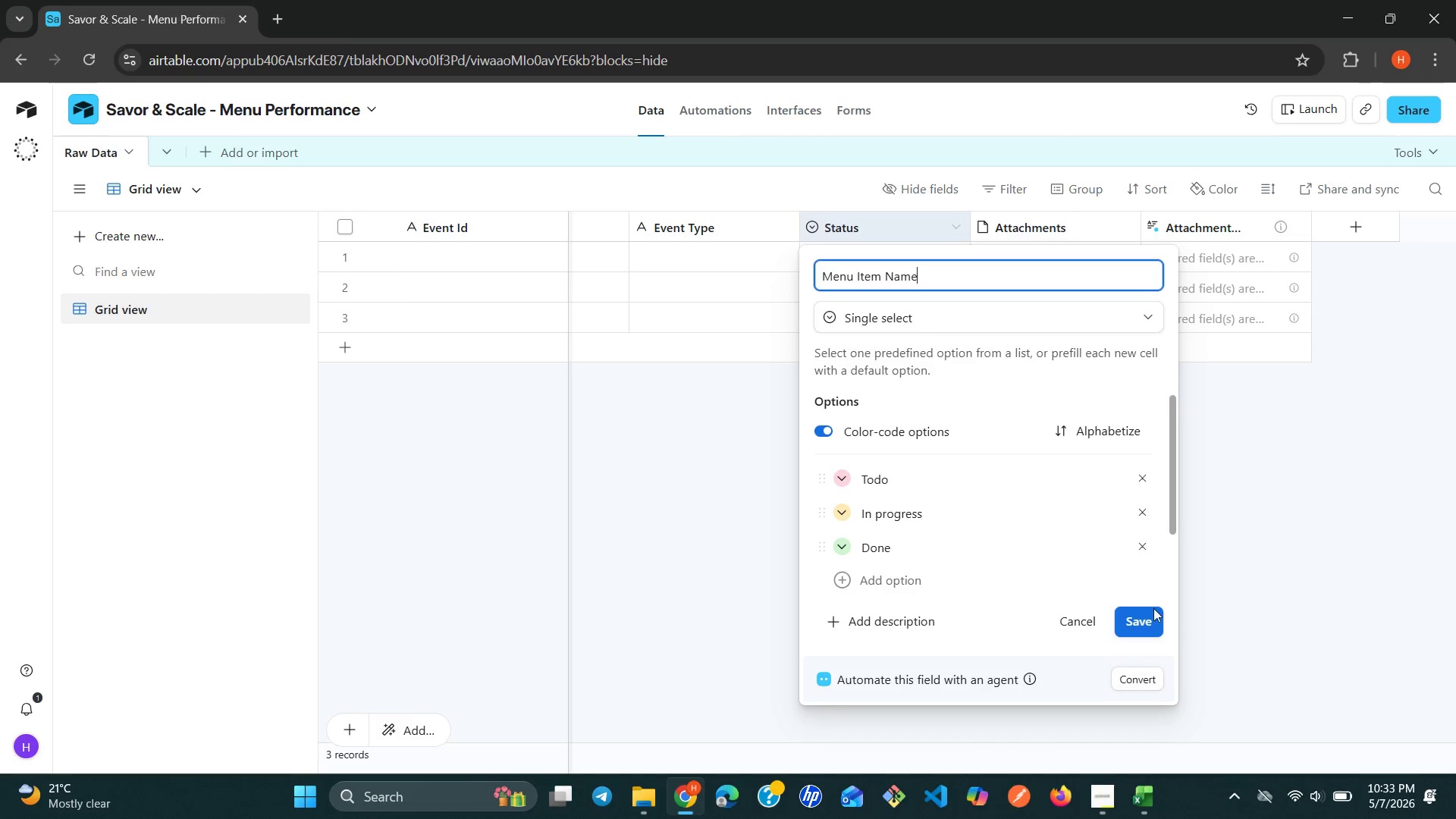 
left_click([1153, 620])
 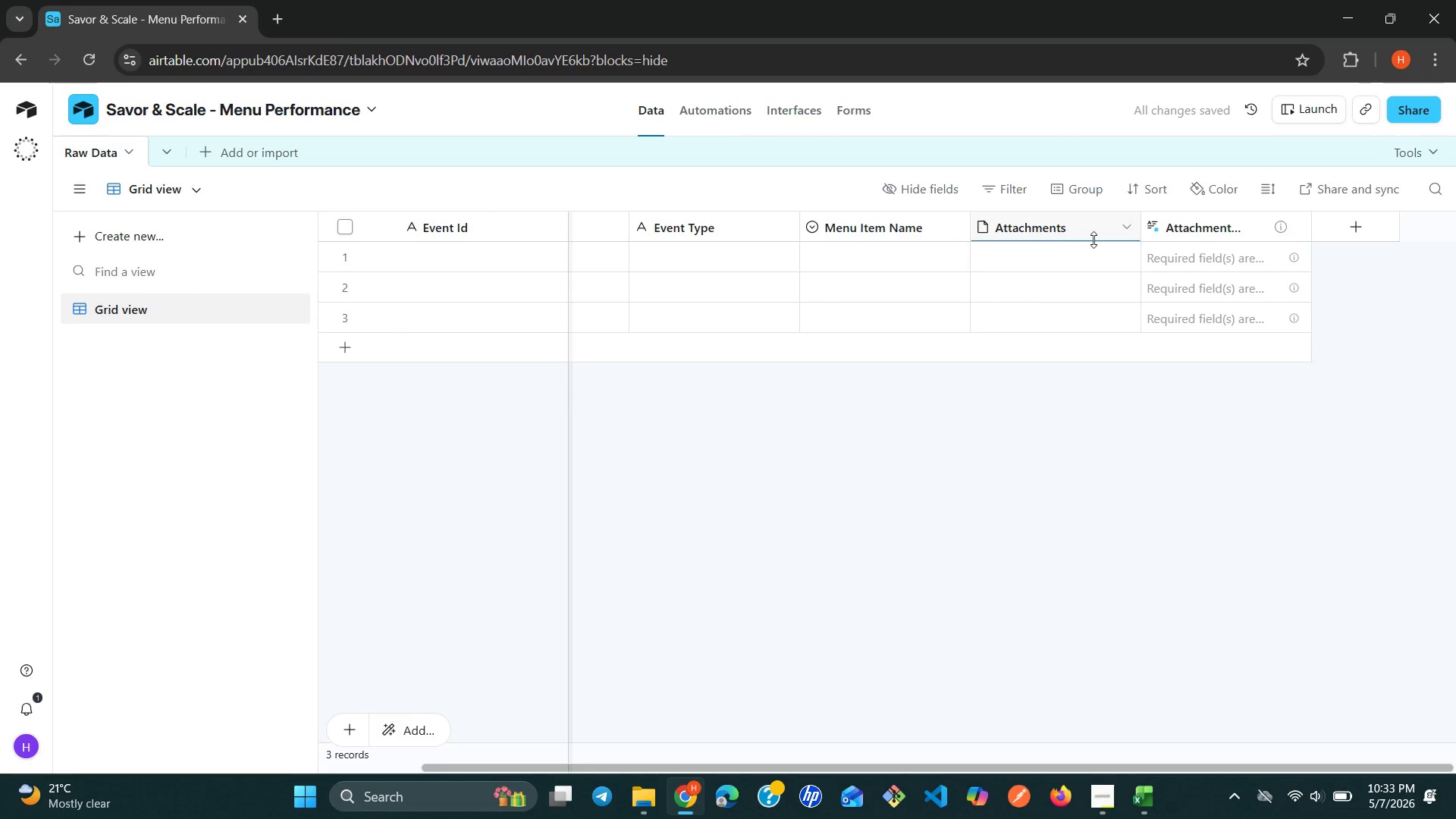 
double_click([1104, 231])
 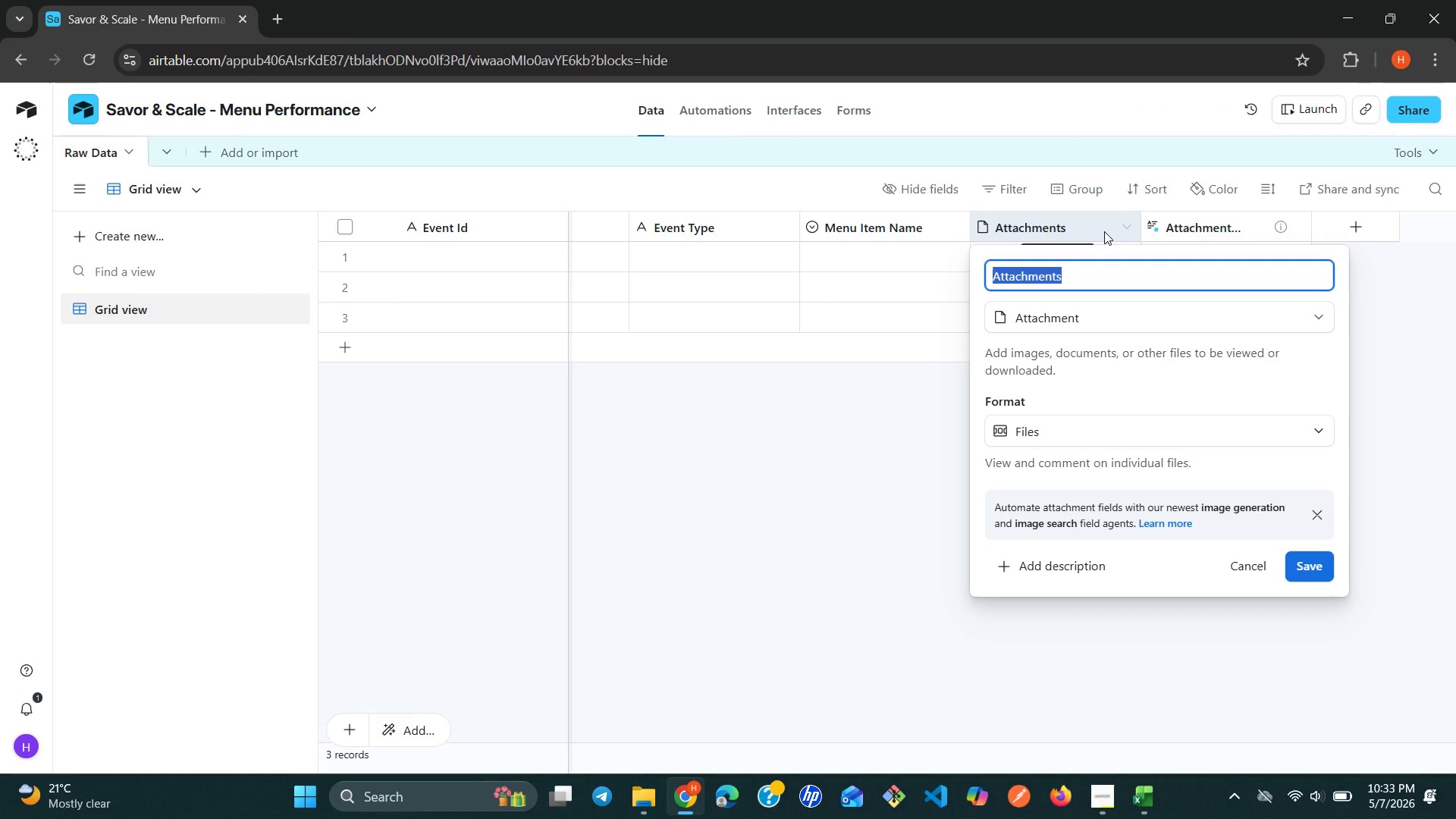 
wait(8.56)
 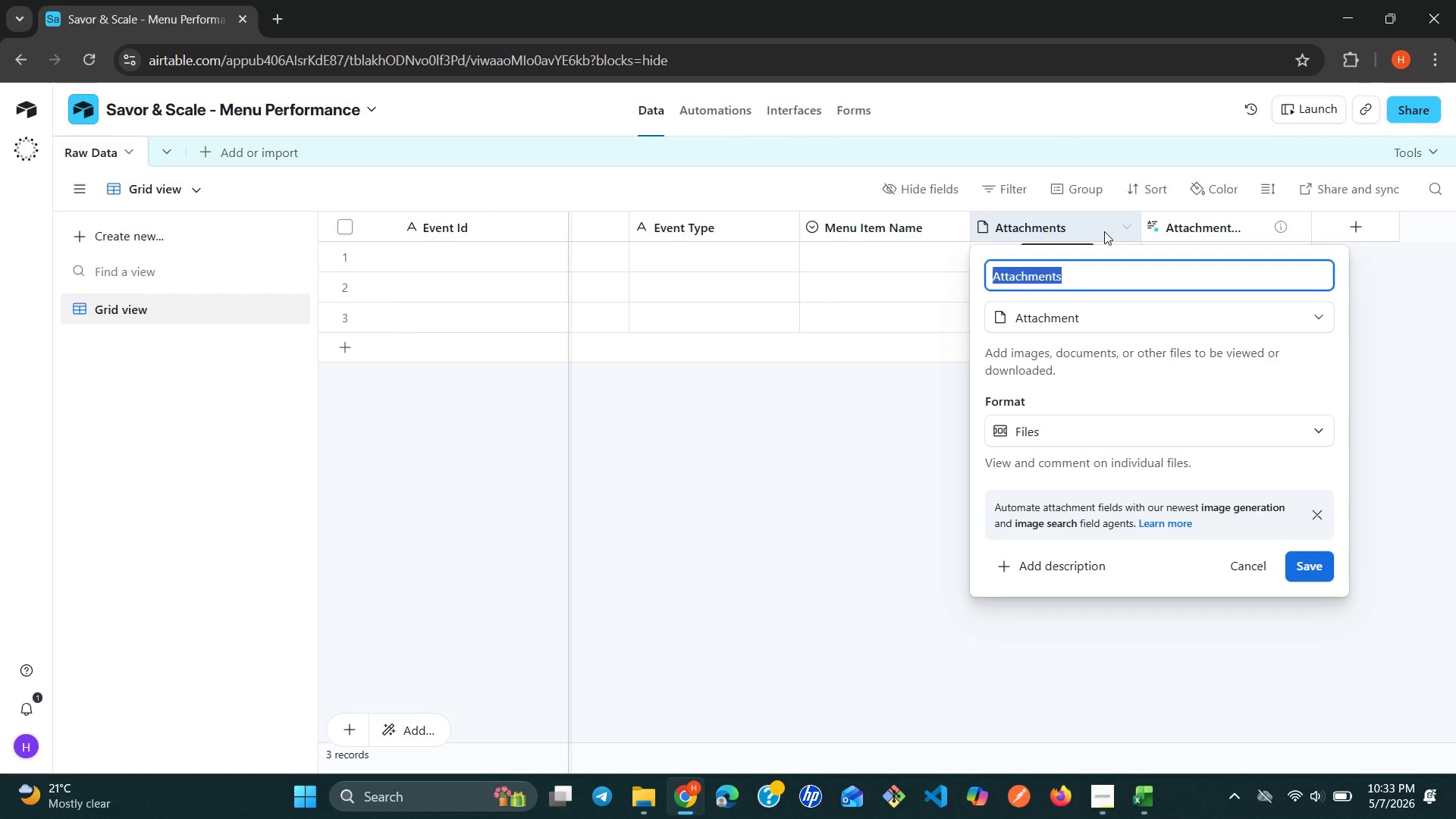 
type(Menu Catag)
key(Backspace)
key(Backspace)
type(egory)
 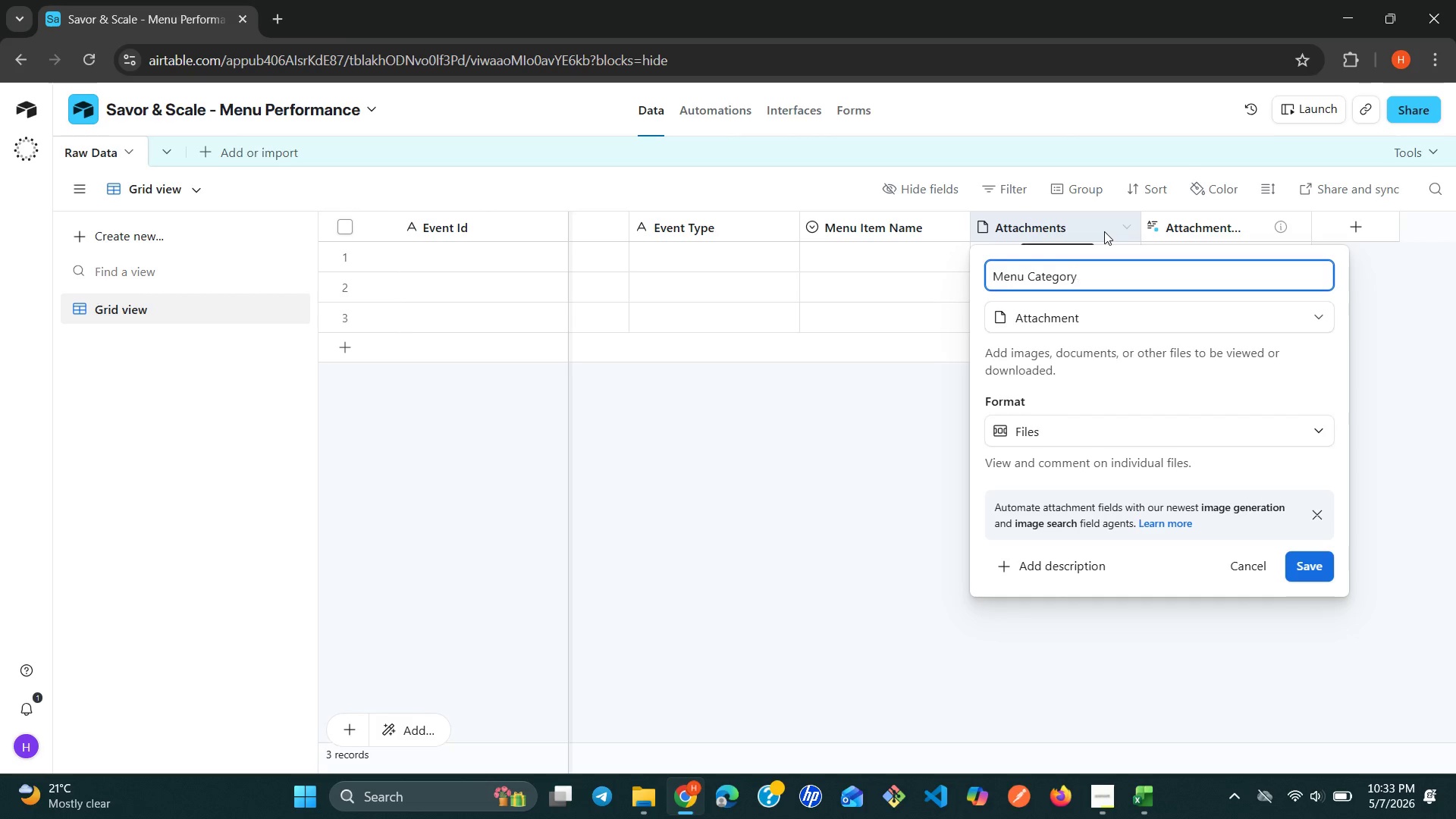 
left_click([1191, 334])
 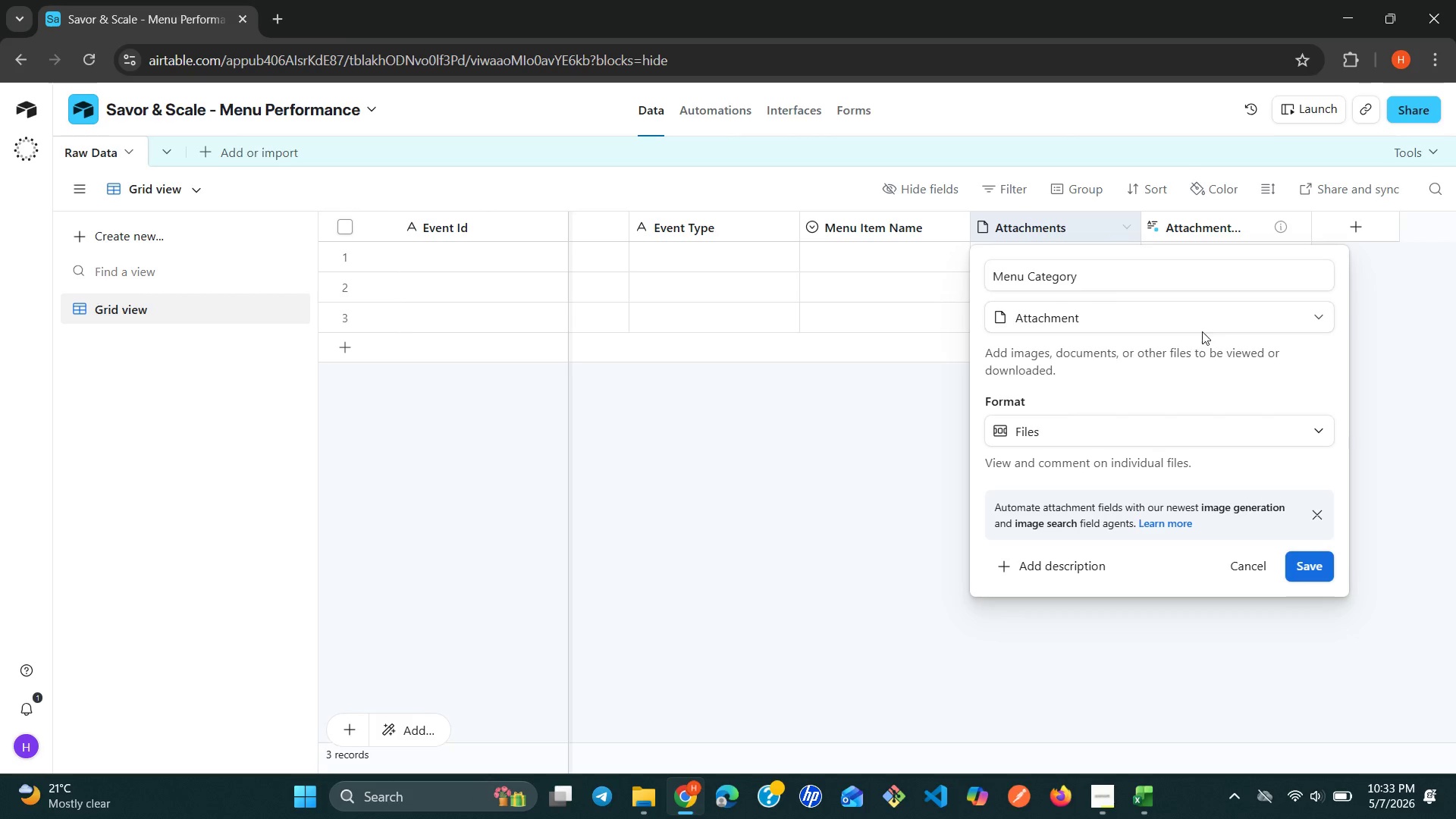 
left_click([1207, 331])
 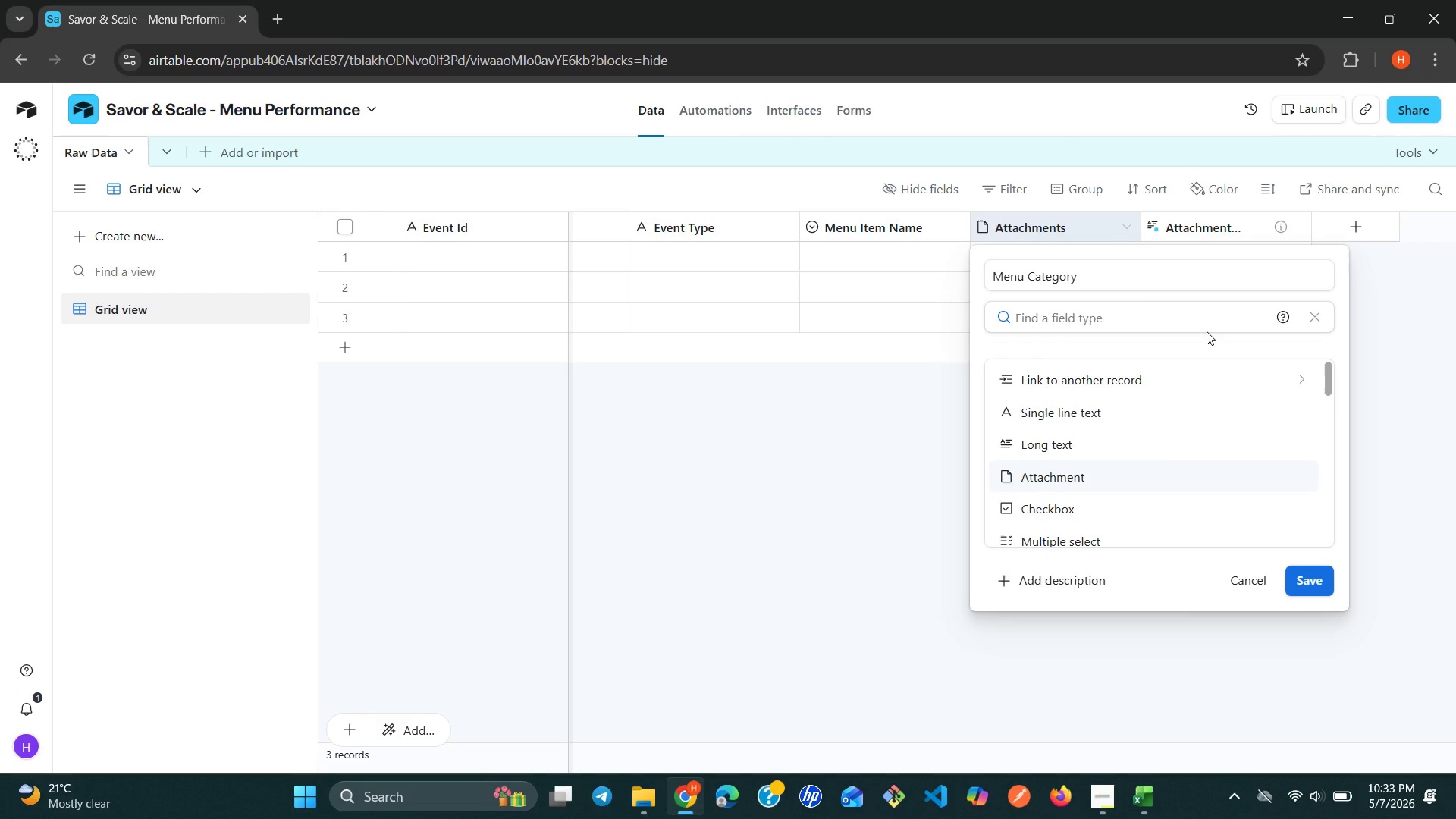 
type(si)
 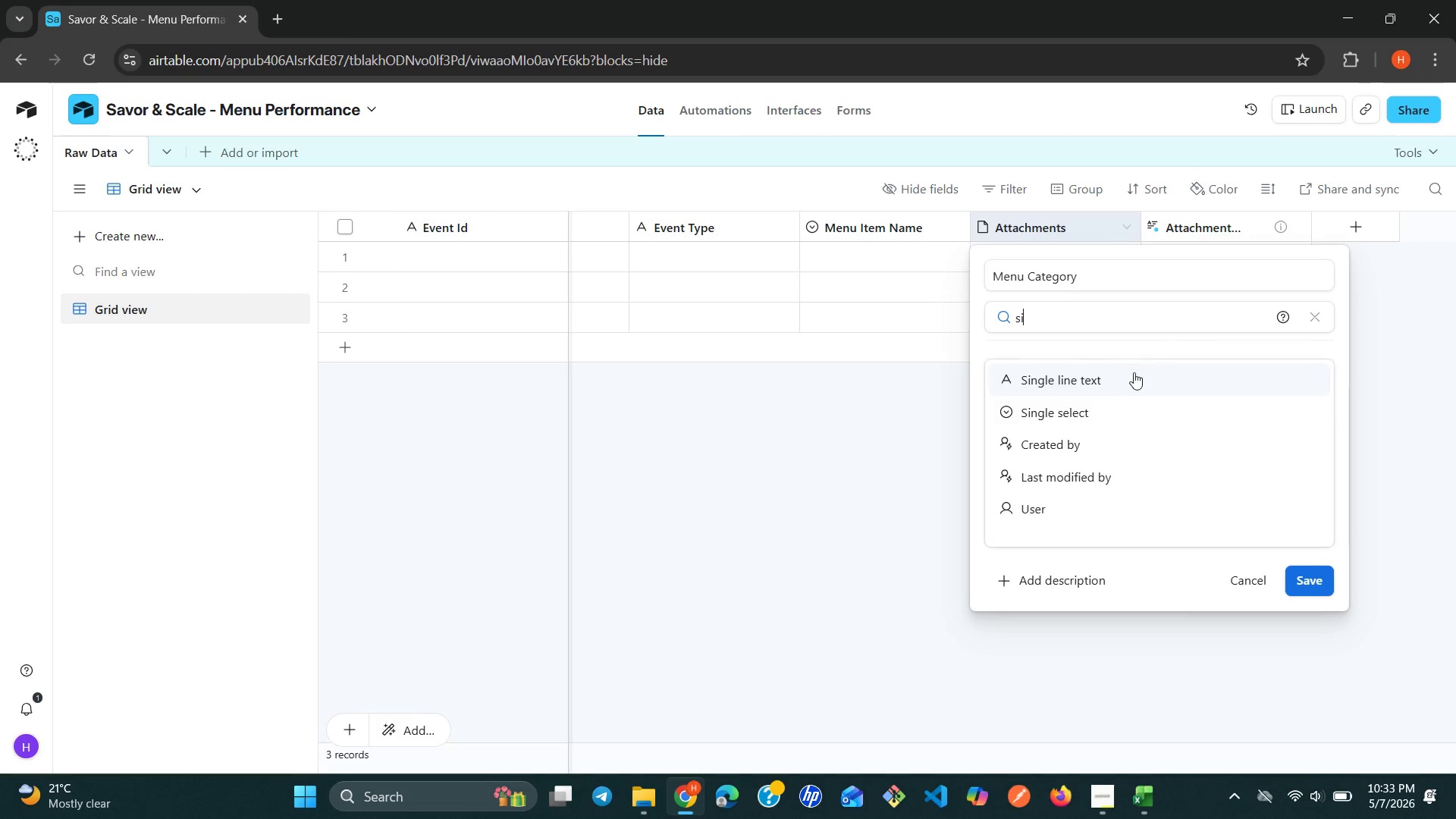 
left_click([1109, 386])
 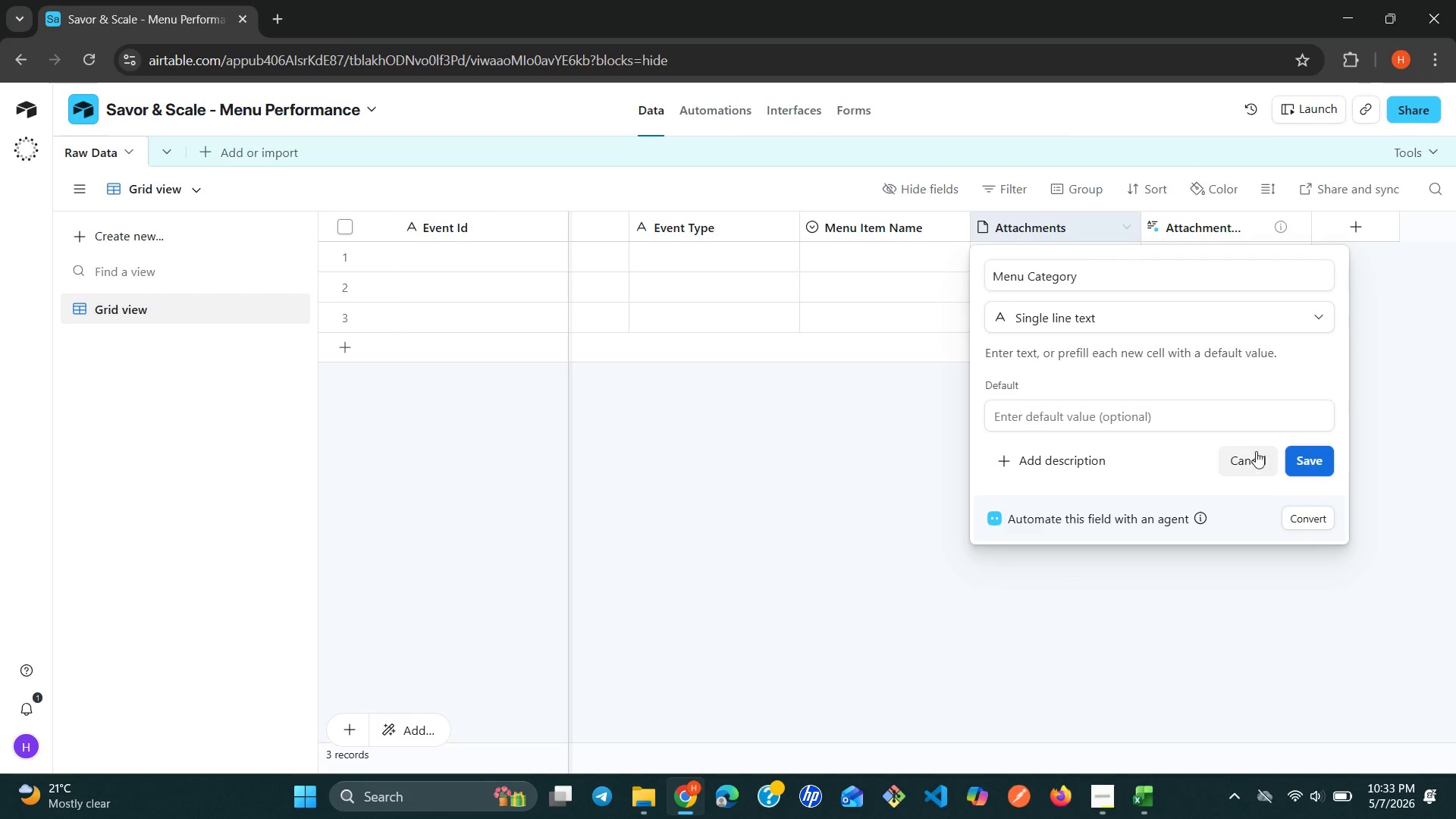 
left_click([1301, 454])
 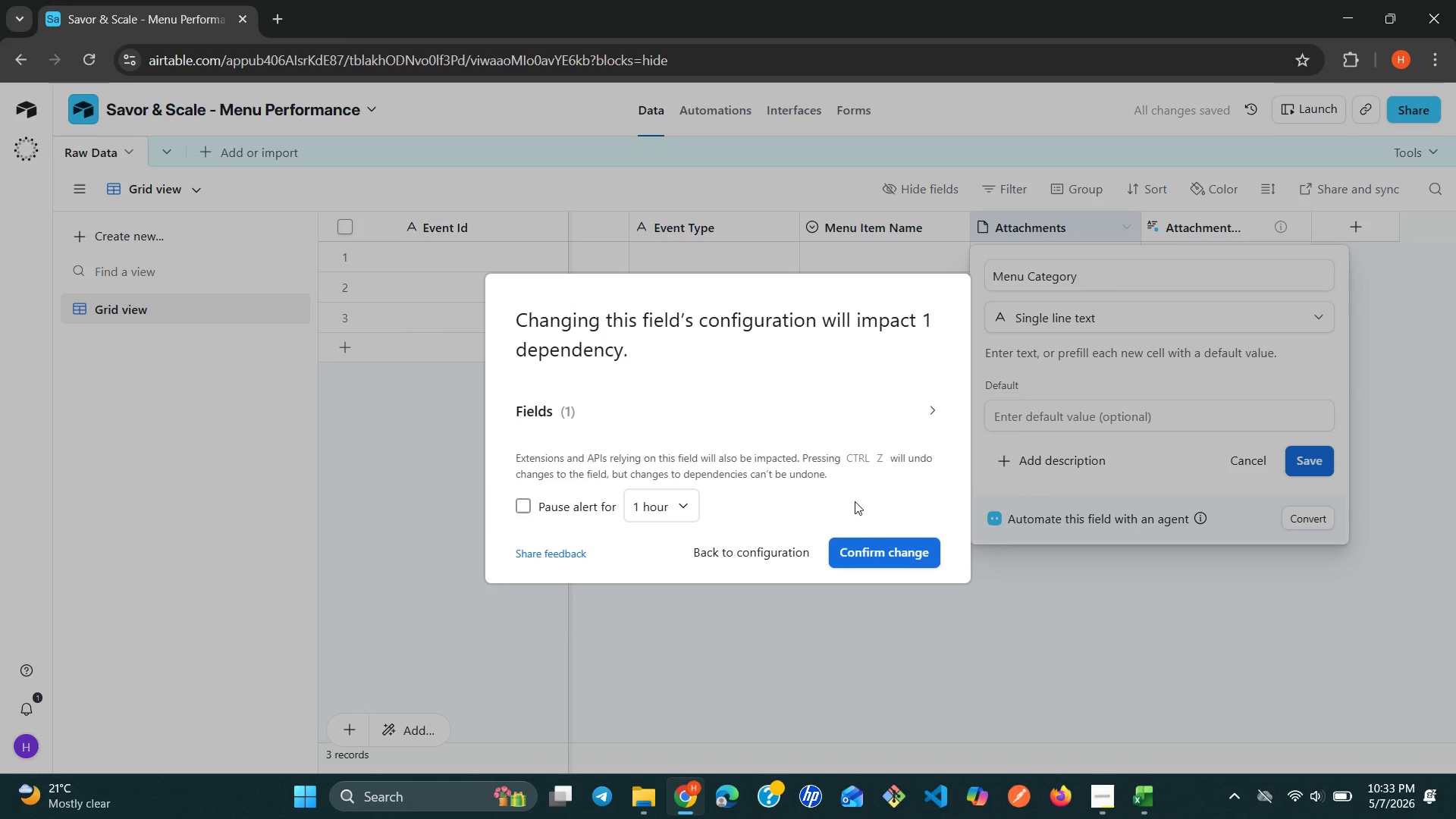 
left_click([855, 548])
 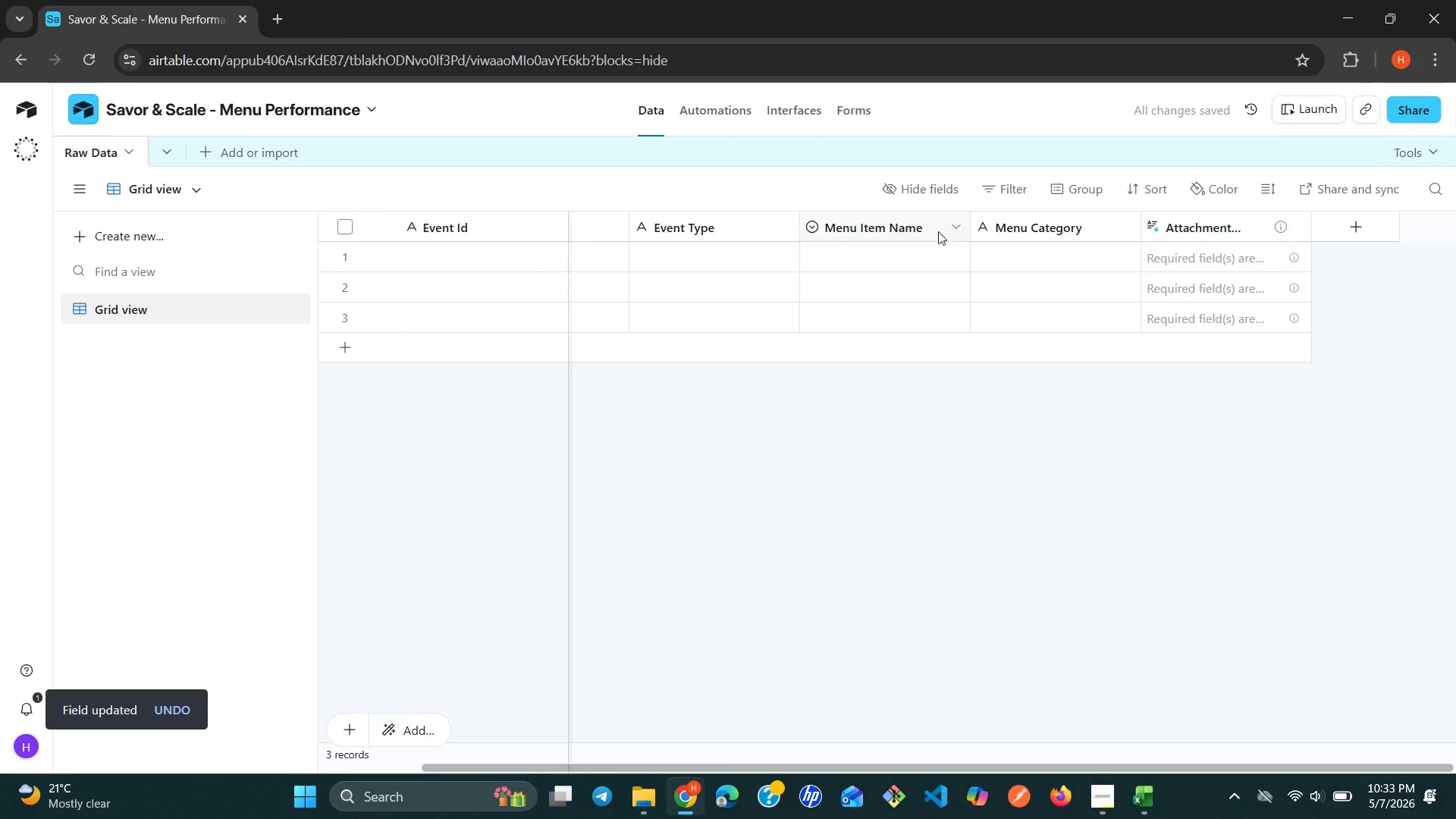 
double_click([938, 231])
 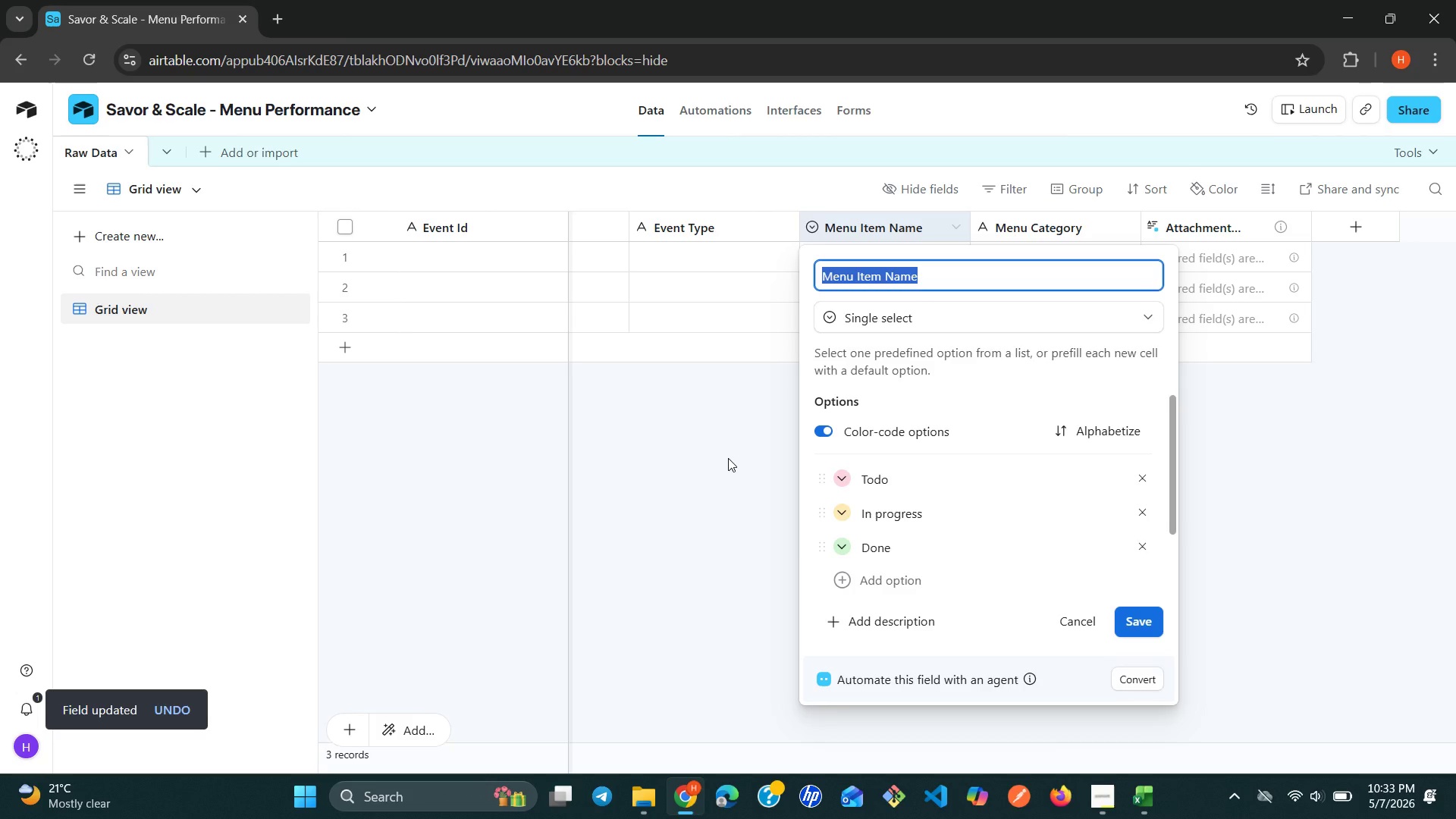 
wait(6.62)
 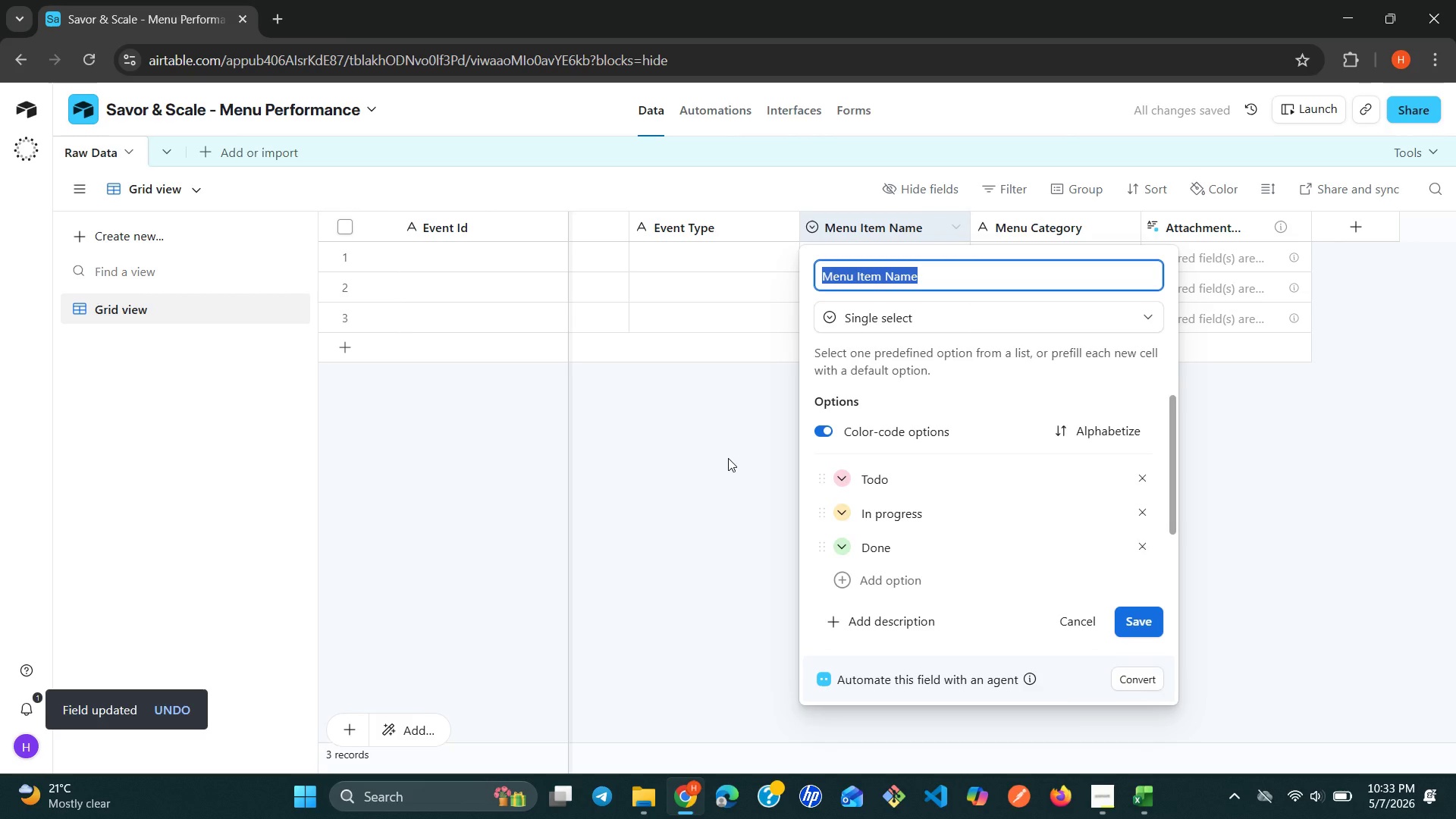 
left_click([1037, 315])
 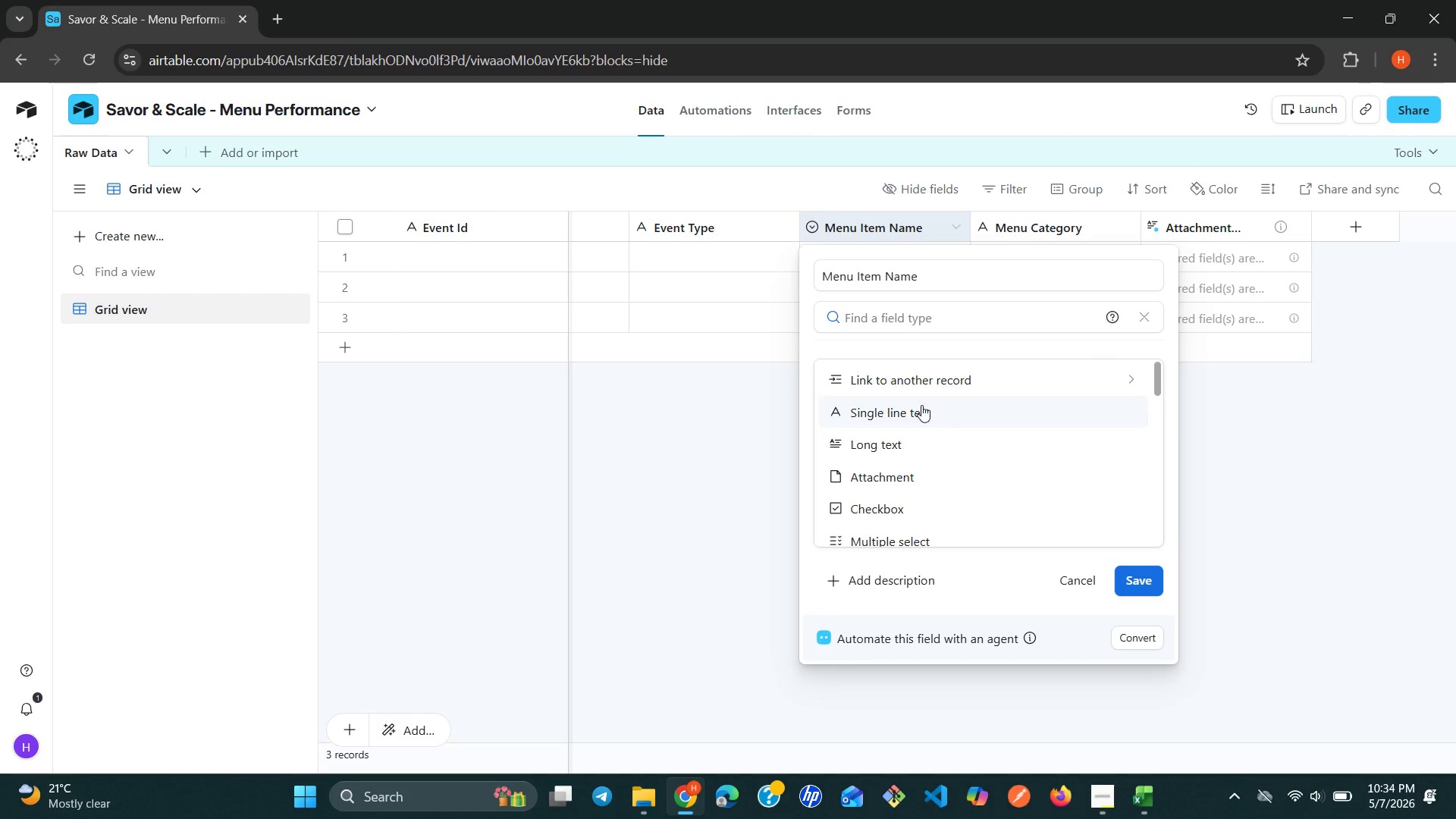 
type(si)
 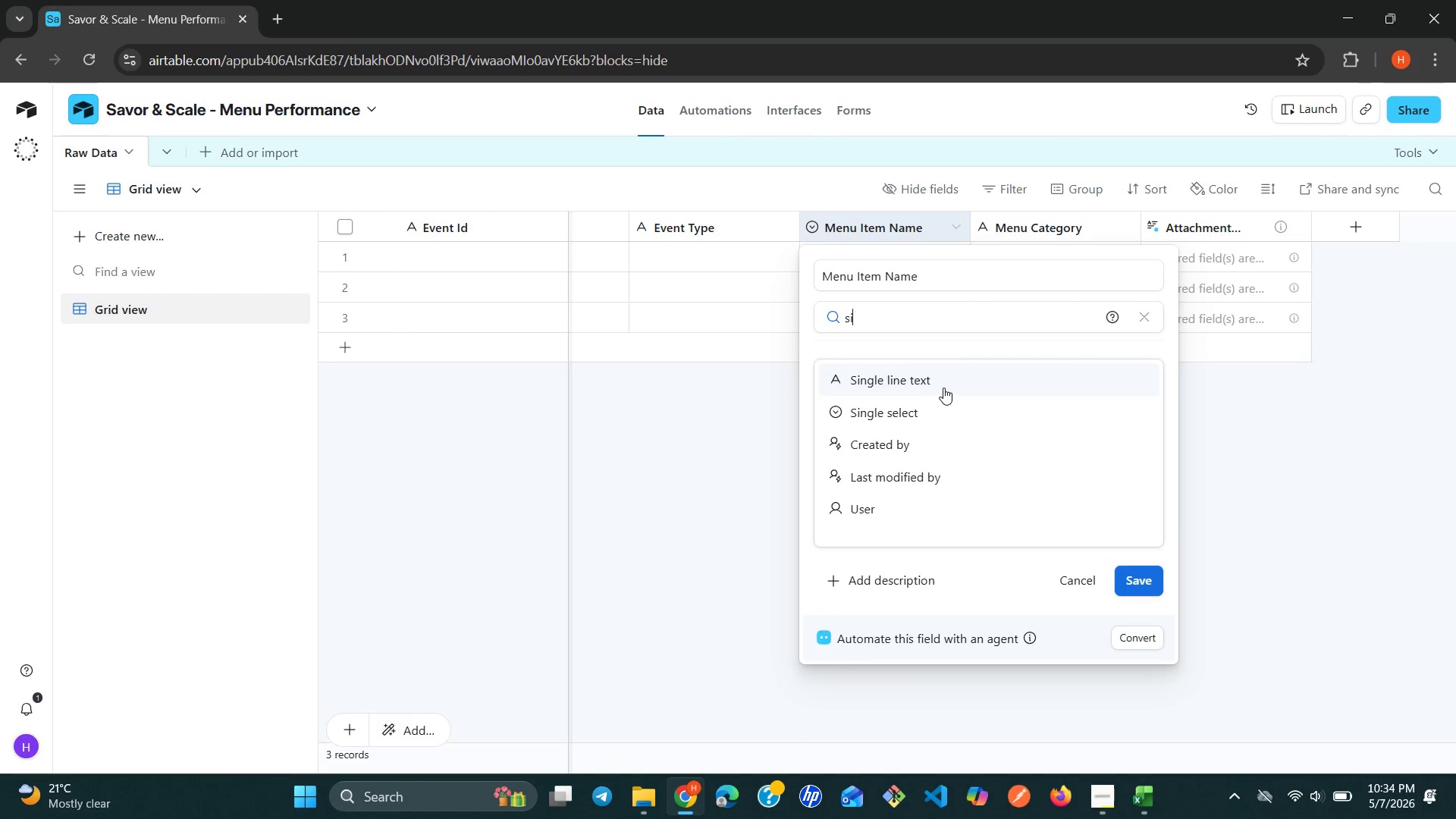 
left_click([950, 381])
 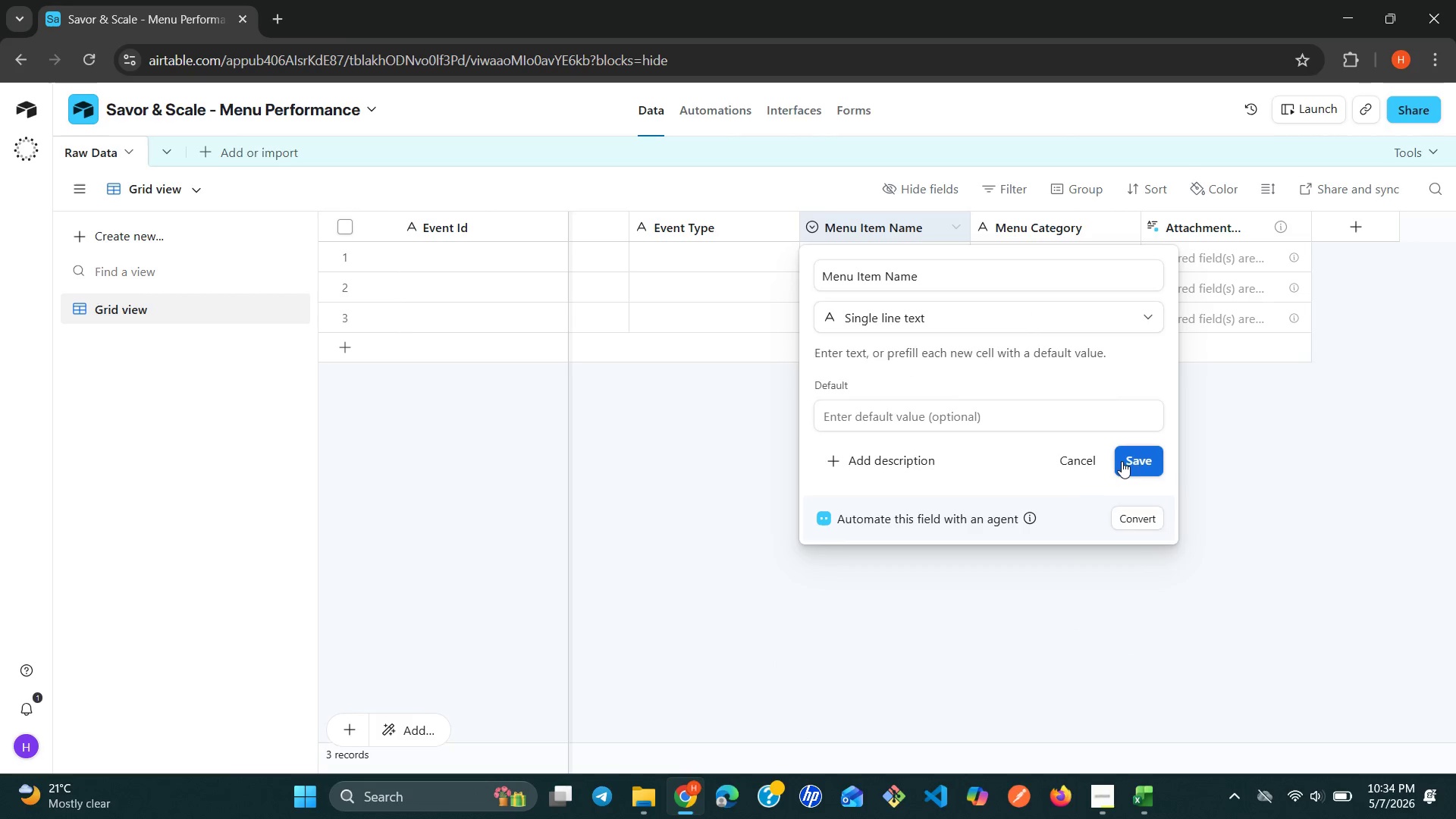 
left_click([1134, 461])
 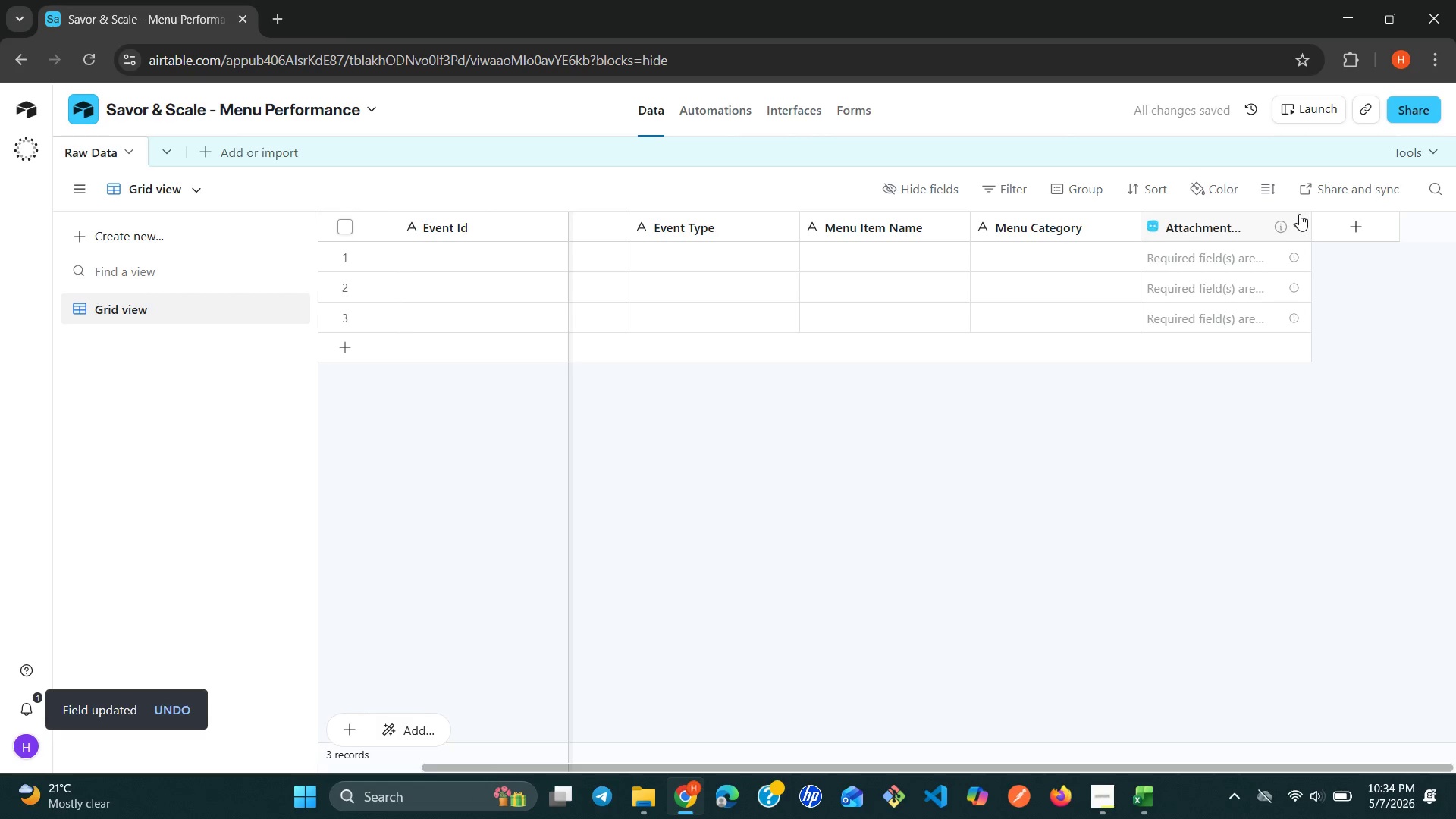 
wait(5.08)
 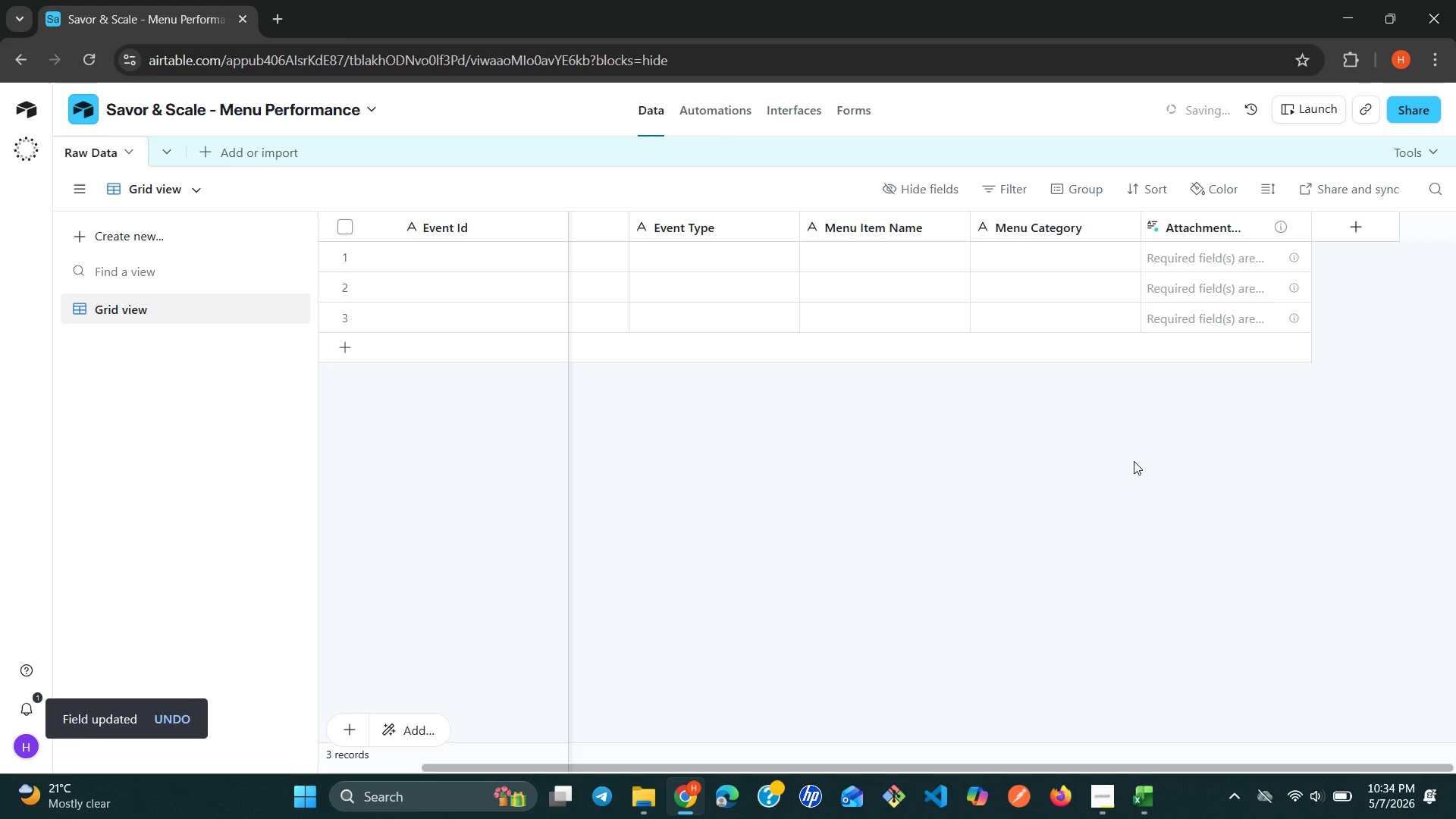 
right_click([1299, 223])
 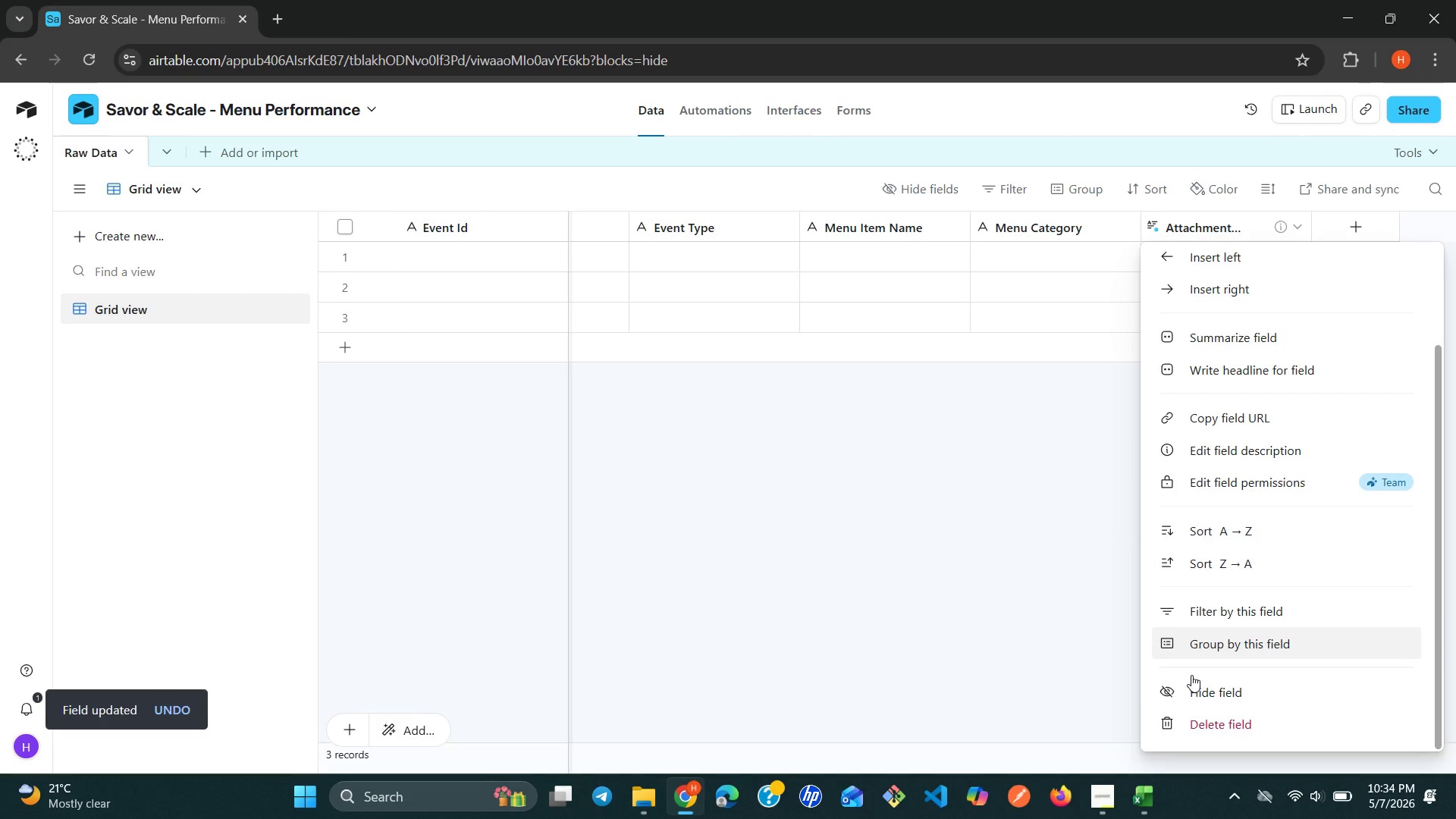 
left_click([1191, 719])
 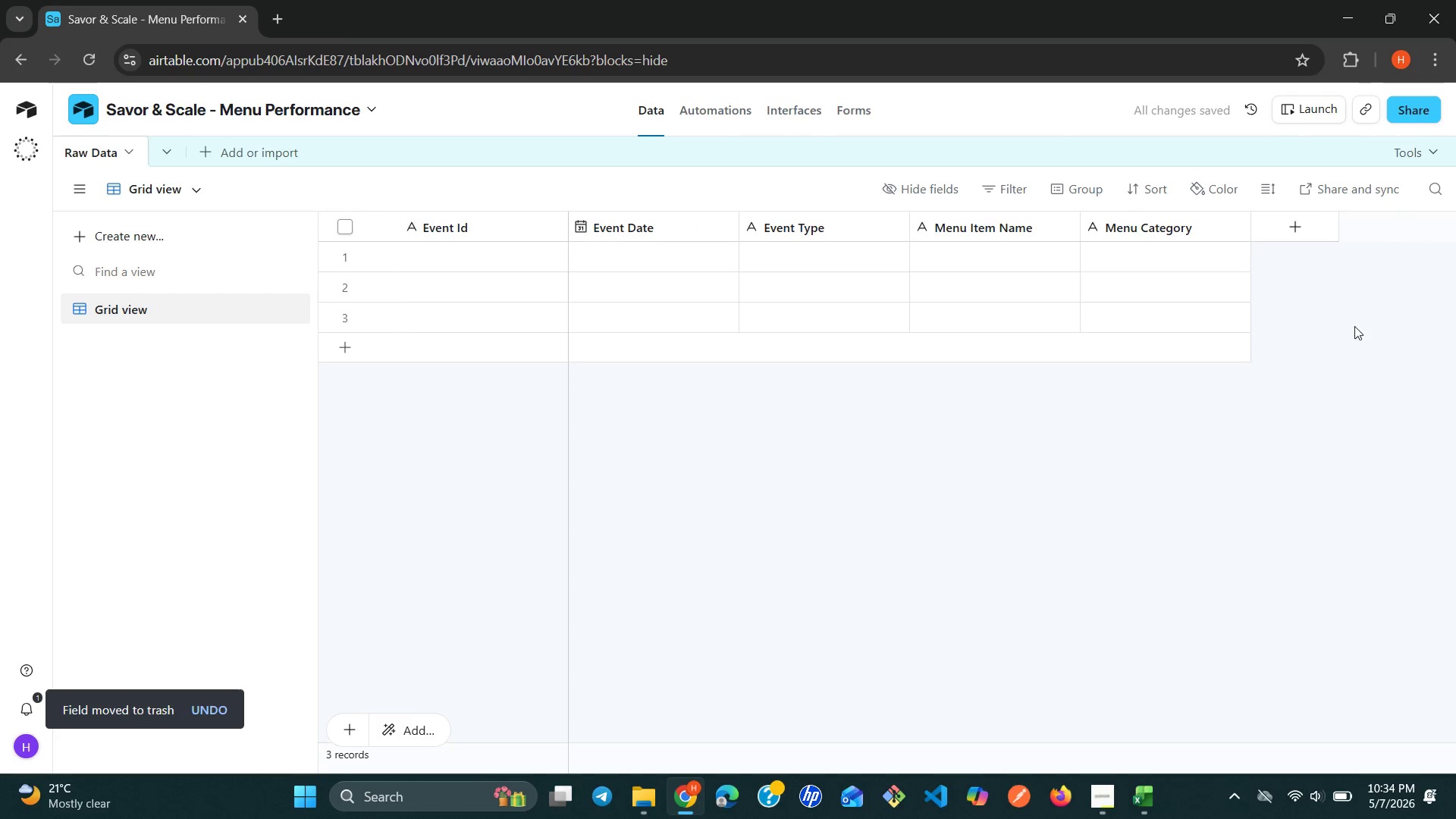 
left_click([1313, 230])
 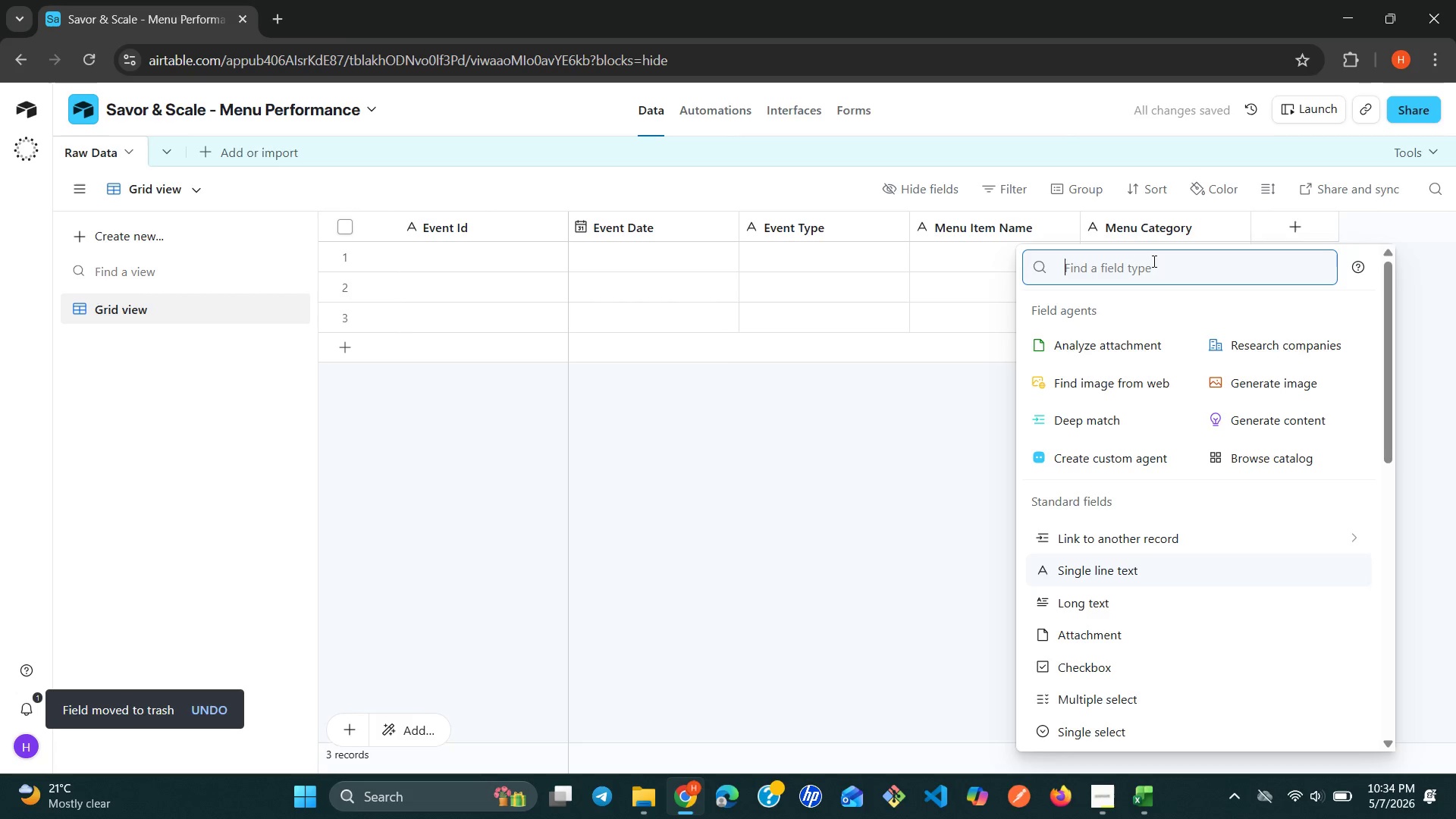 
wait(8.67)
 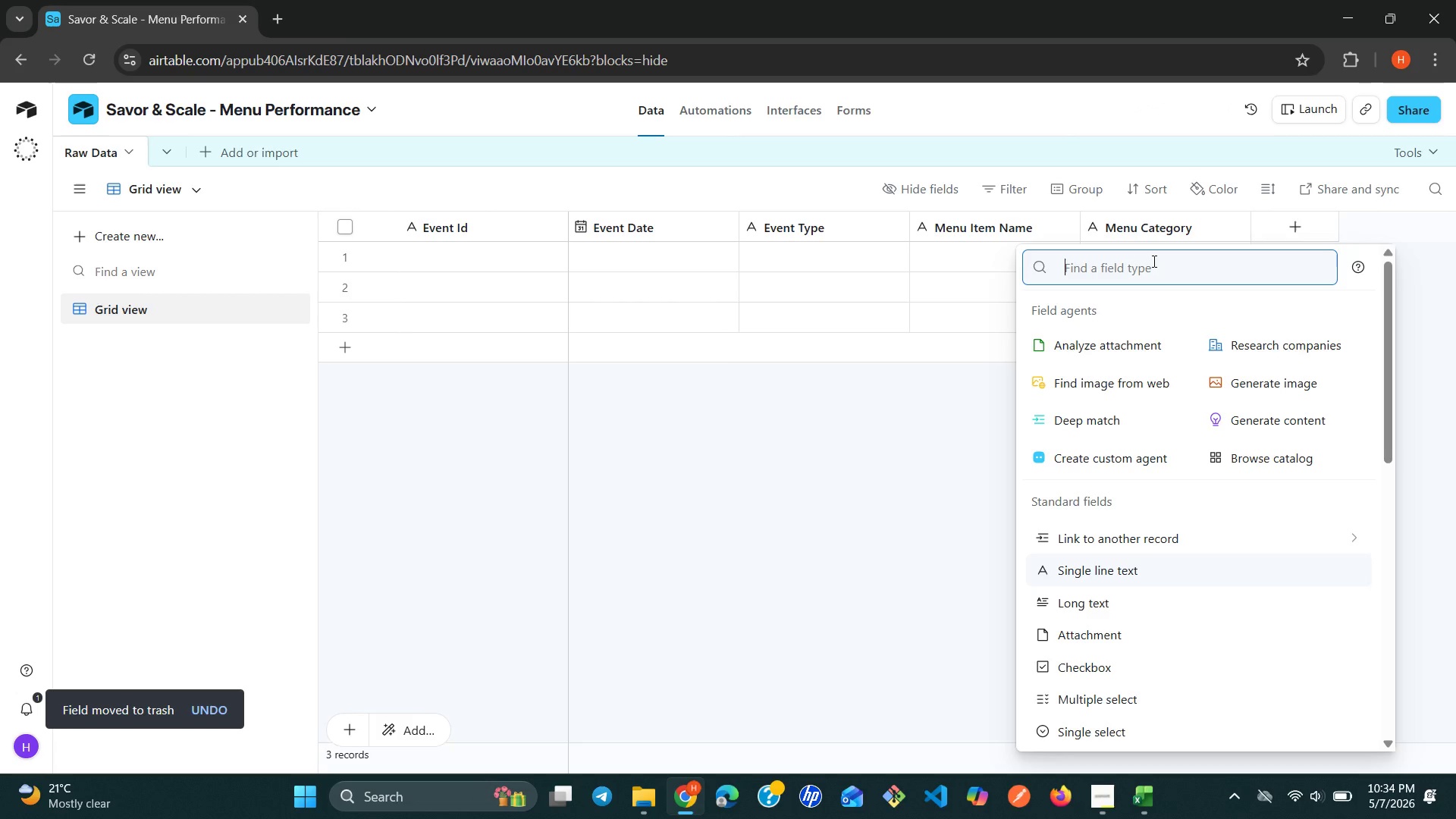 
type(Ingried)
key(Backspace)
key(Backspace)
key(Backspace)
type(edient )
 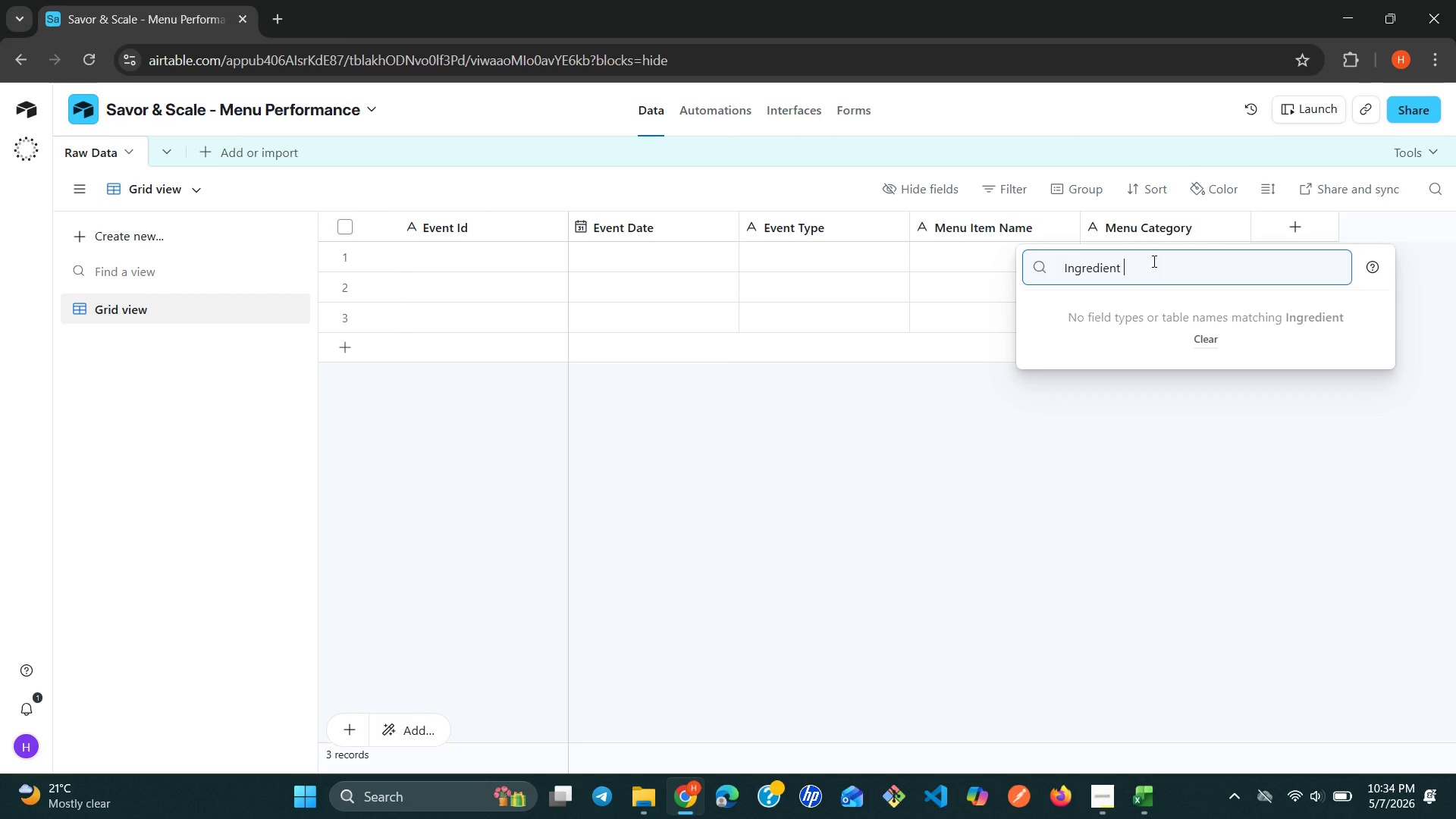 
type(Cost Per )
 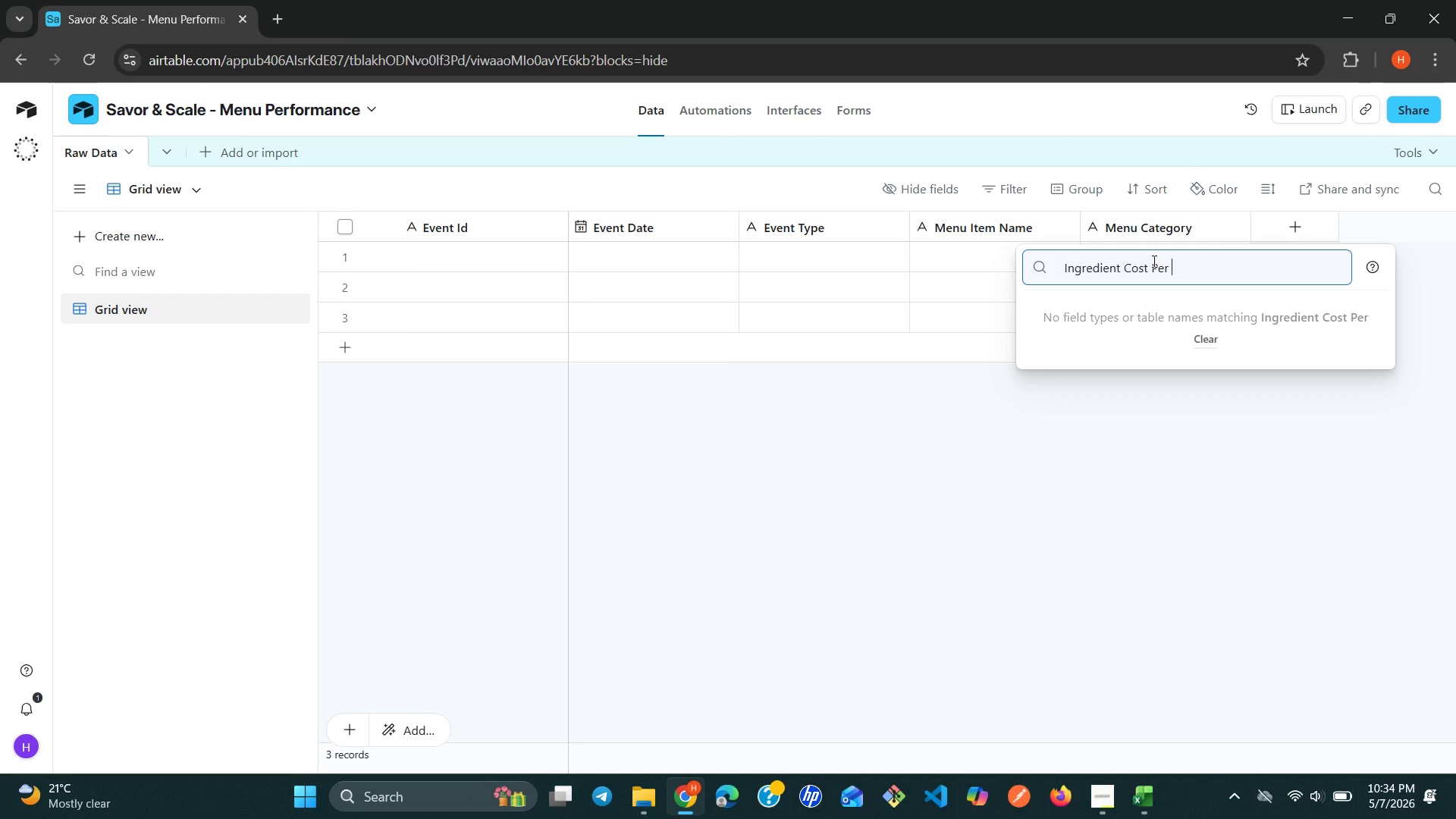 
type(Serving)
 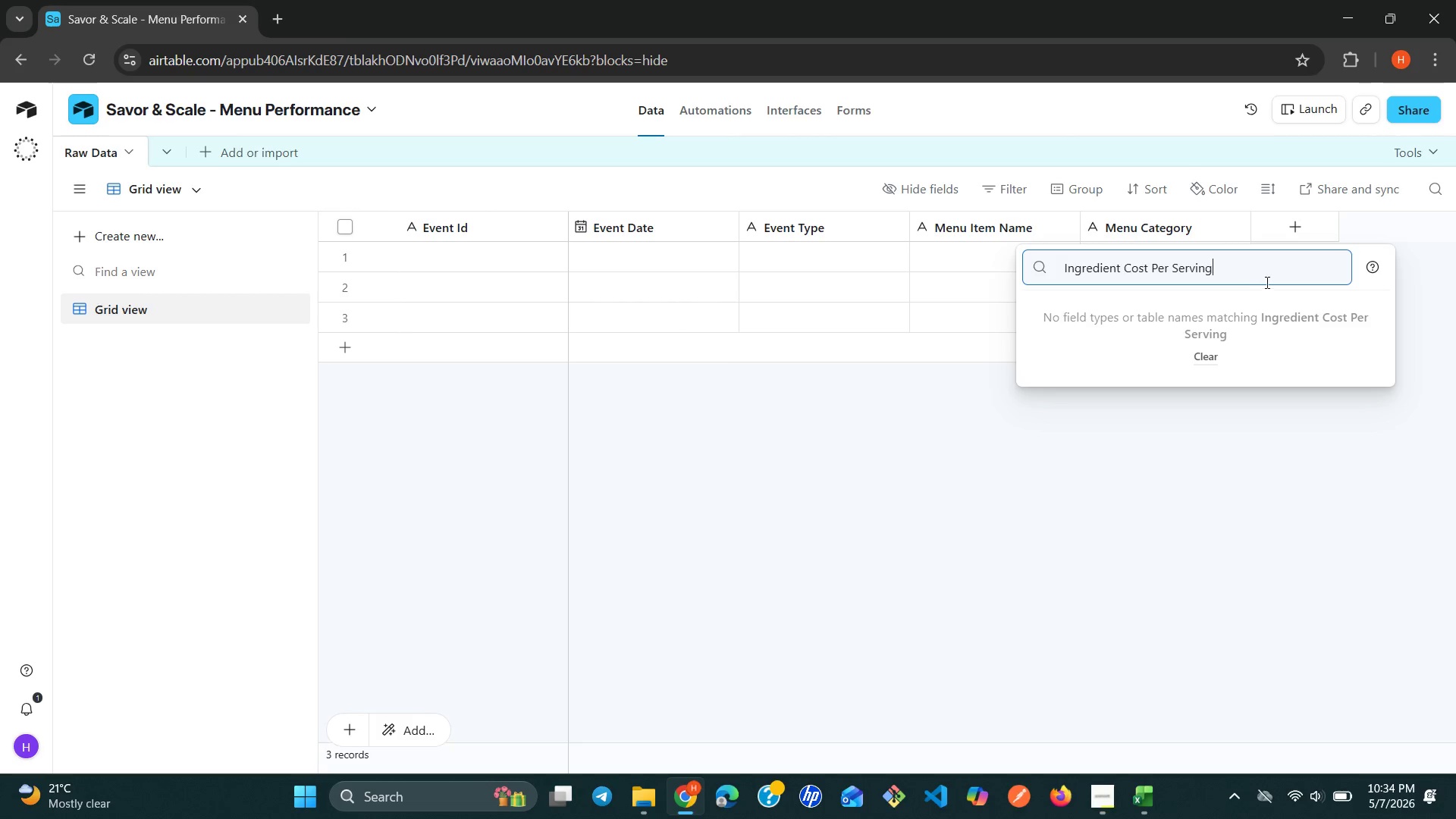 
double_click([1222, 272])
 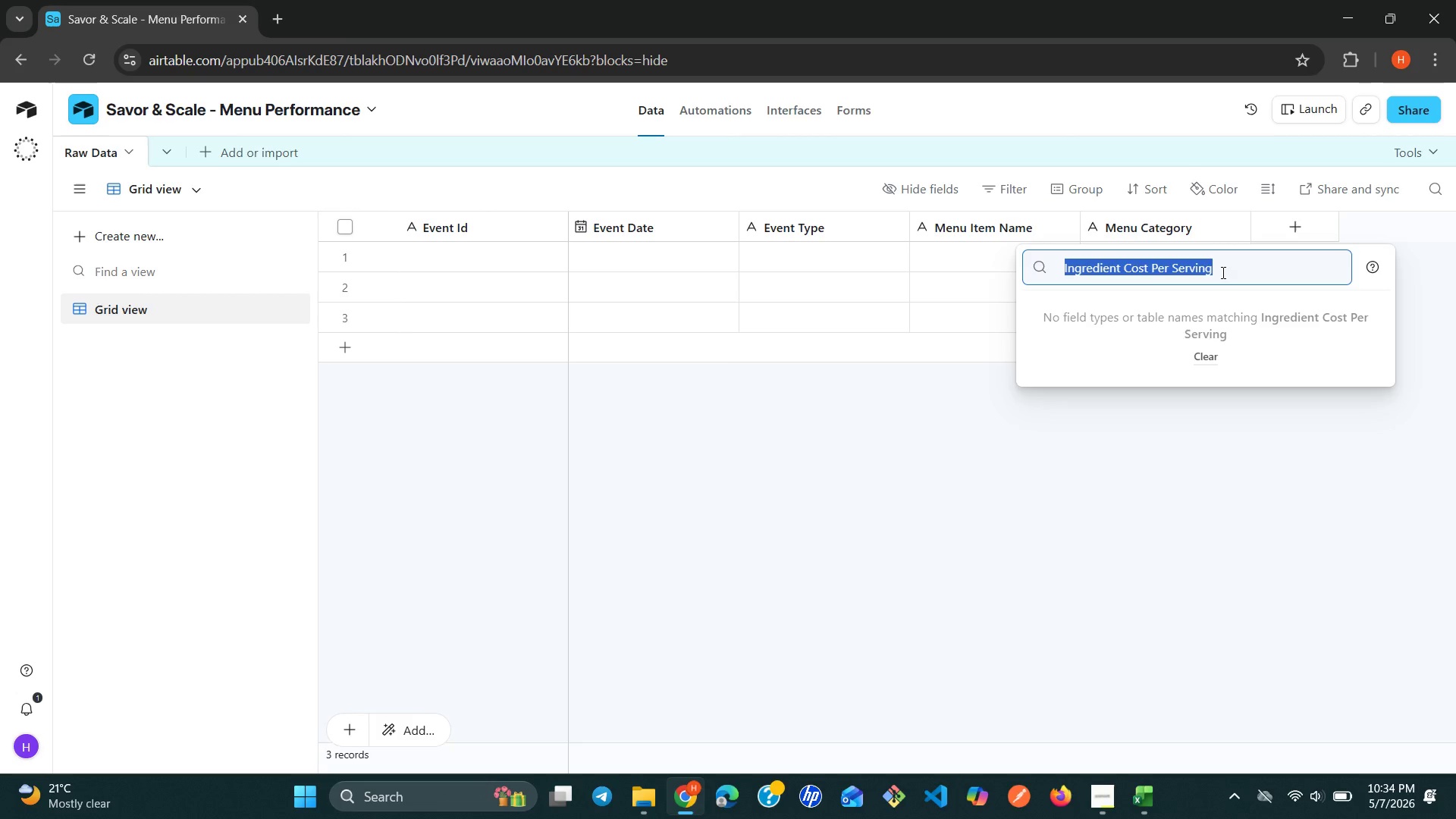 
triple_click([1222, 272])
 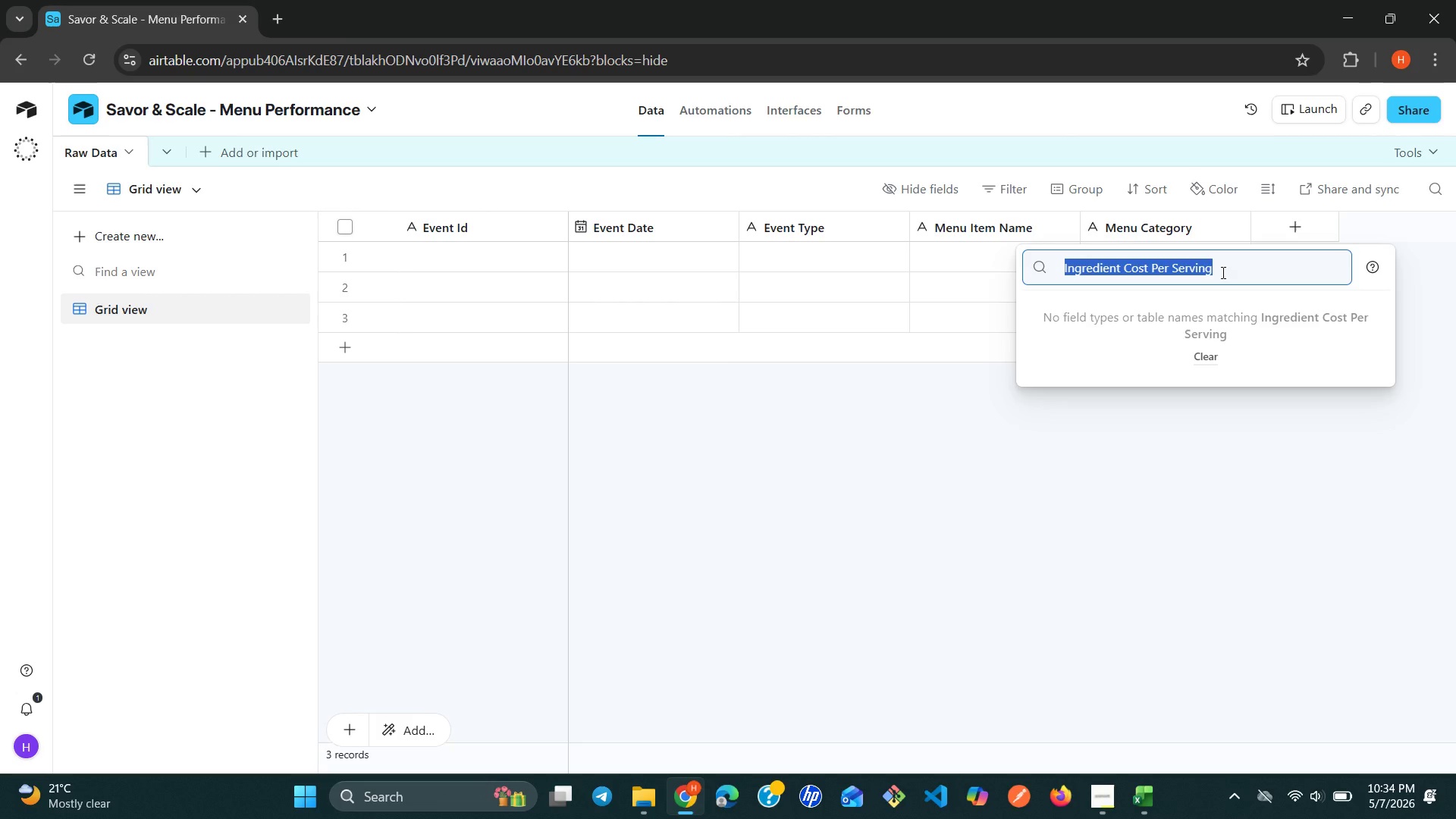 
triple_click([1222, 272])
 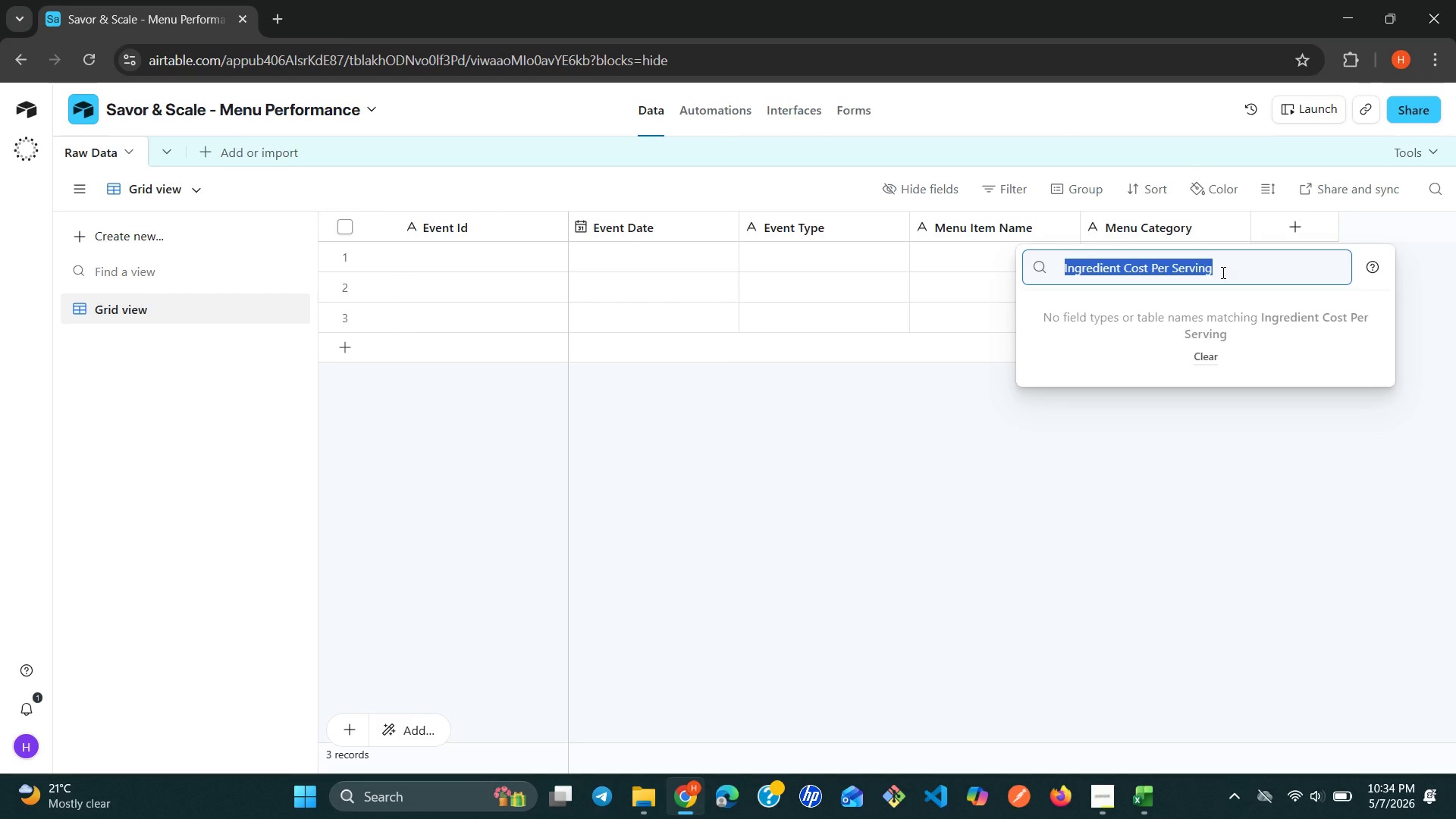 
key(Control+C)
 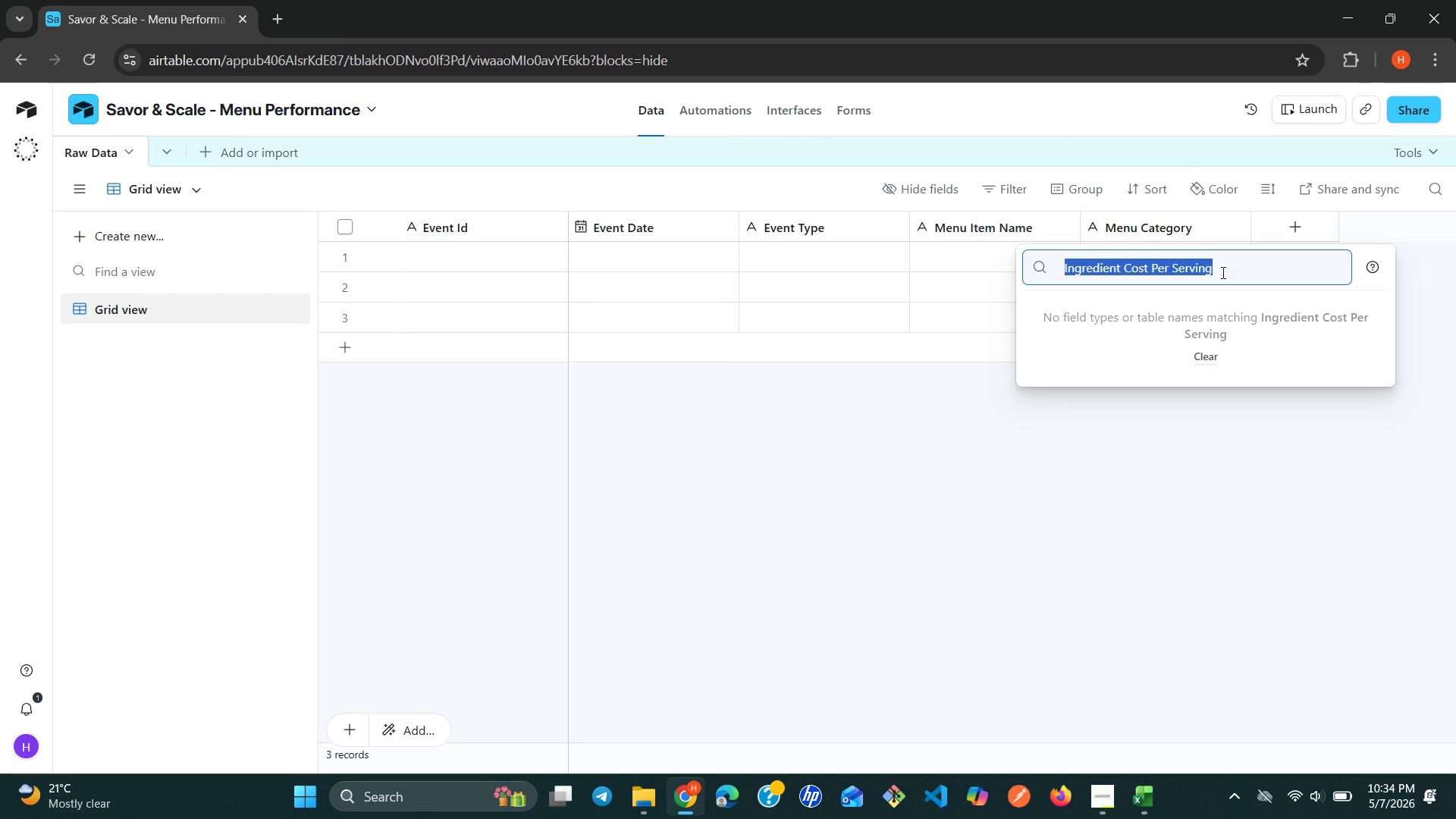 
key(Backspace)
 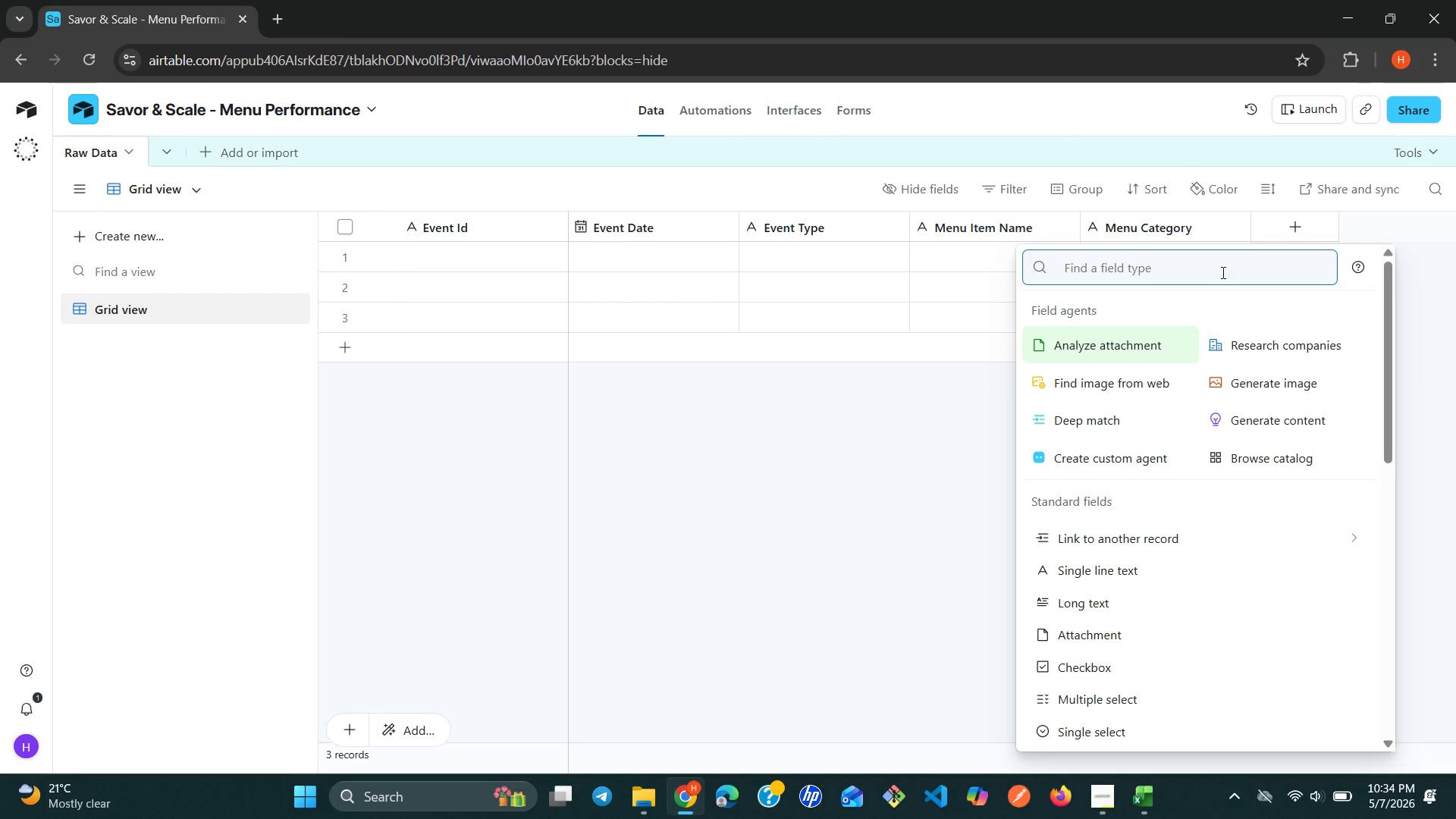 
type(cur)
 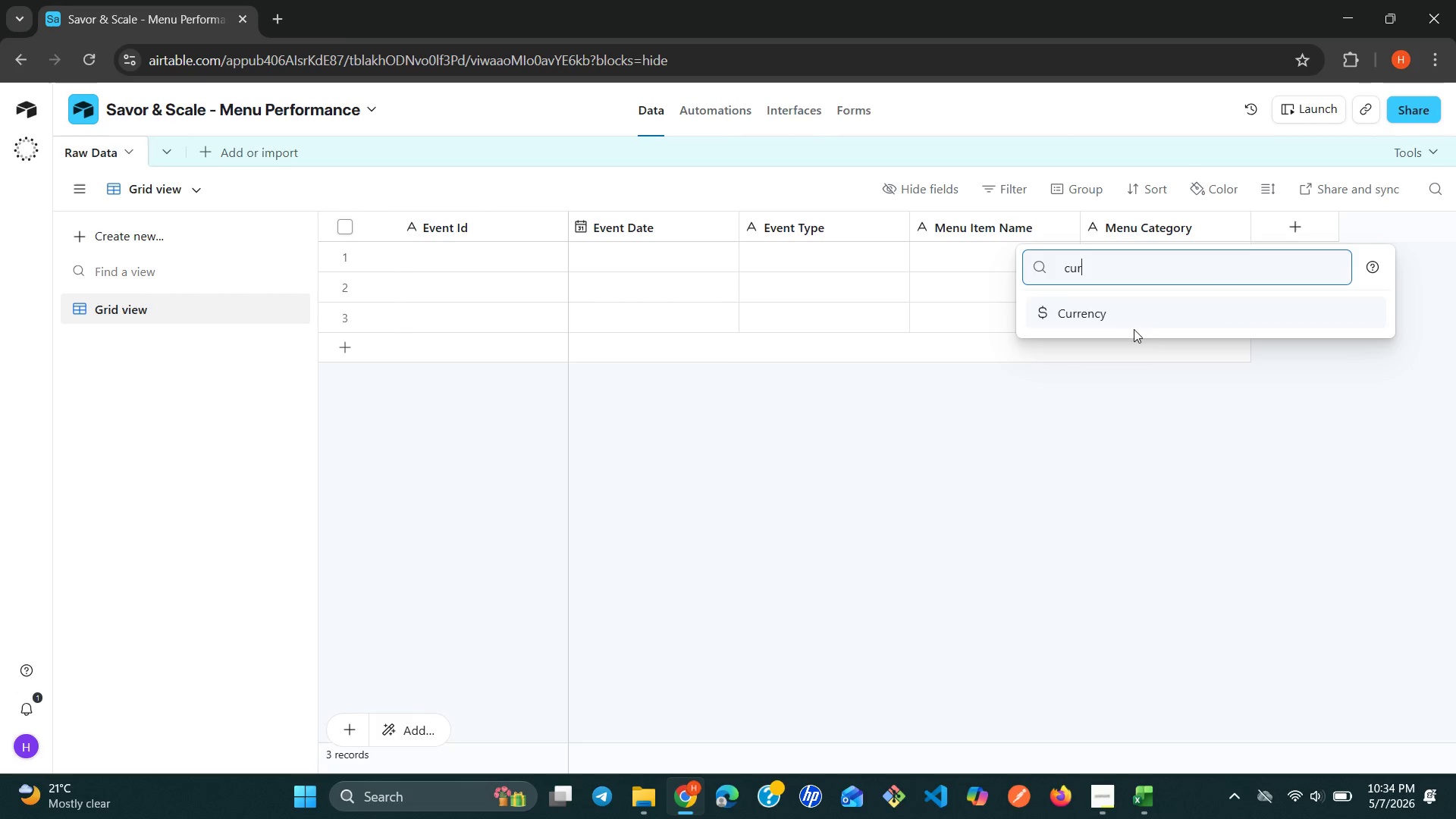 
left_click([1134, 324])
 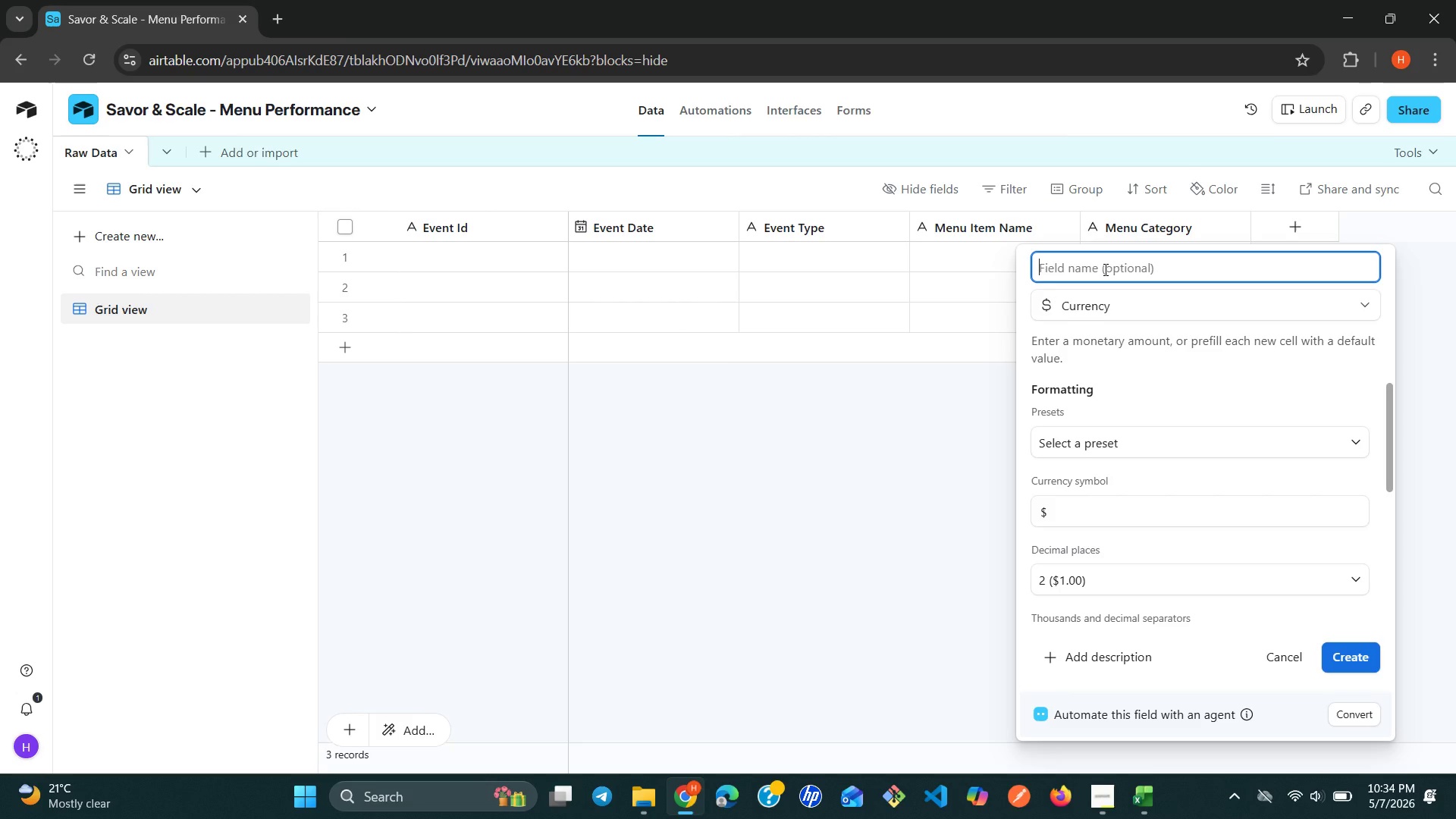 
key(Control+V)
 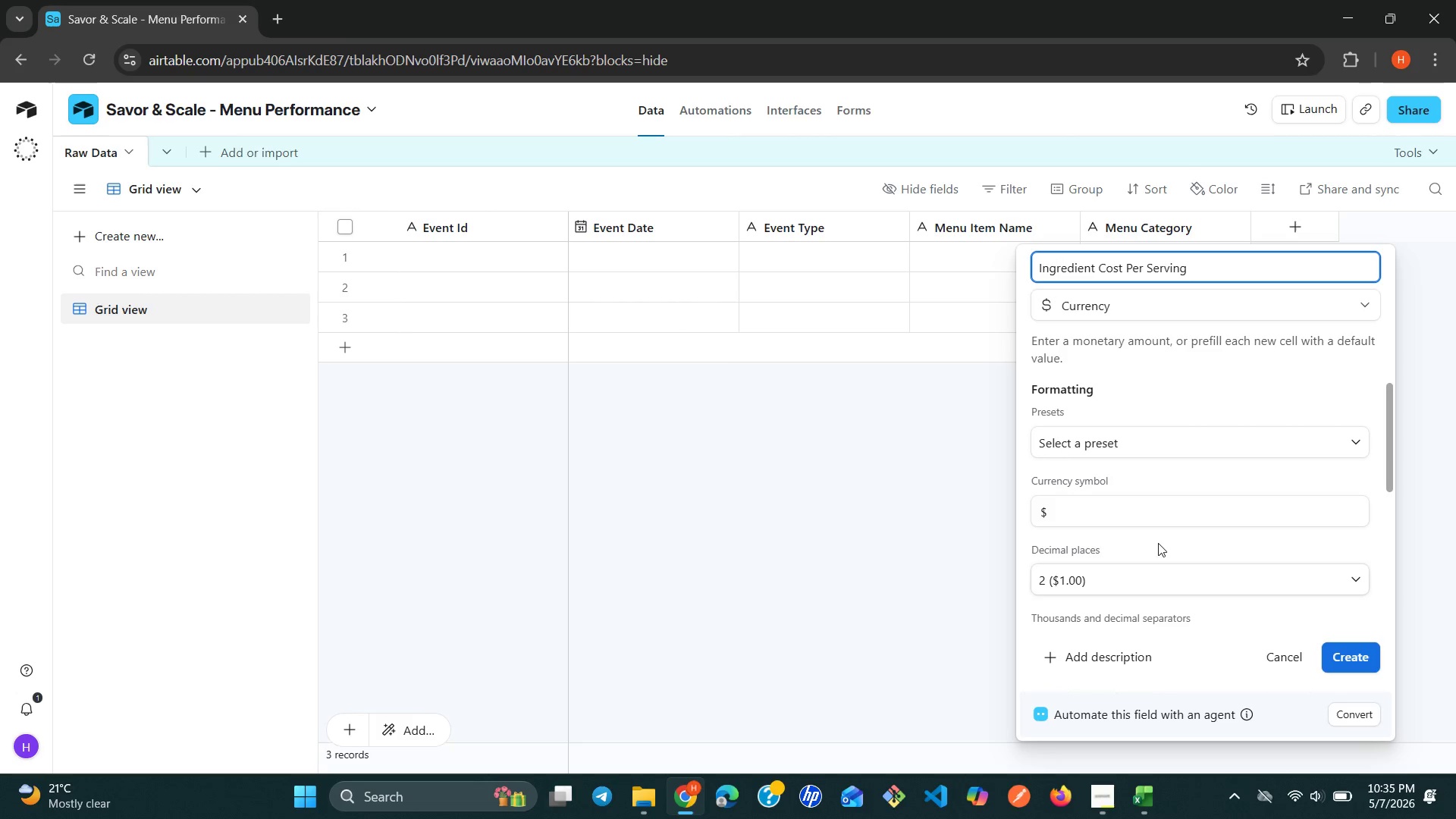 
left_click([1285, 449])
 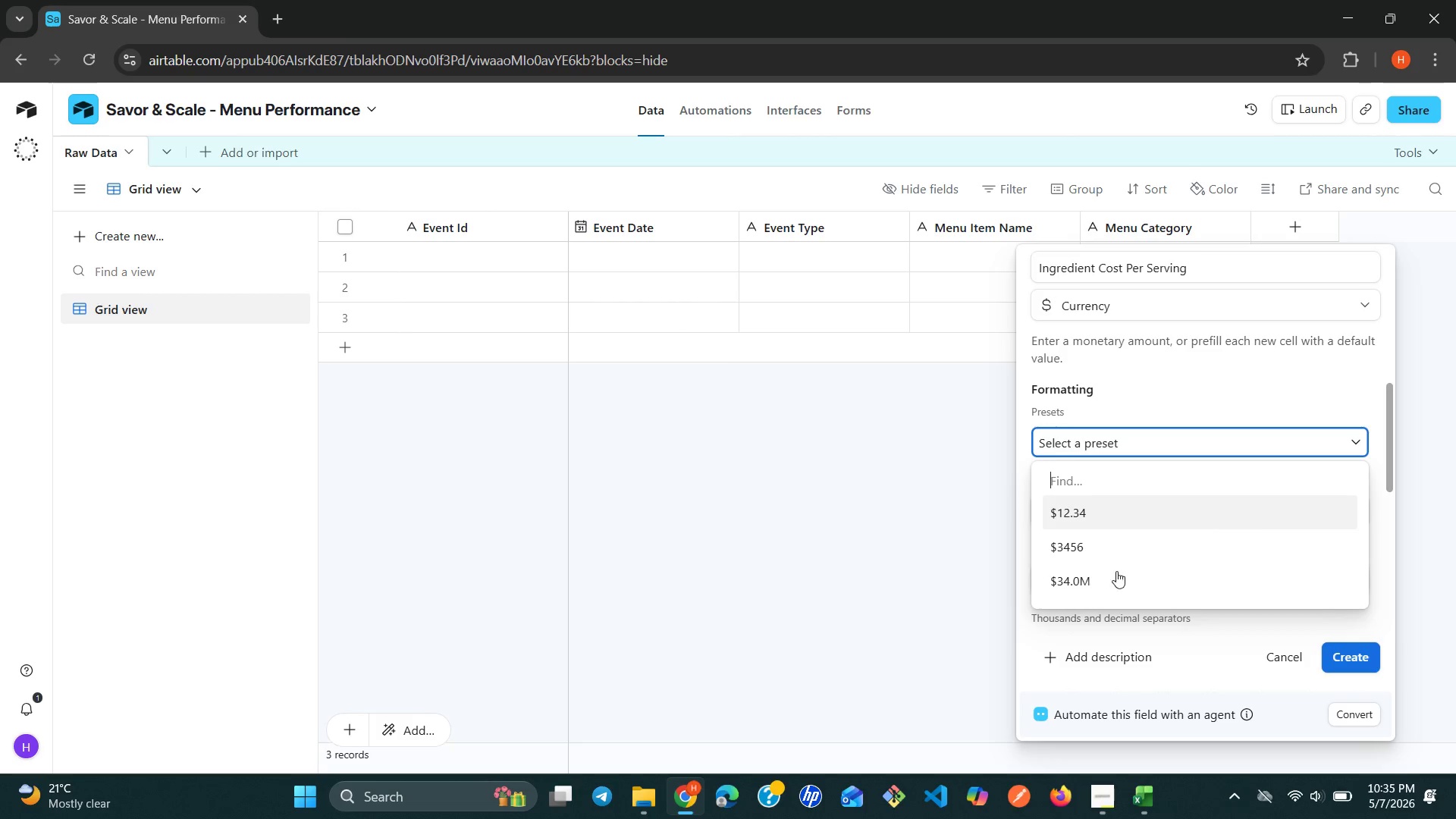 
left_click([874, 577])
 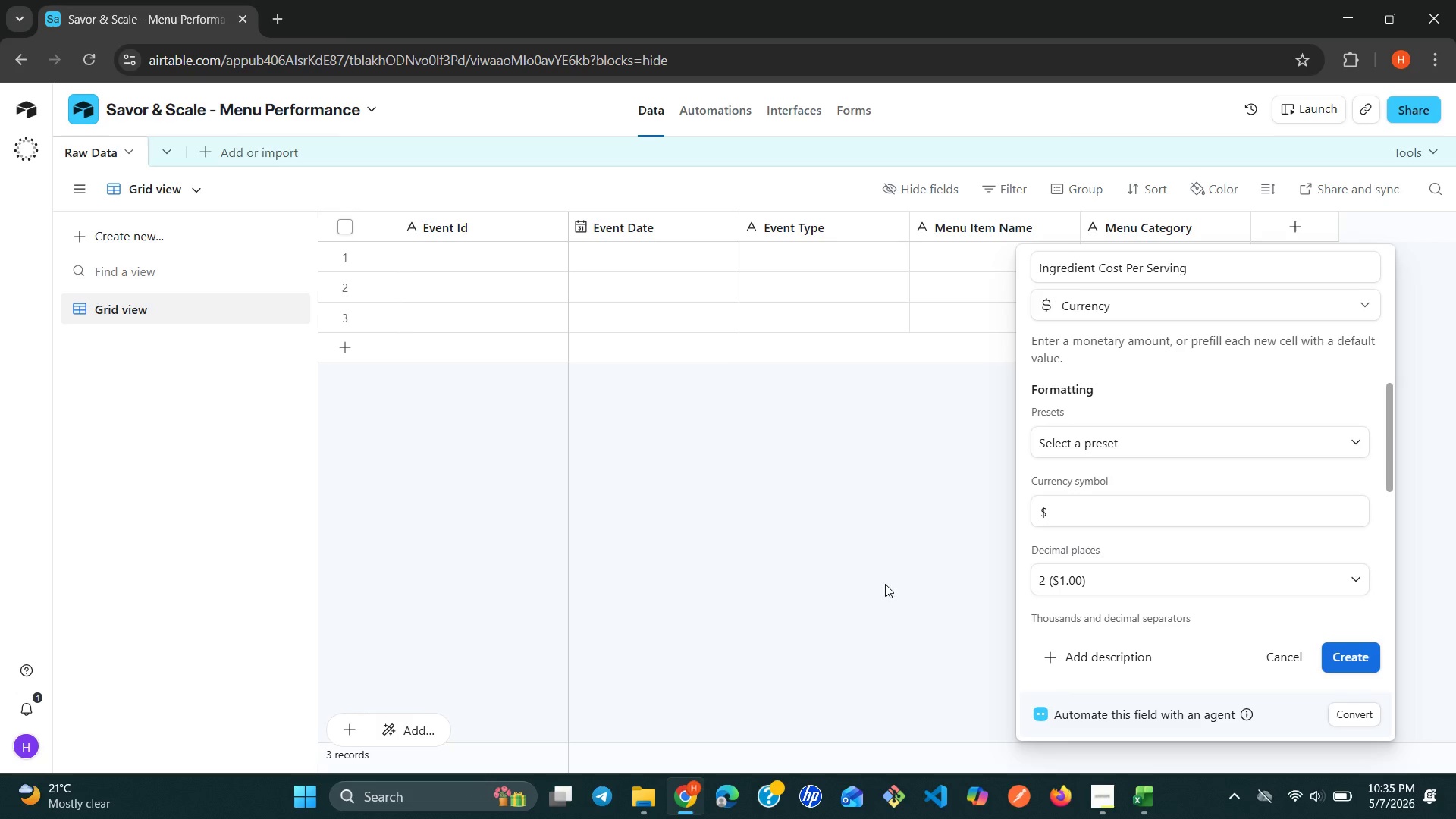 
wait(6.19)
 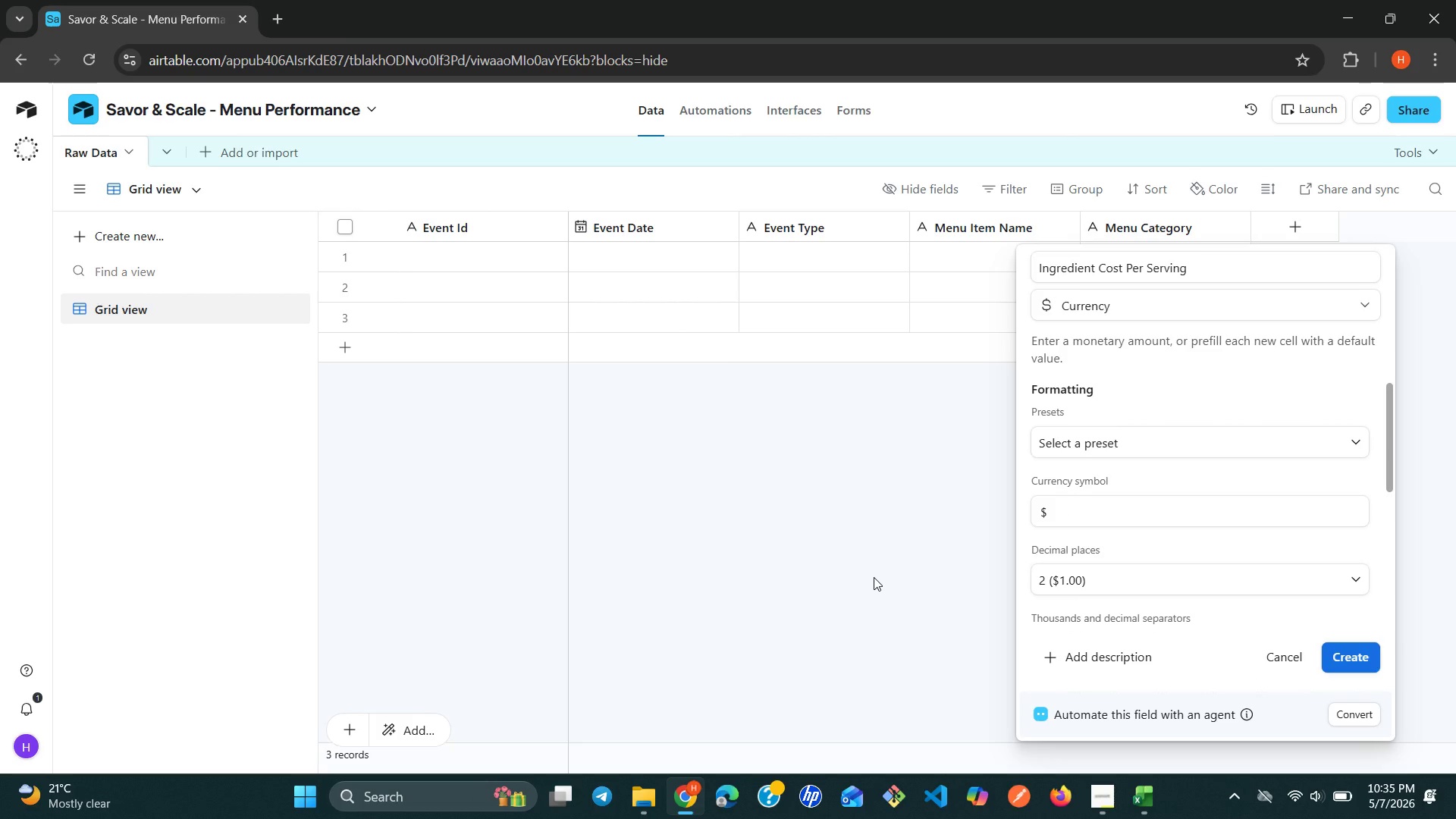 
left_click([1335, 659])
 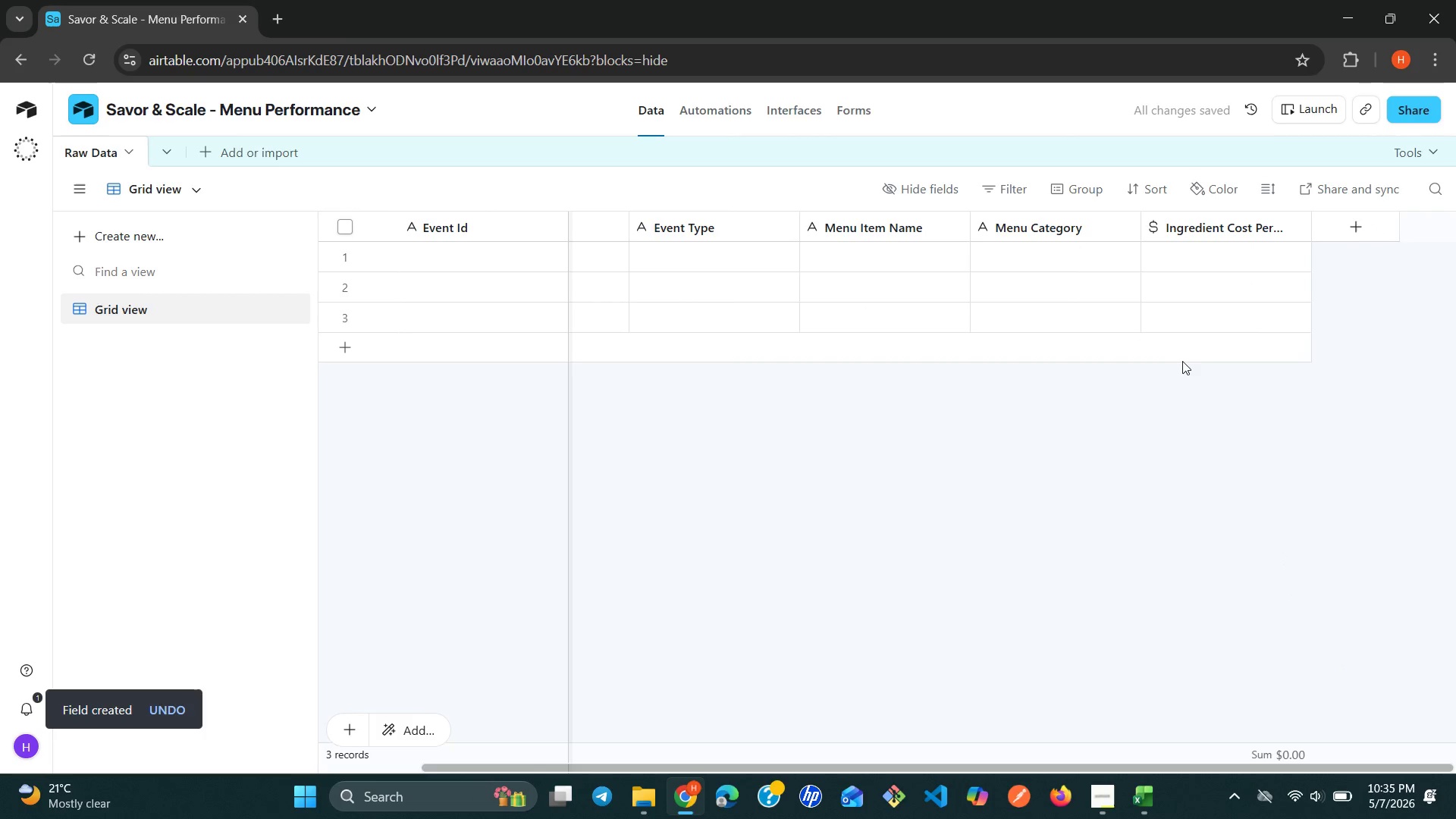 
left_click([1354, 224])
 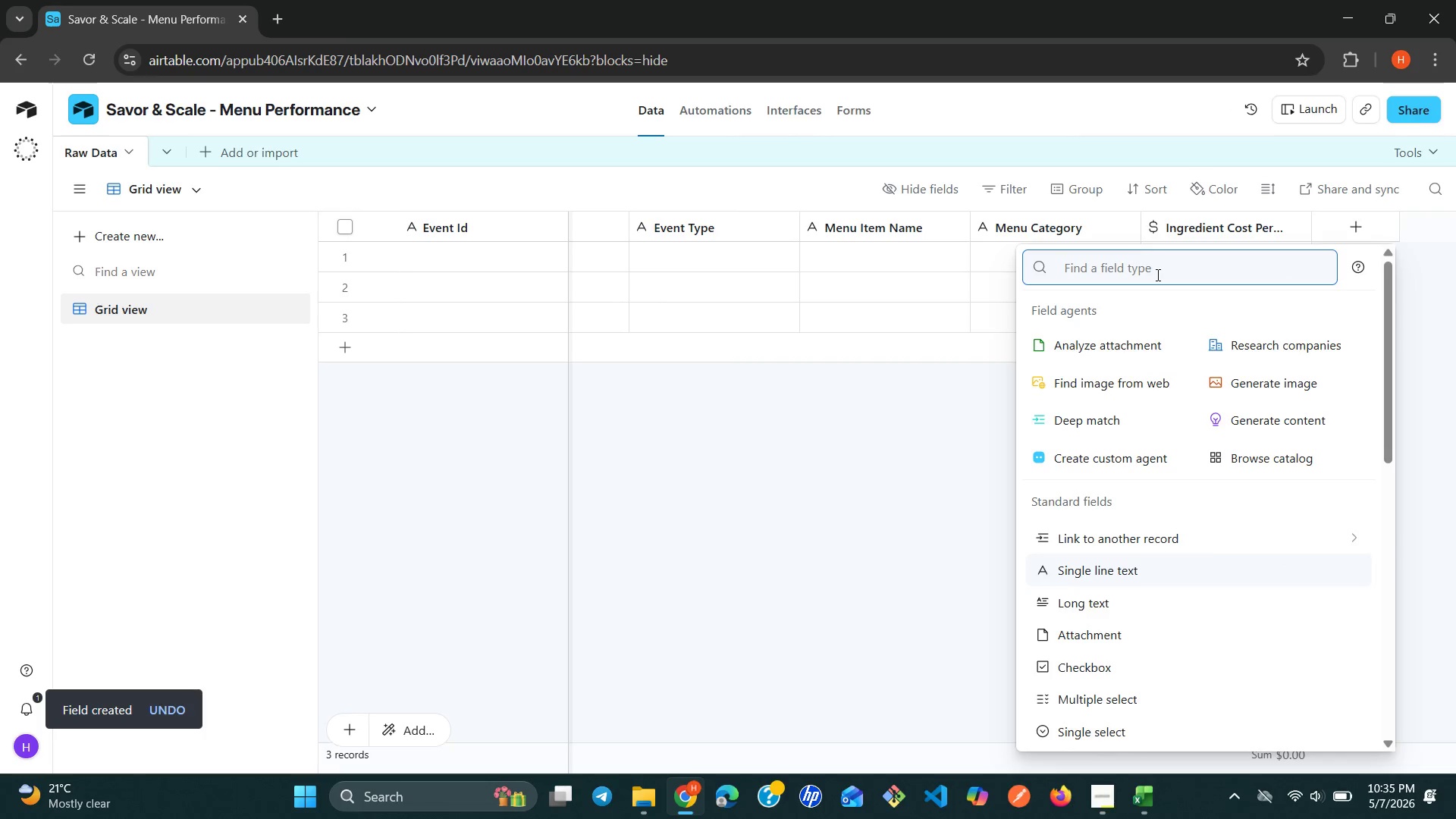 
wait(6.66)
 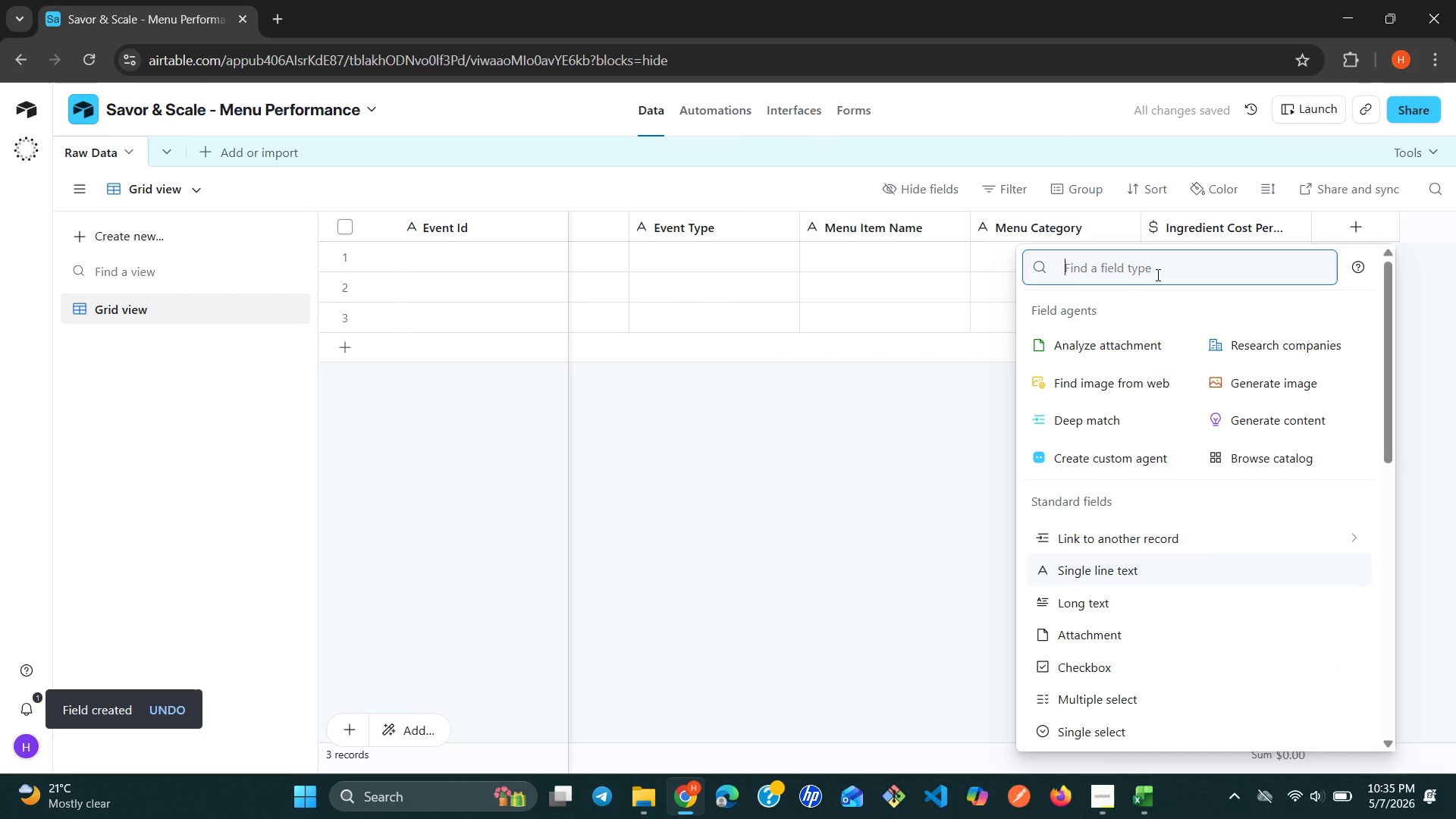 
type(Nu)
 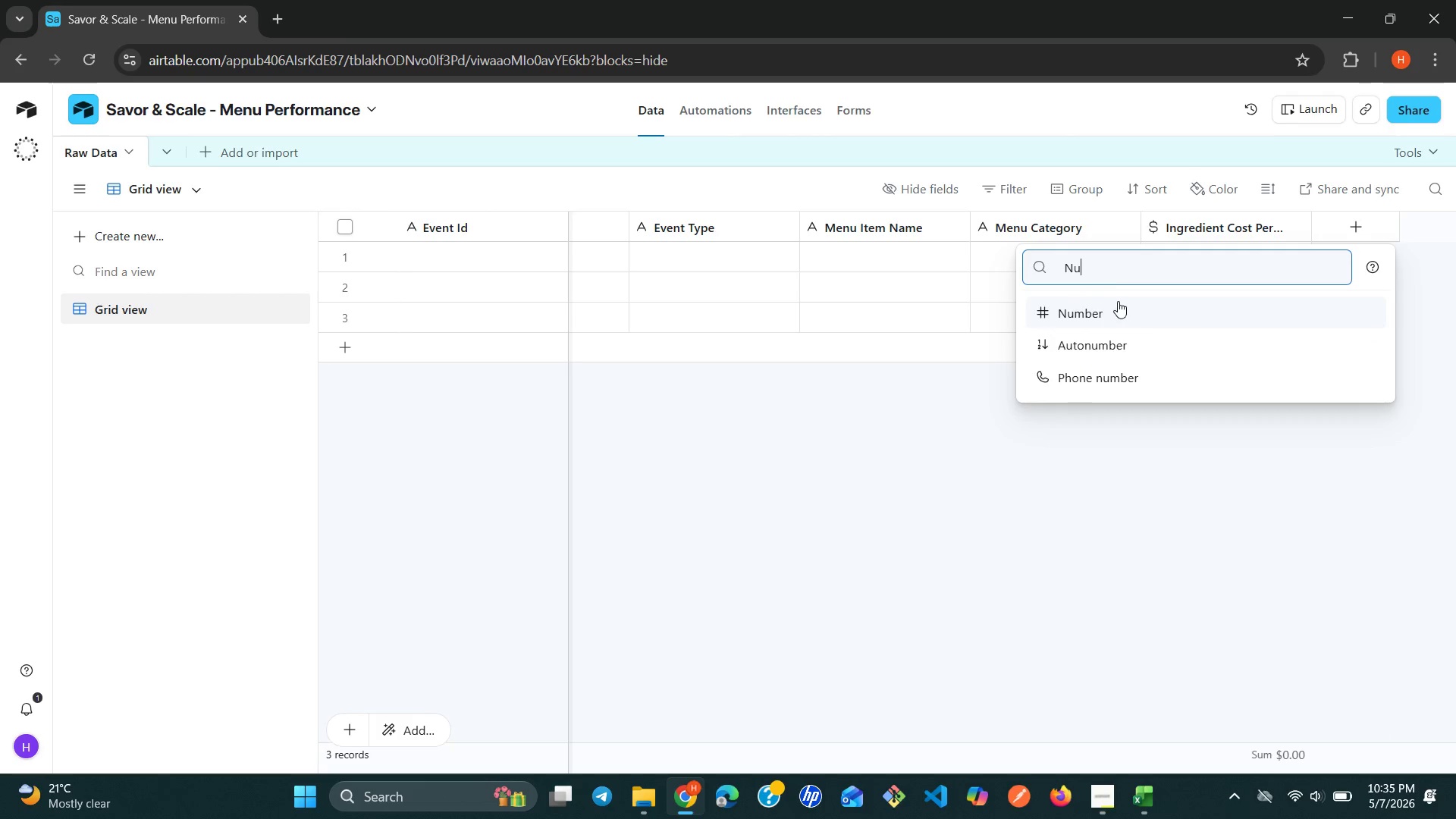 
left_click([1113, 306])
 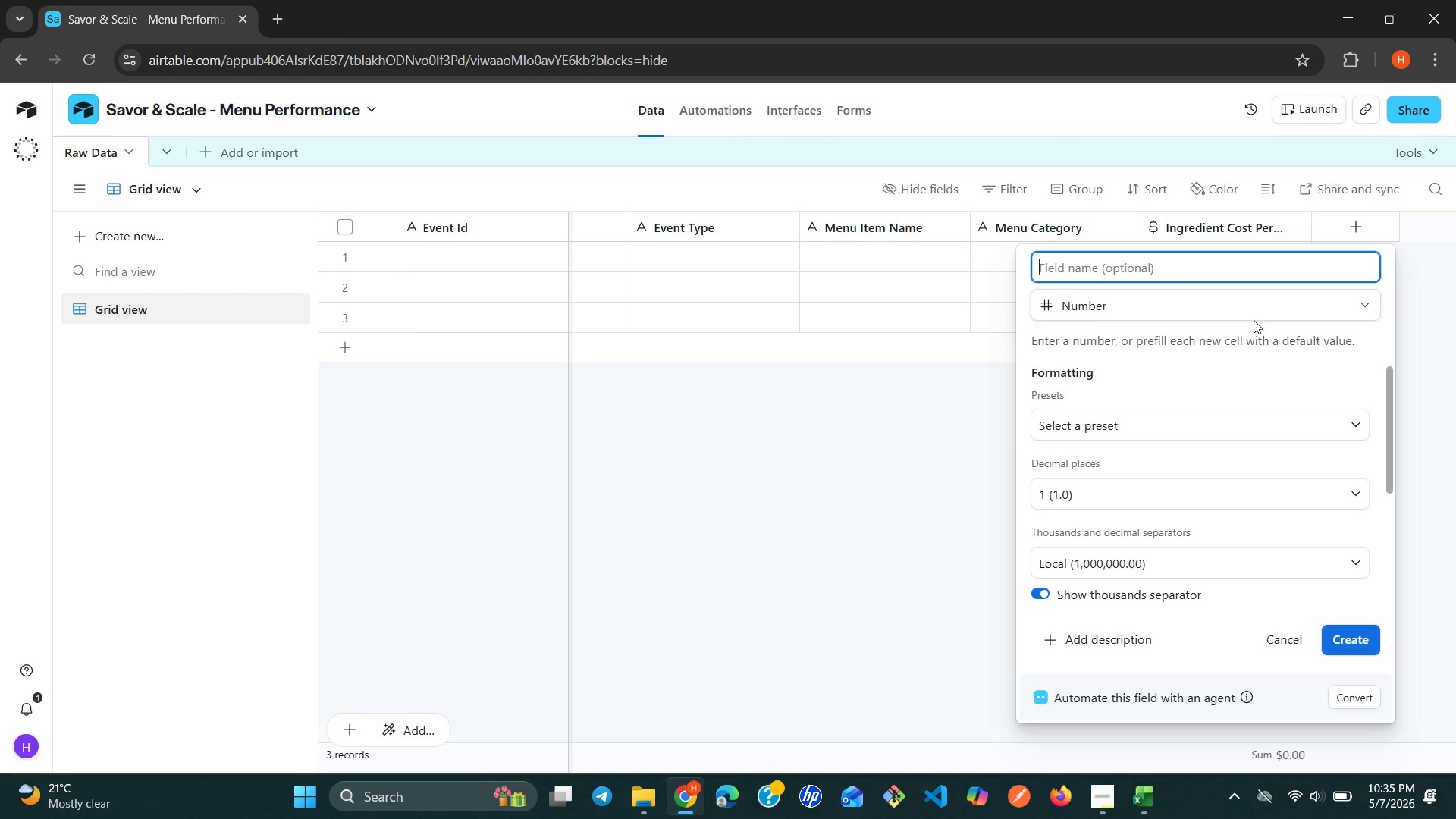 
wait(5.12)
 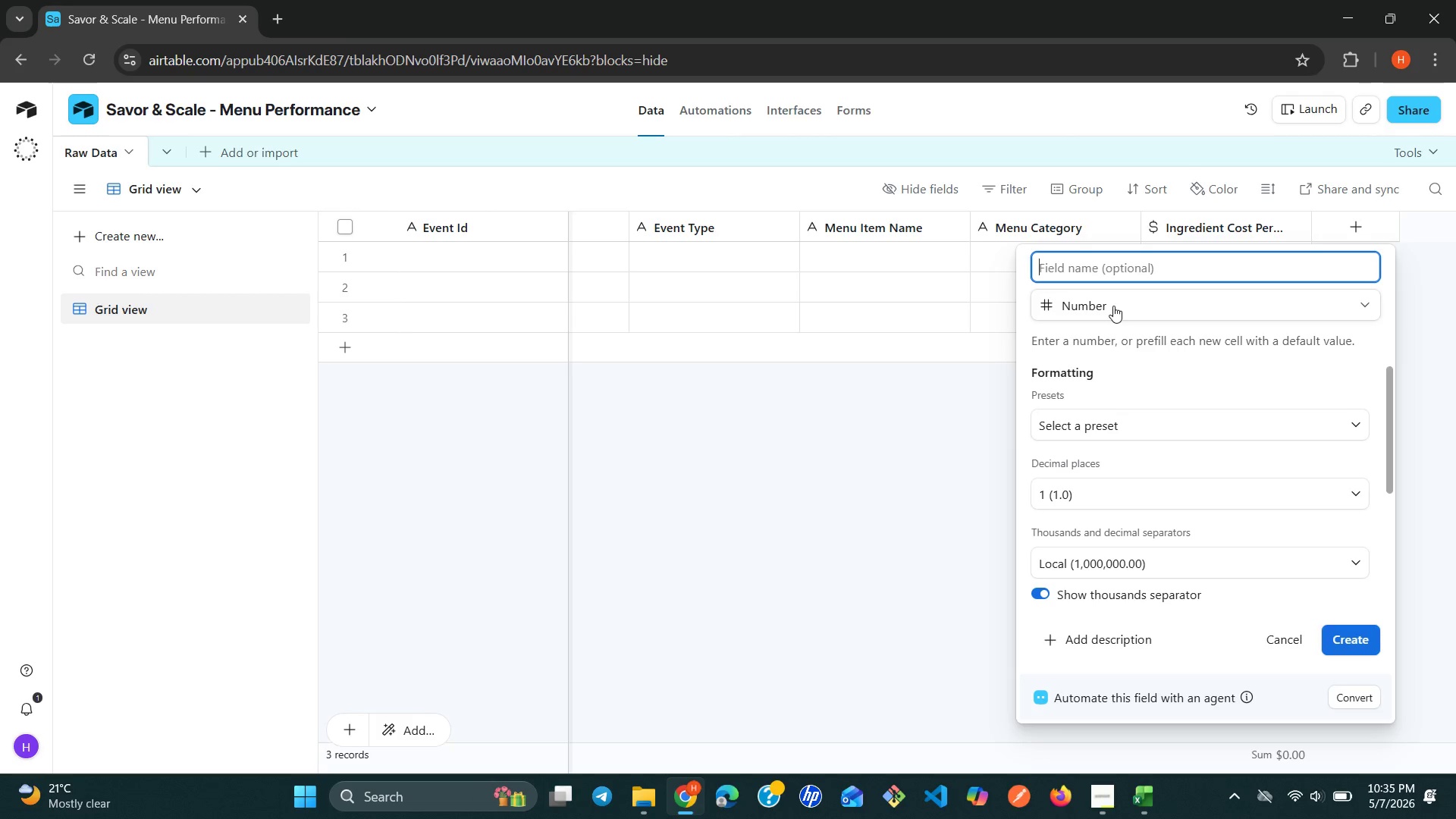 
left_click([1229, 429])
 